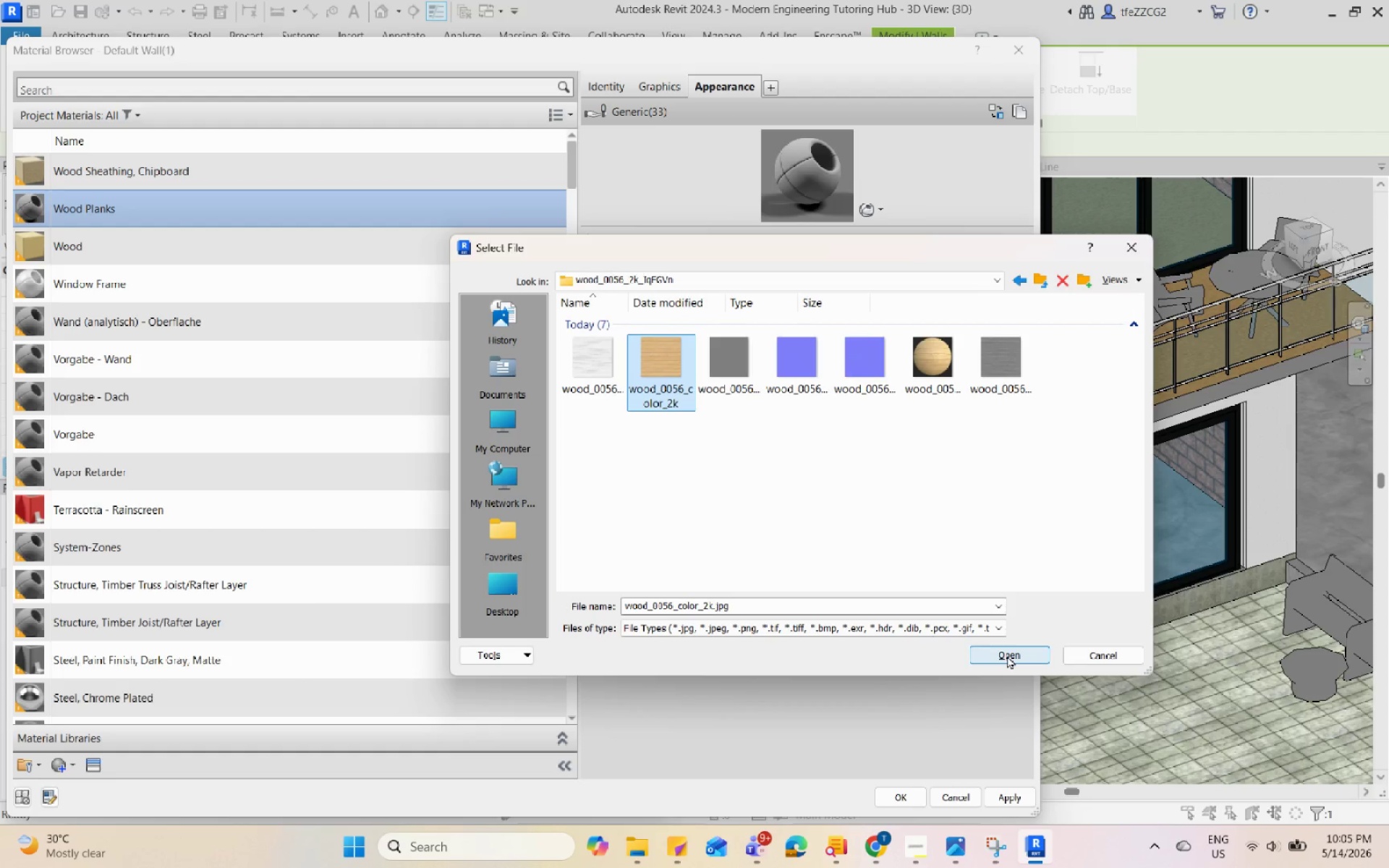 
left_click([1007, 655])
 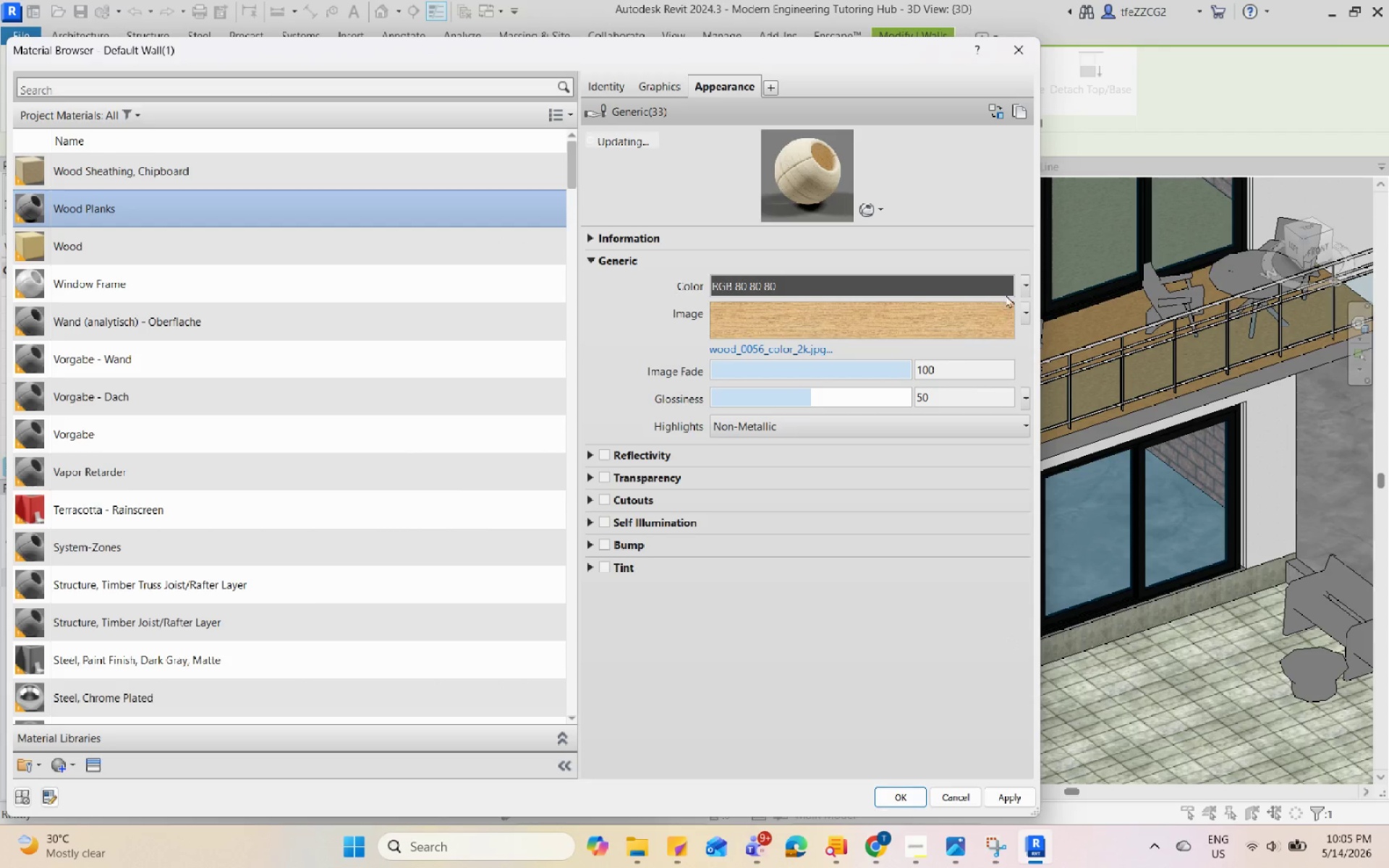 
left_click([1022, 286])
 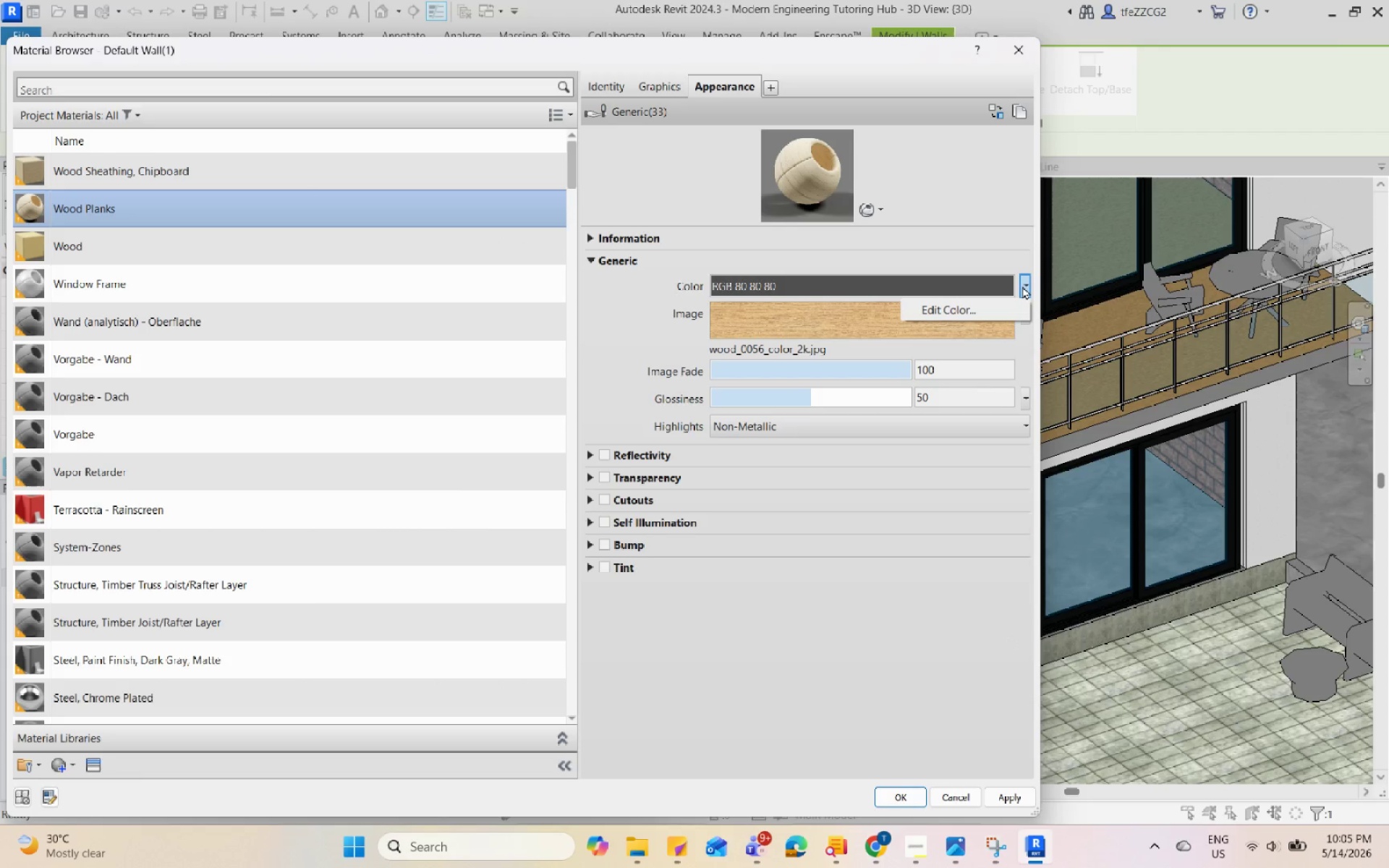 
left_click([1022, 286])
 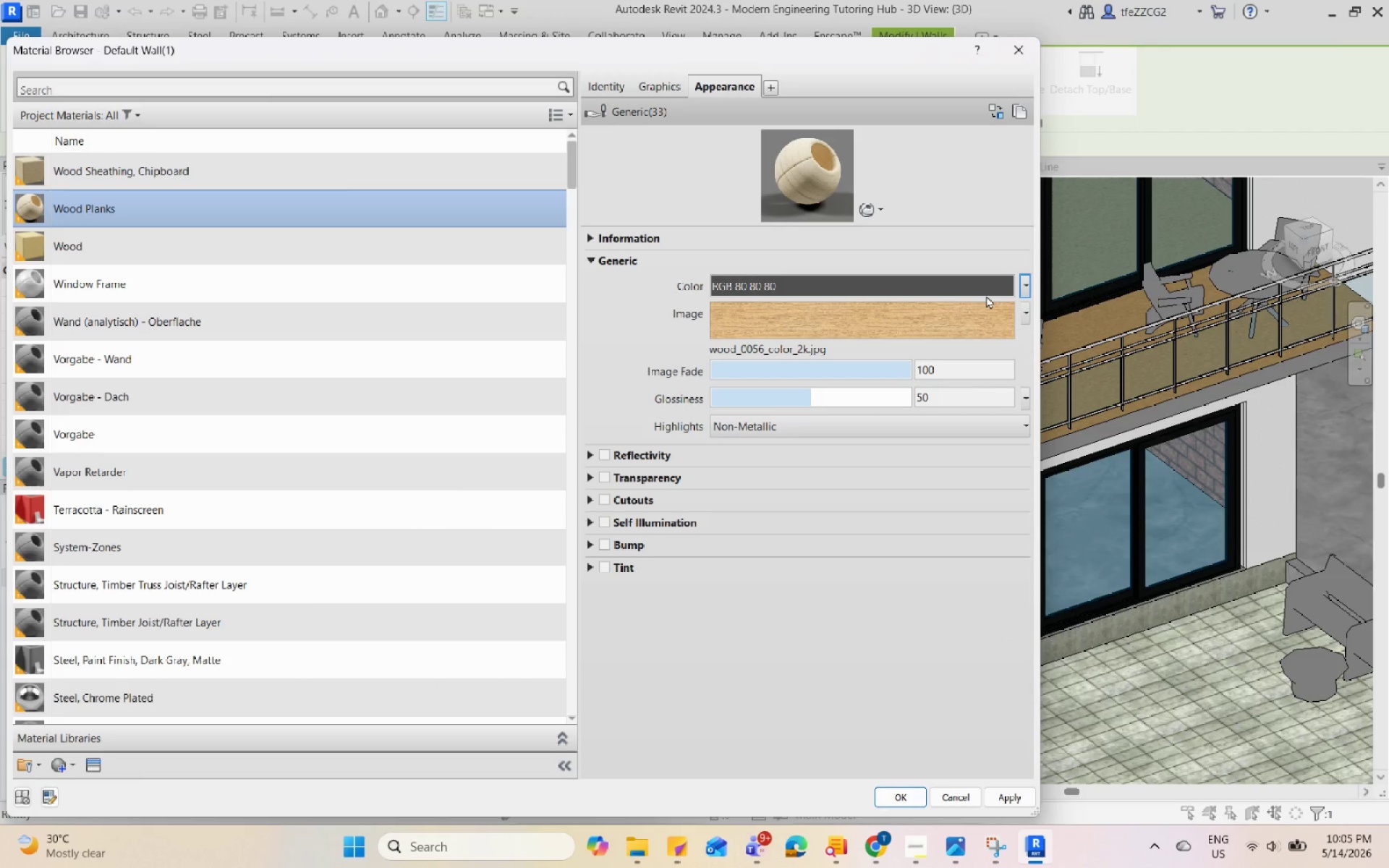 
left_click([984, 284])
 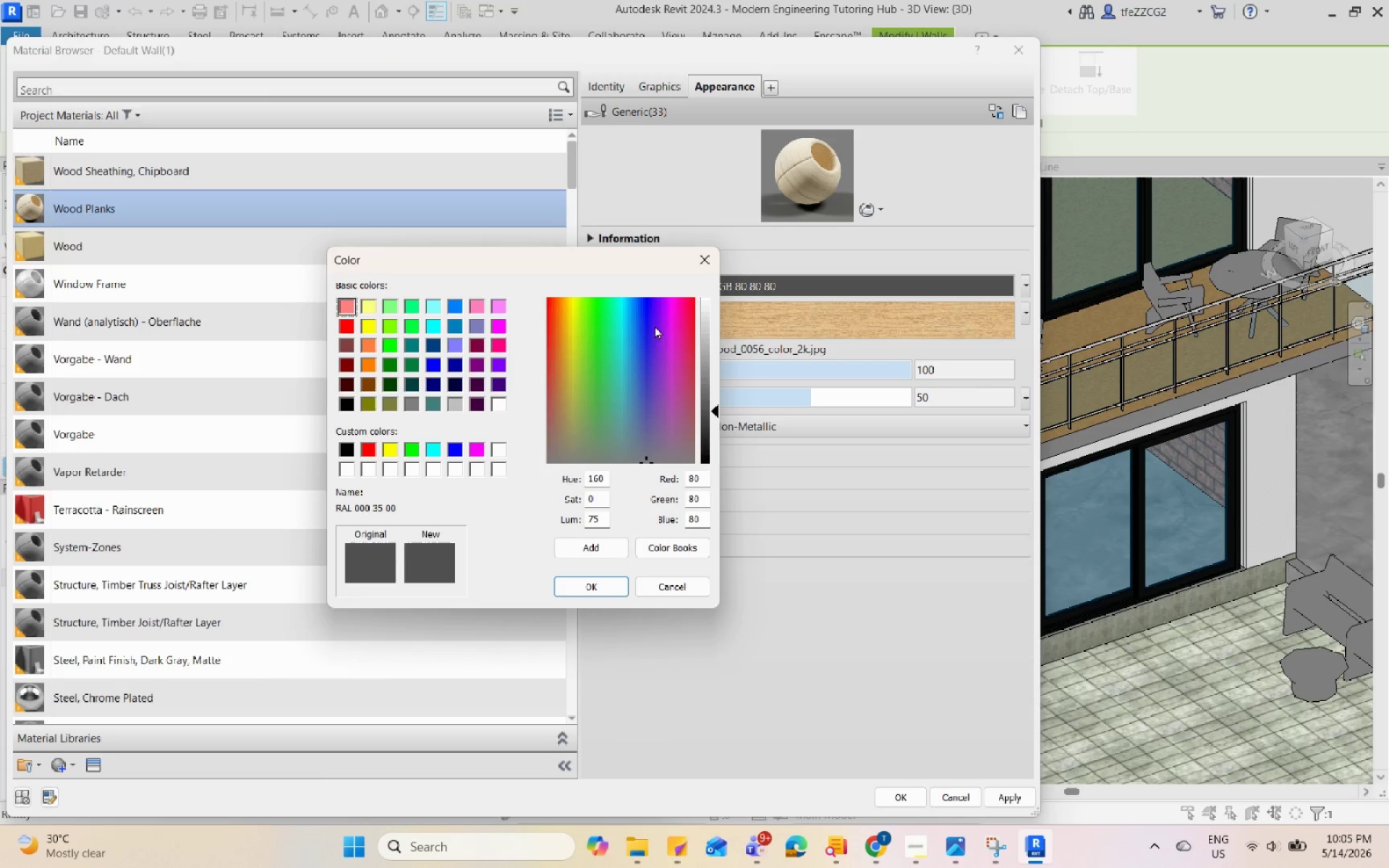 
left_click([701, 261])
 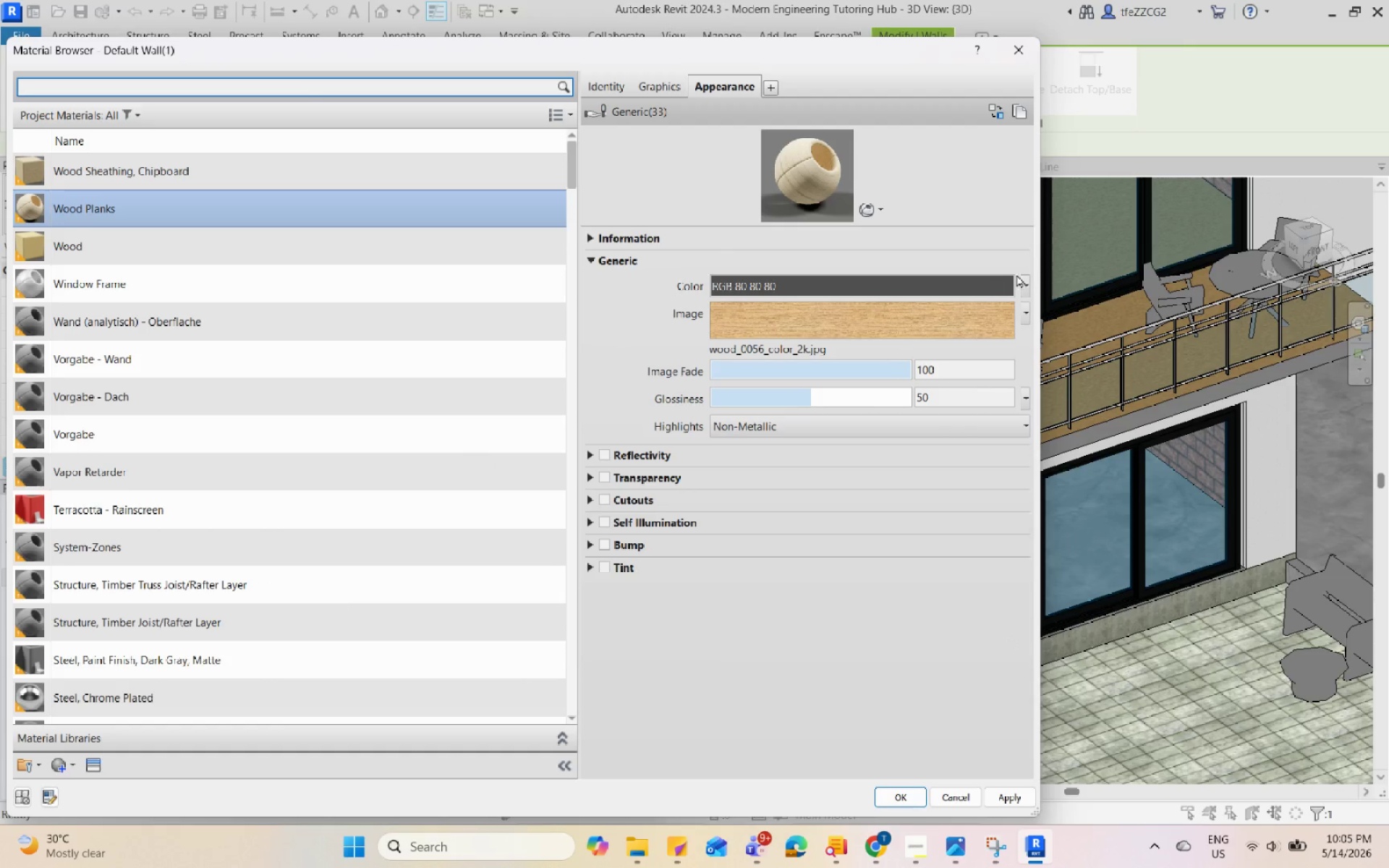 
left_click([1028, 274])
 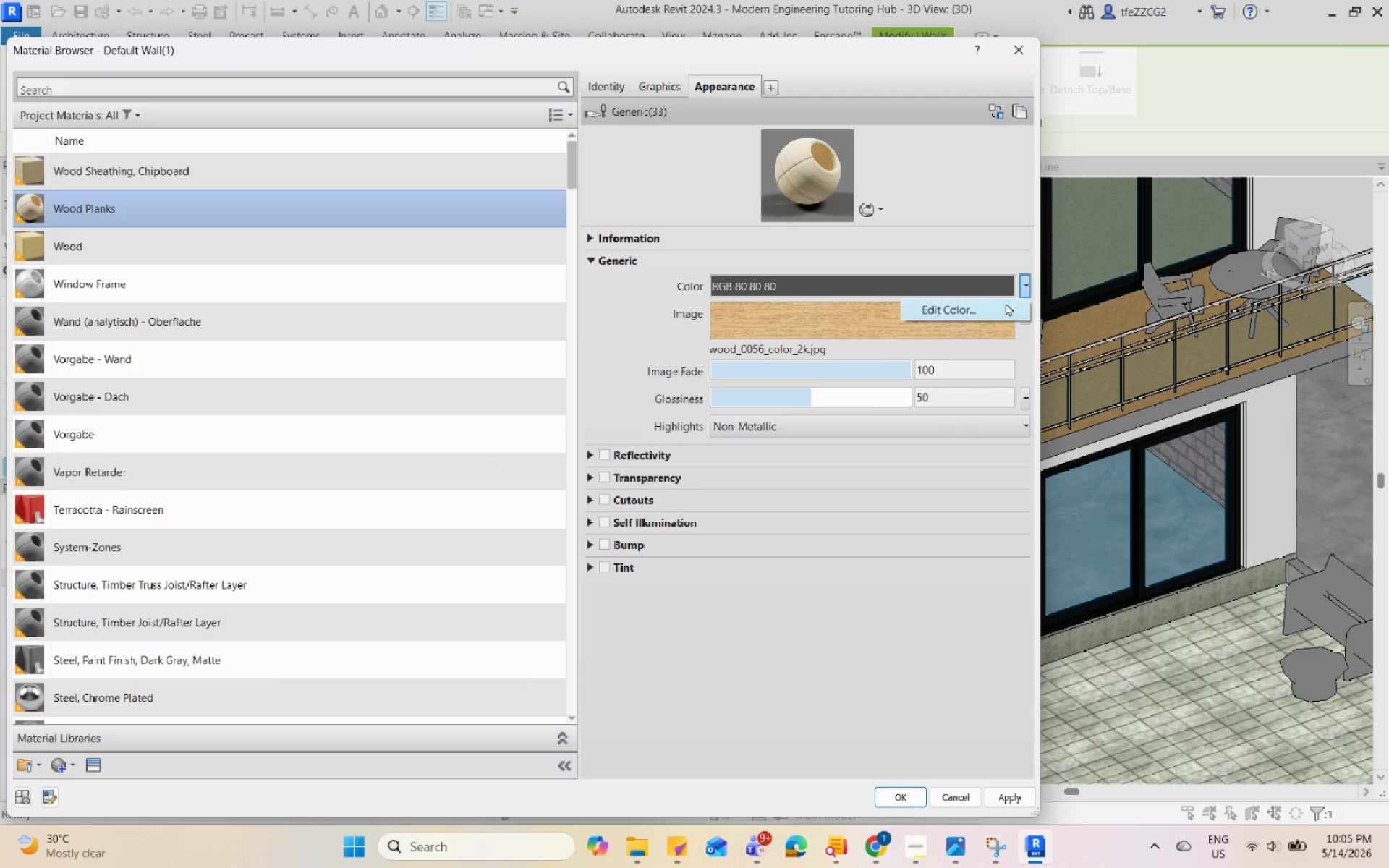 
left_click([990, 312])
 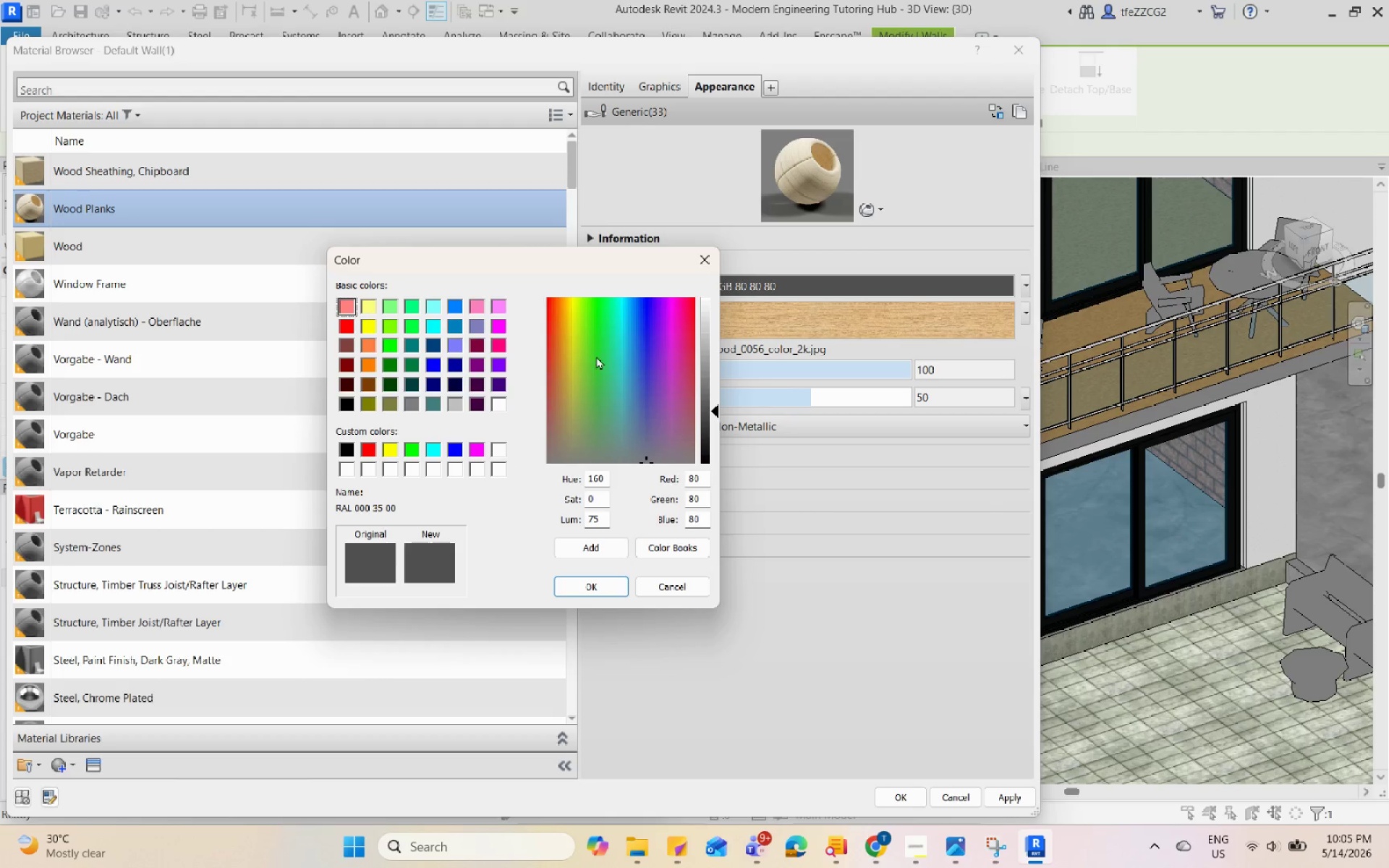 
left_click_drag(start_coordinate=[574, 344], to_coordinate=[568, 326])
 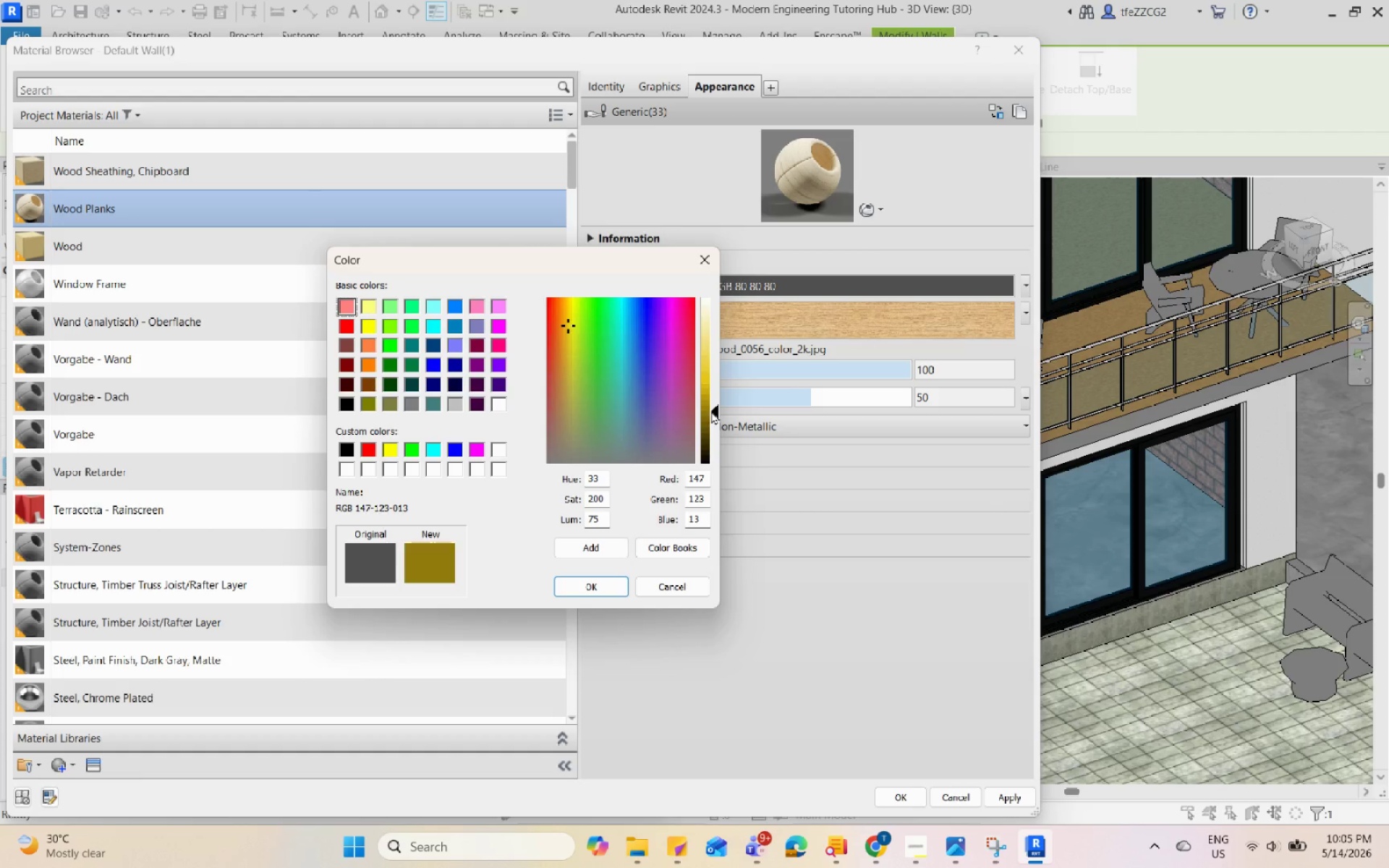 
left_click_drag(start_coordinate=[710, 411], to_coordinate=[711, 396])
 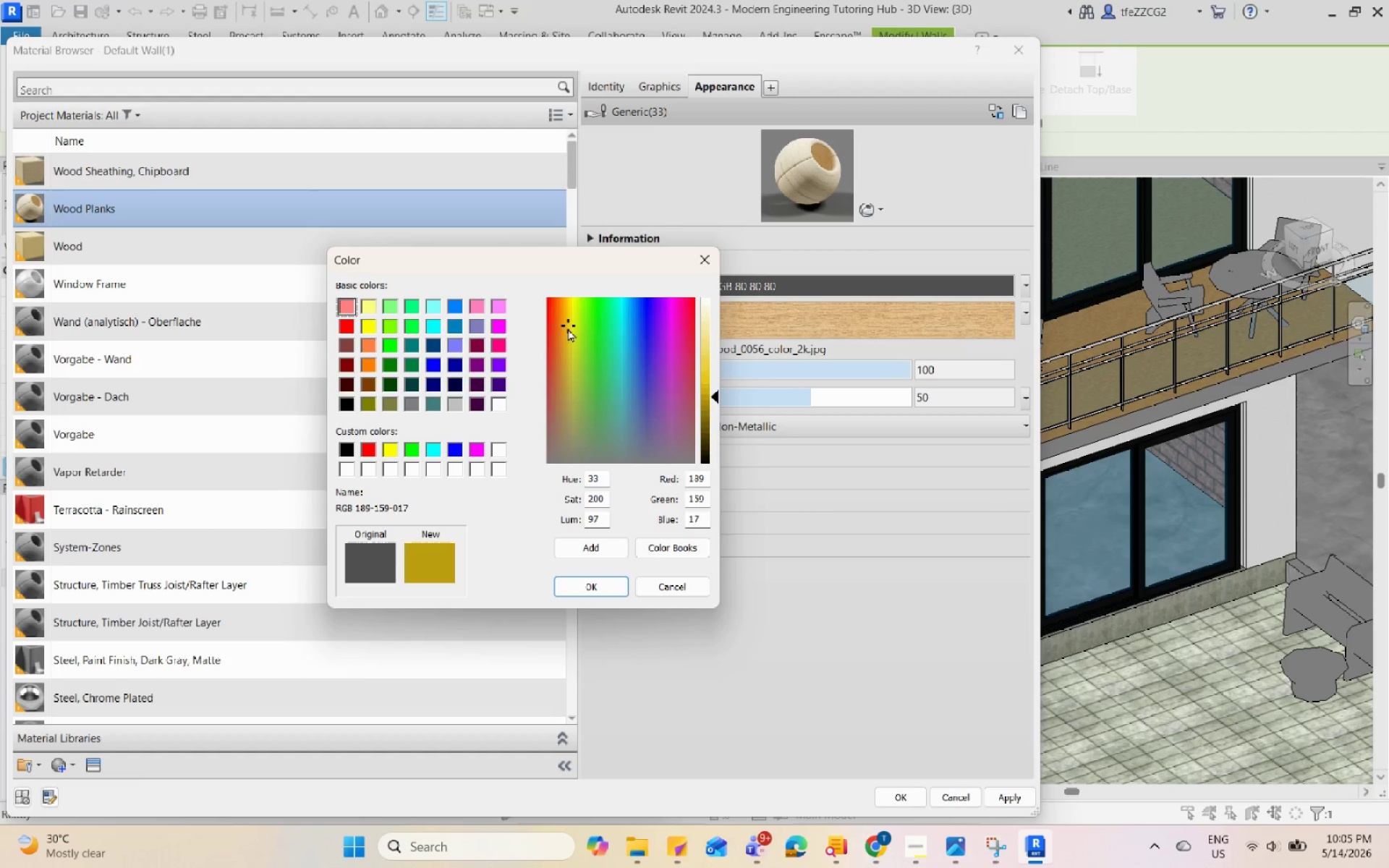 
left_click_drag(start_coordinate=[568, 327], to_coordinate=[567, 335])
 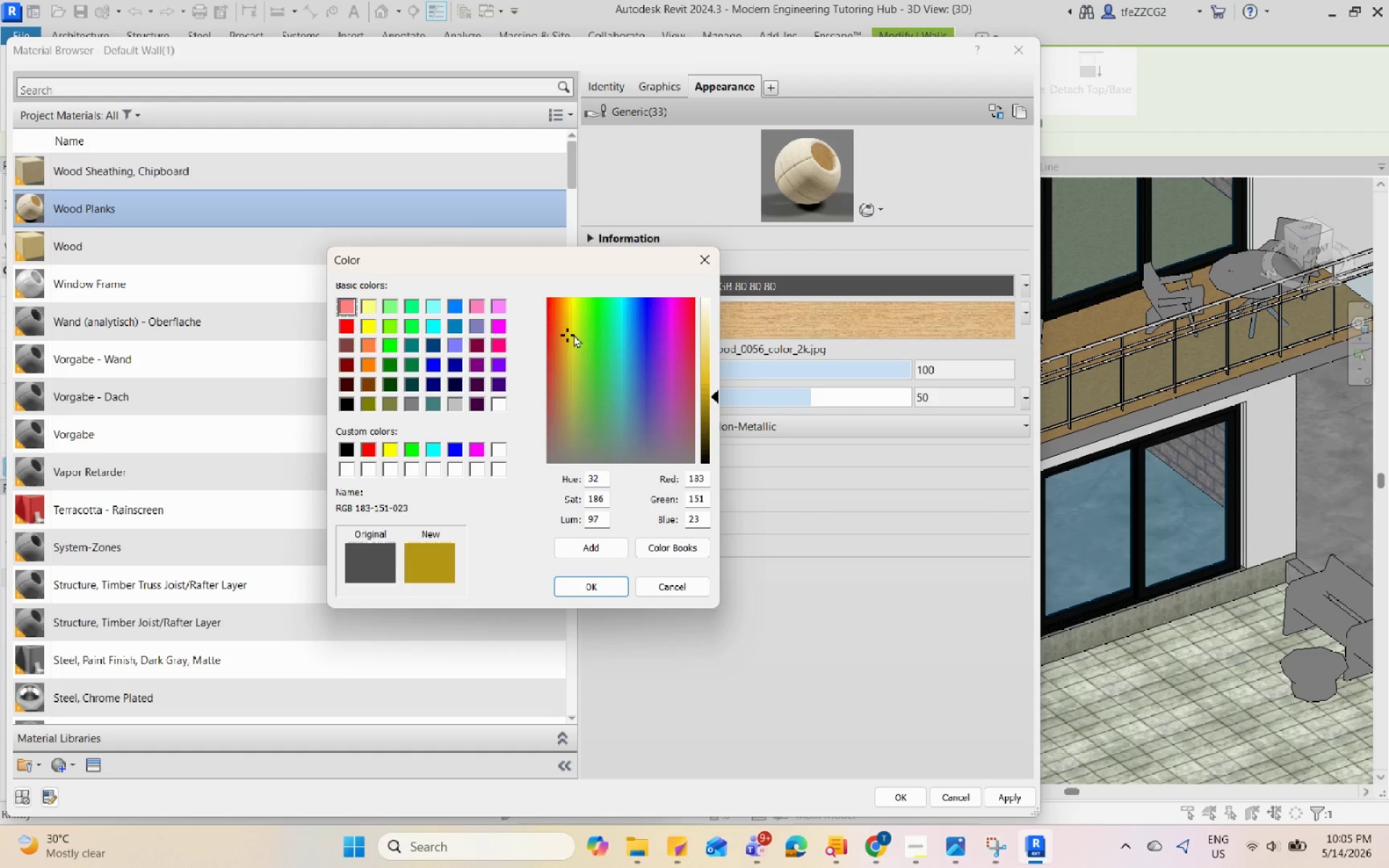 
left_click_drag(start_coordinate=[566, 333], to_coordinate=[564, 326])
 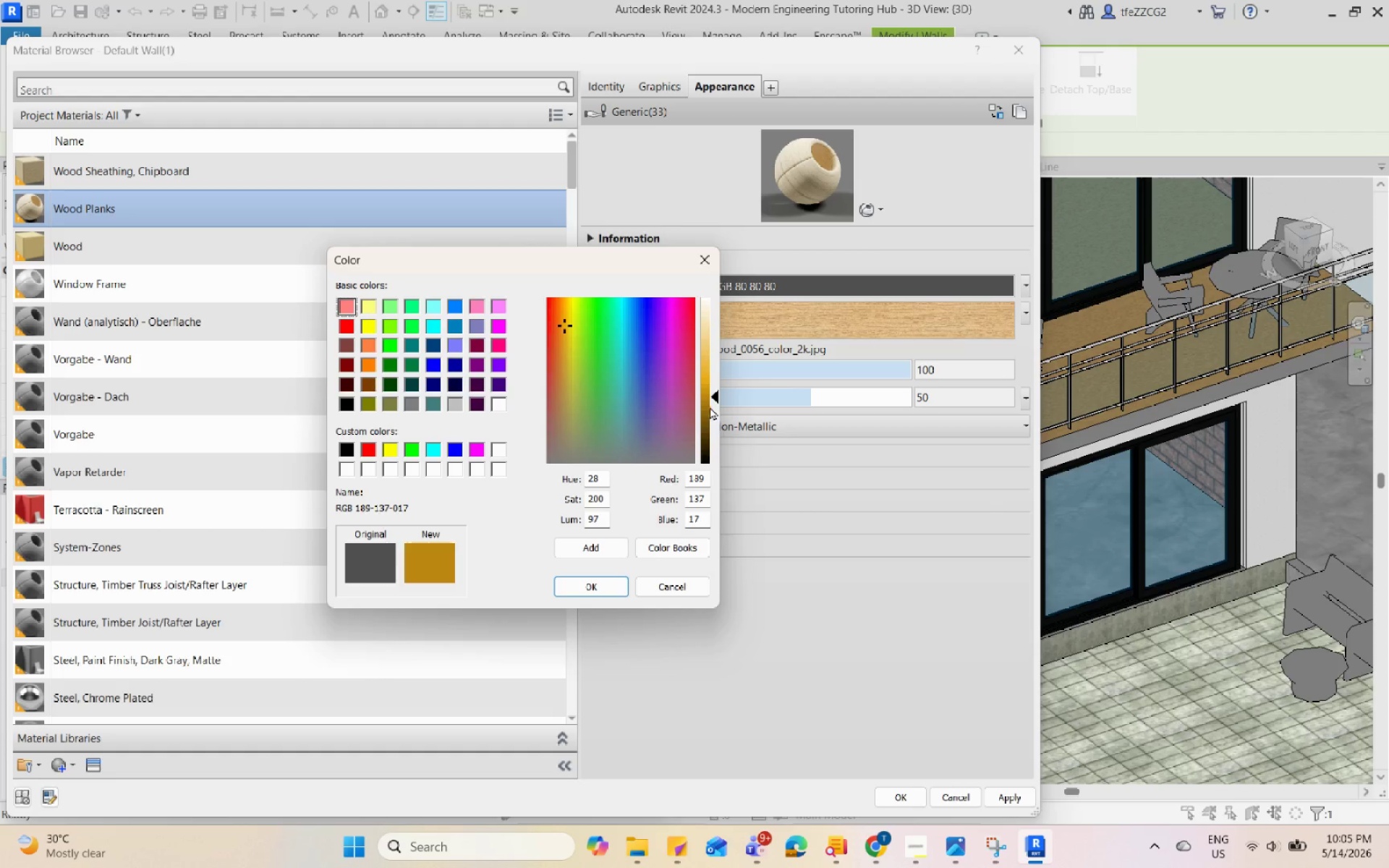 
left_click_drag(start_coordinate=[714, 392], to_coordinate=[710, 405])
 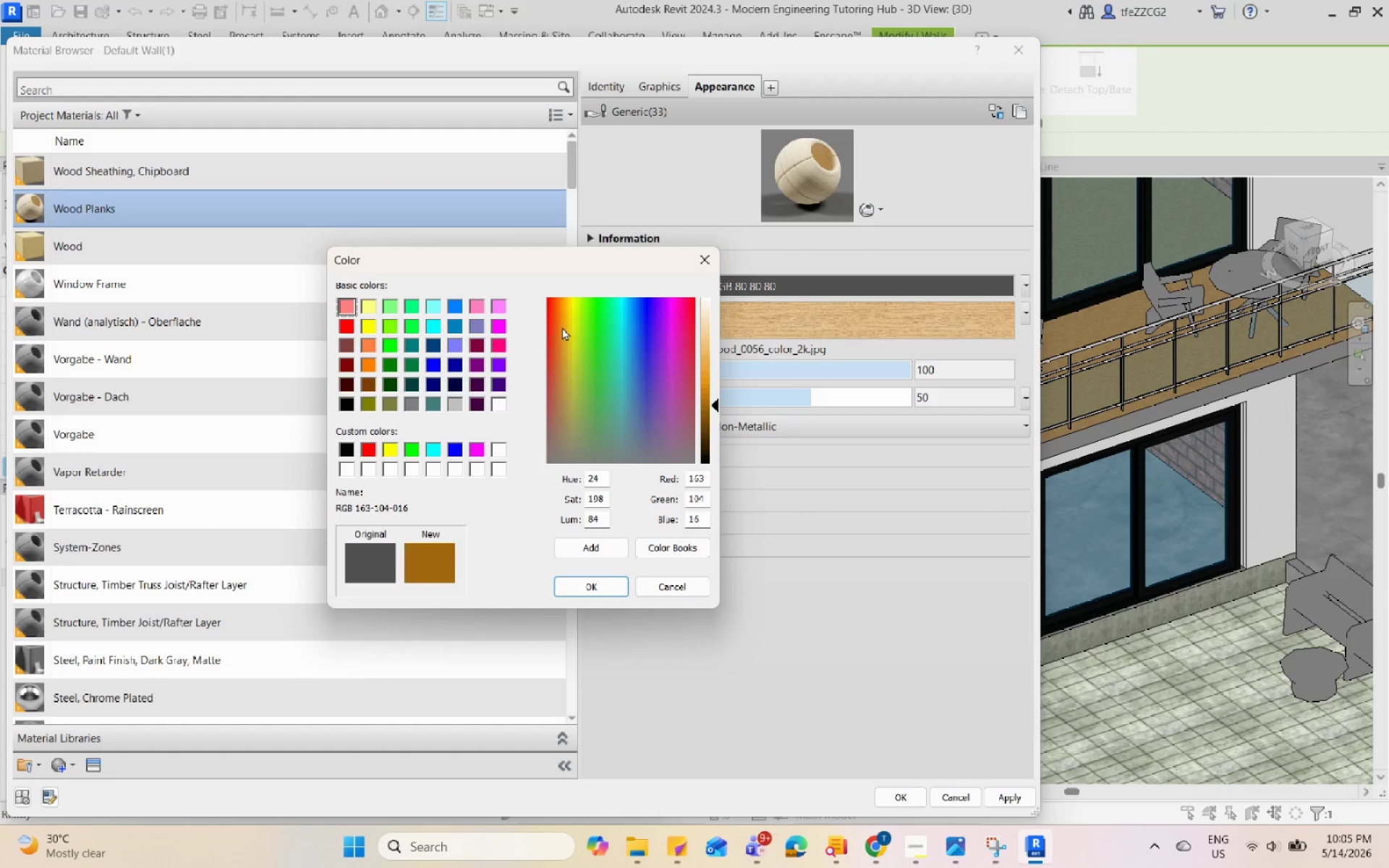 
left_click([595, 585])
 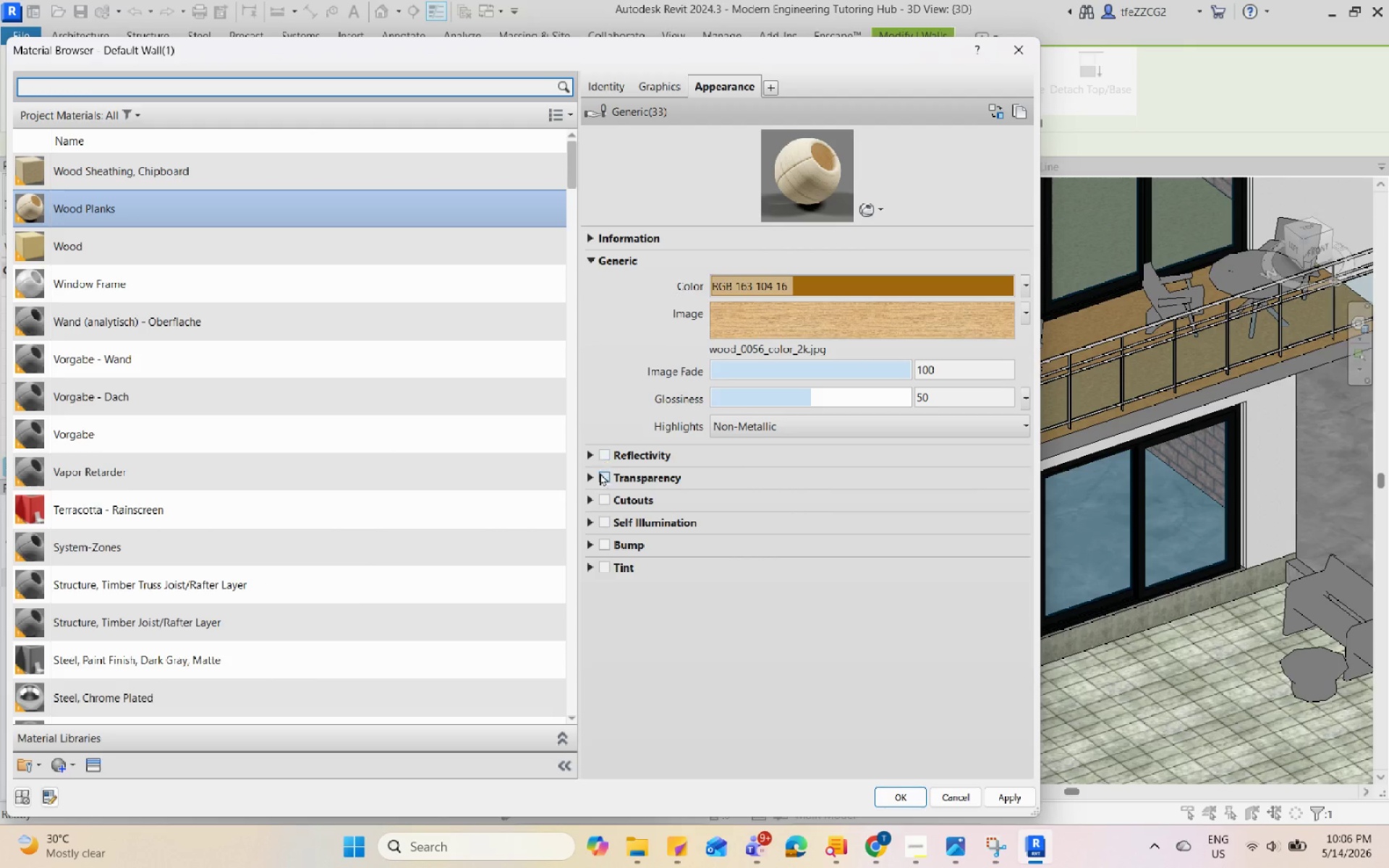 
wait(5.58)
 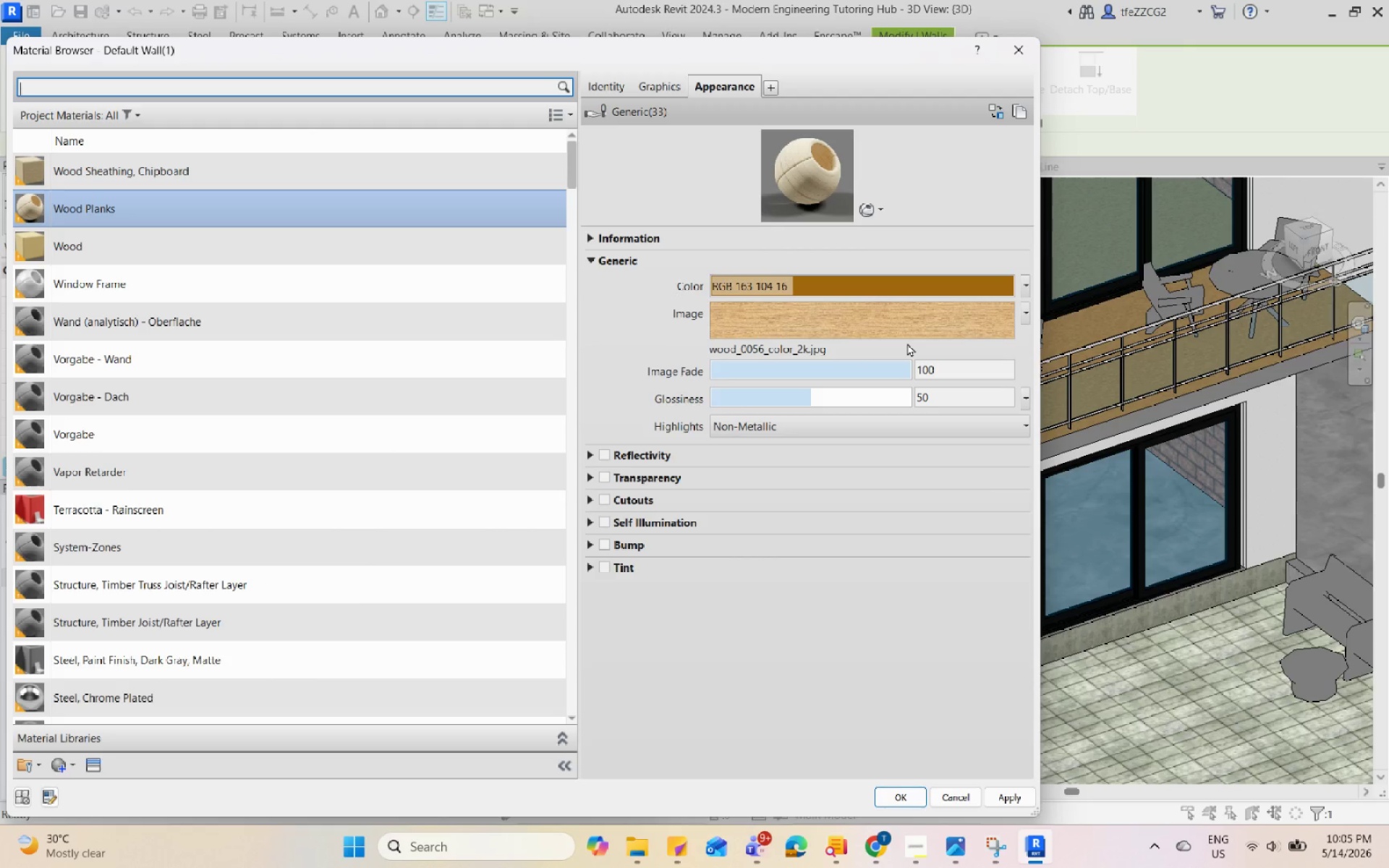 
left_click([600, 544])
 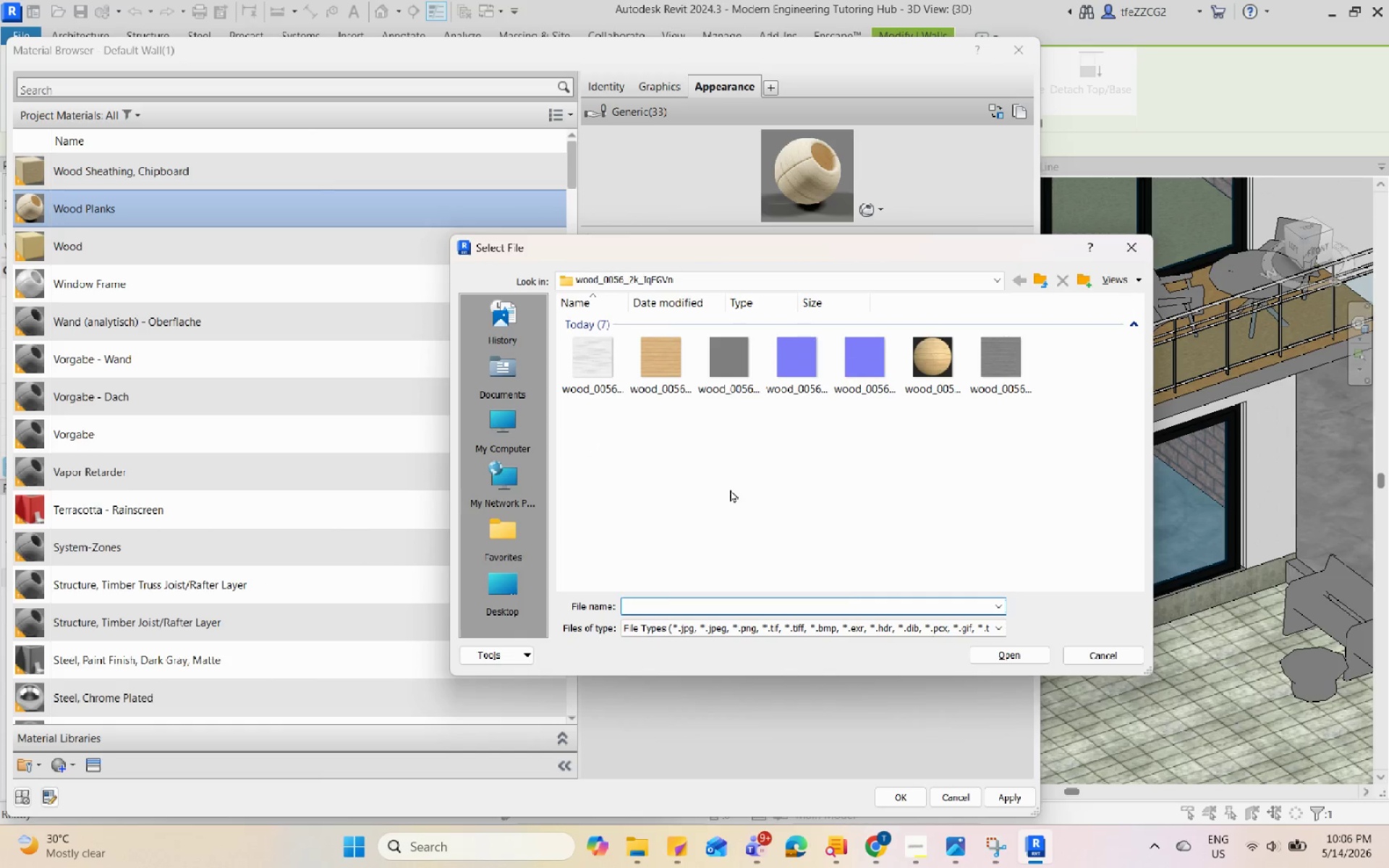 
left_click([715, 367])
 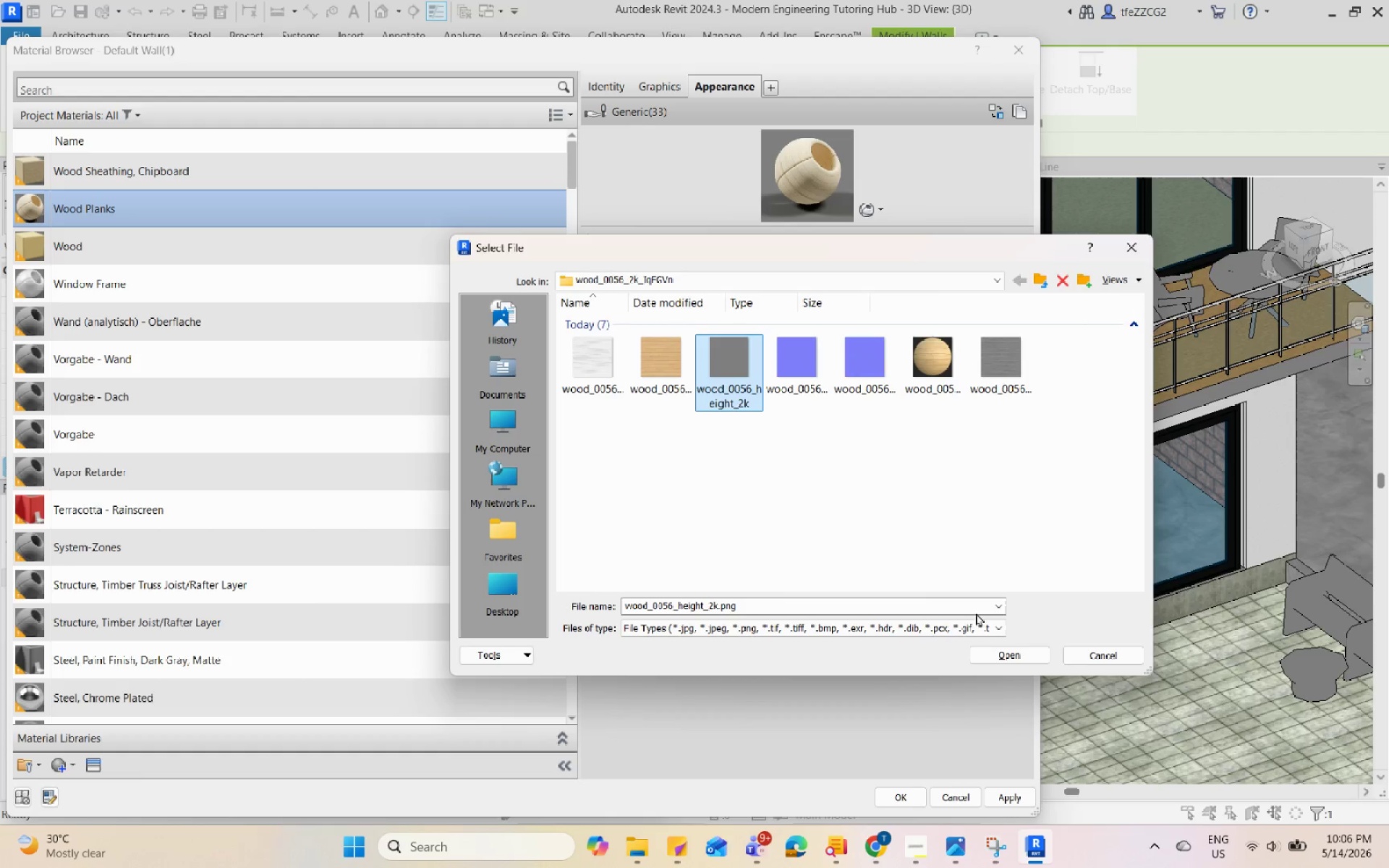 
scroll: coordinate [715, 430], scroll_direction: up, amount: 2.0
 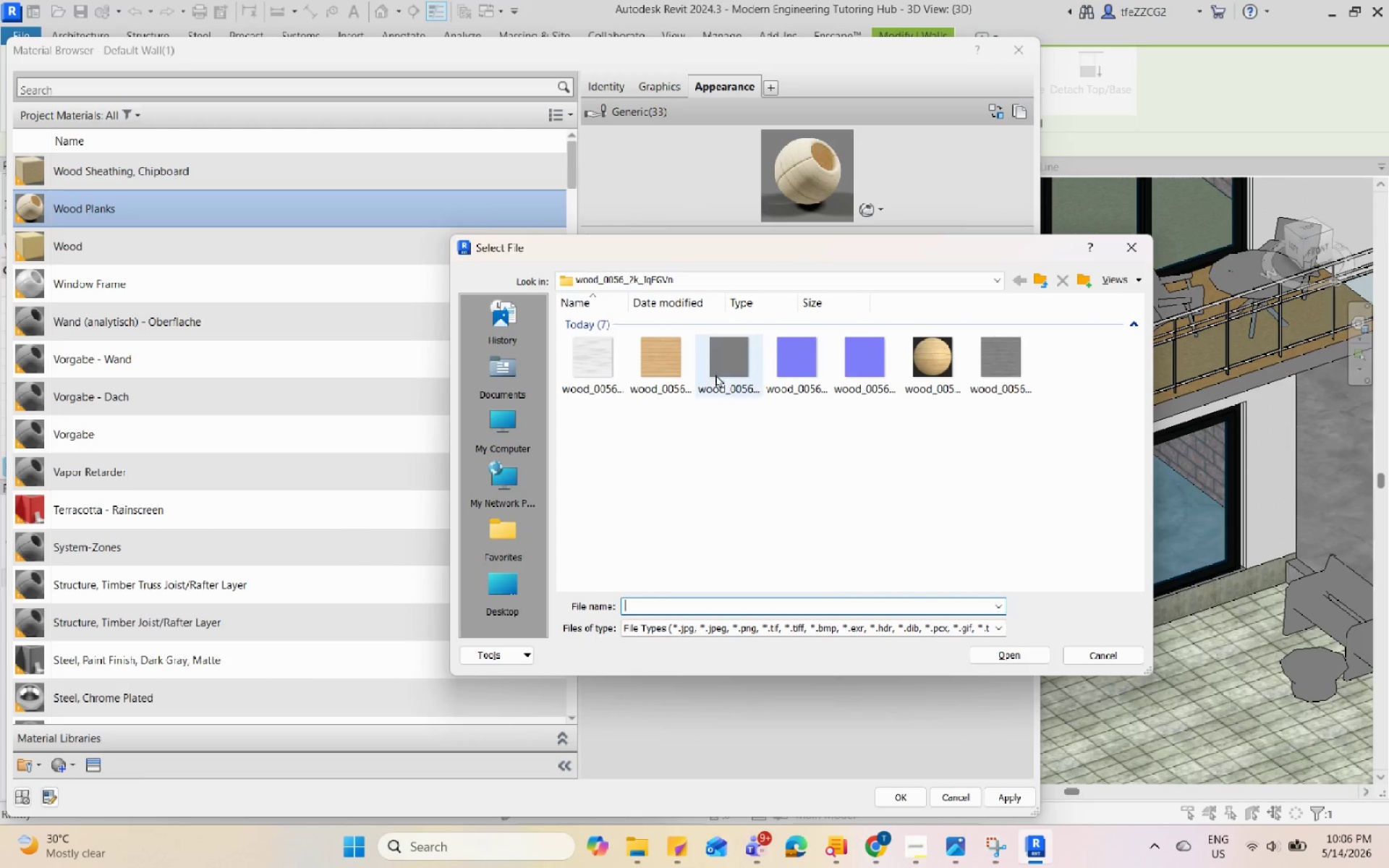 
left_click([1001, 650])
 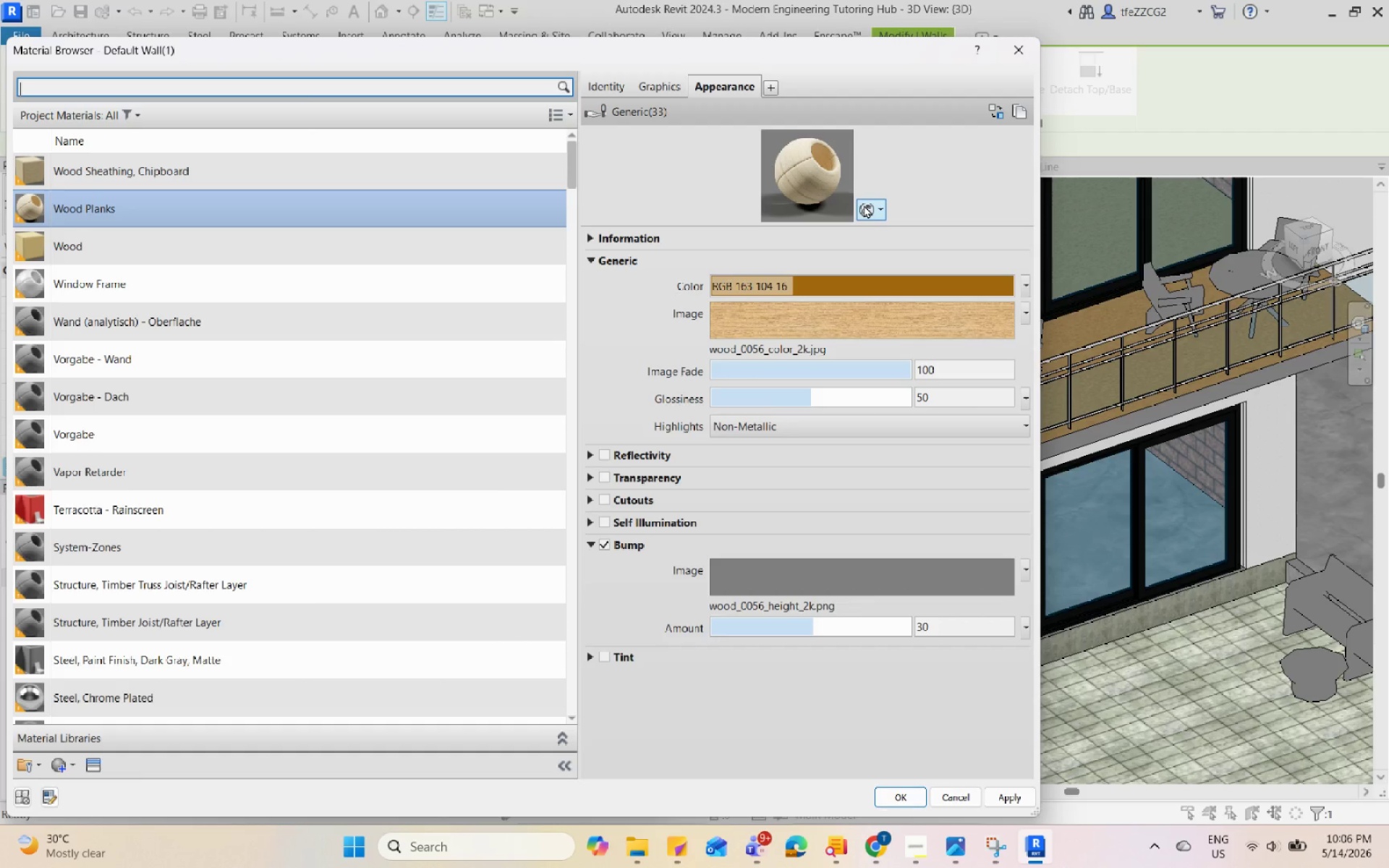 
left_click([622, 106])
 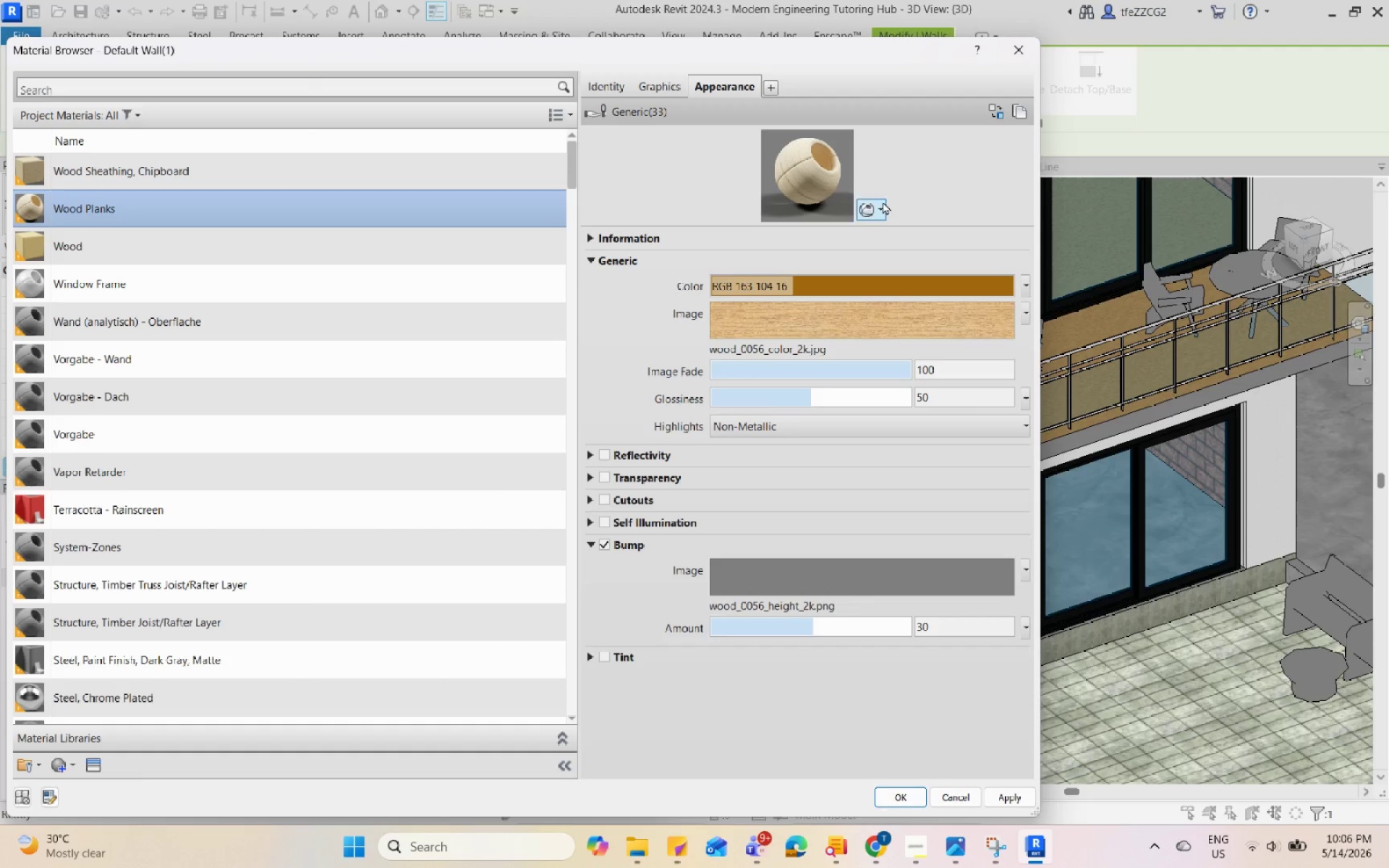 
left_click([879, 204])
 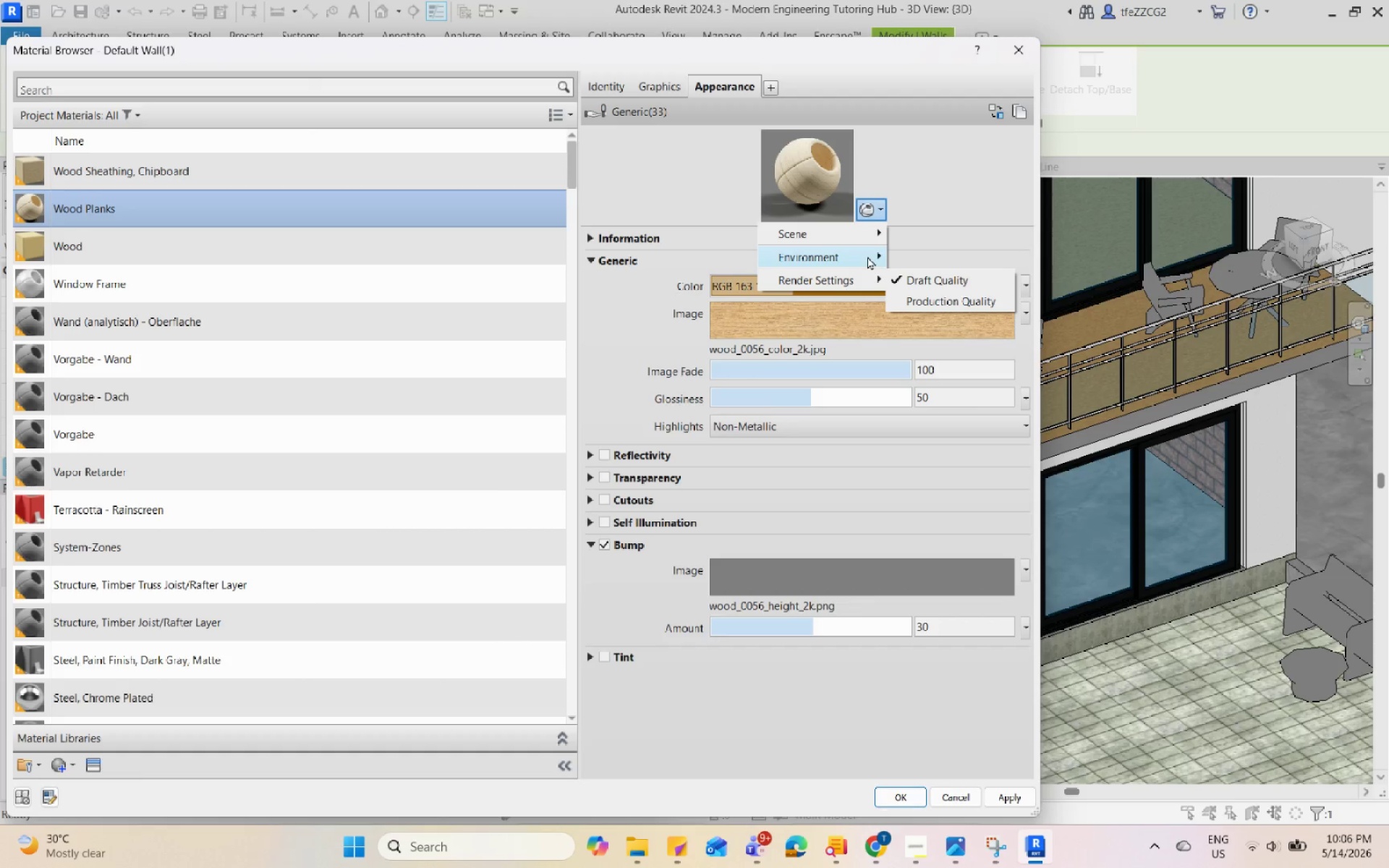 
left_click([867, 256])
 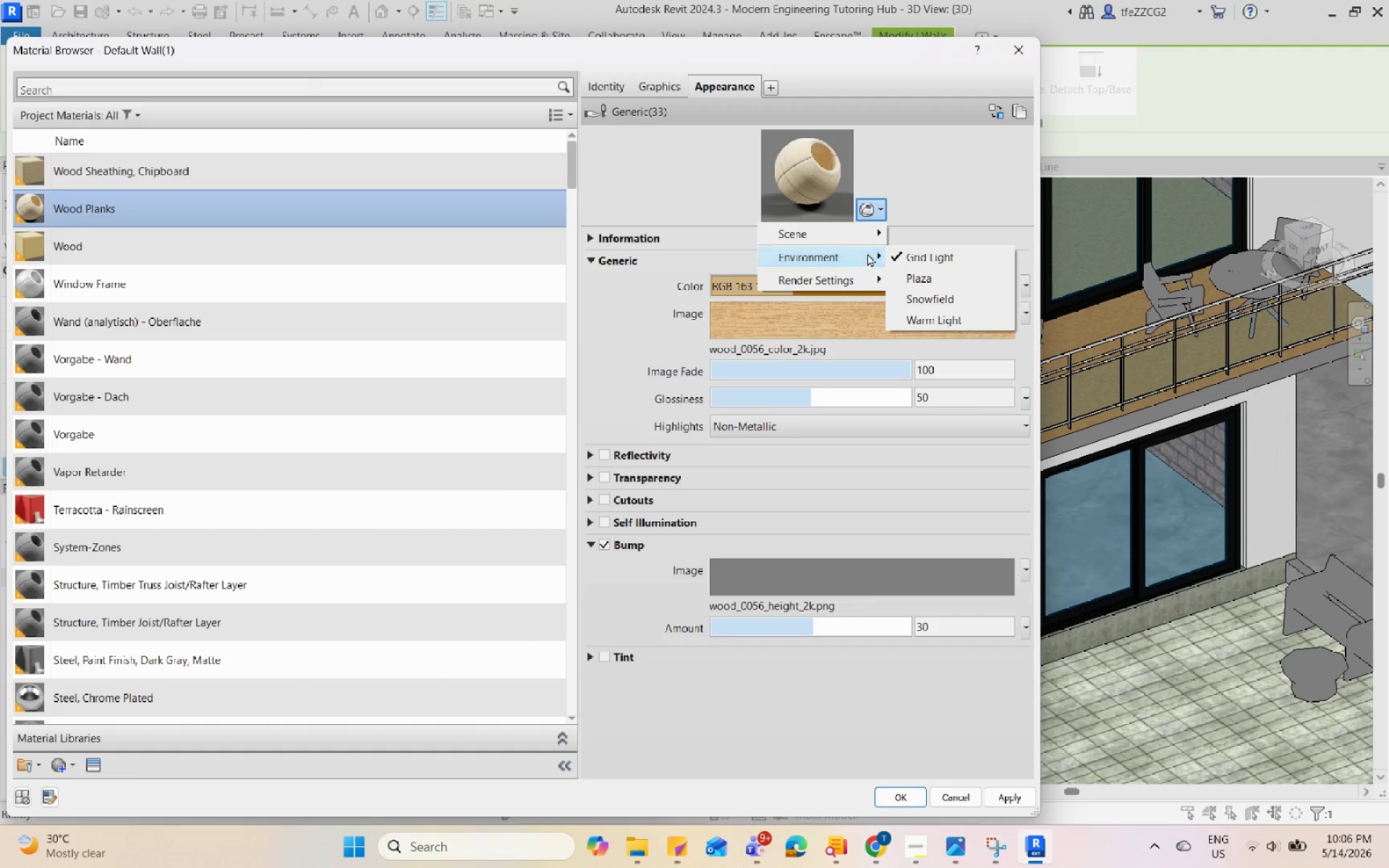 
left_click([867, 234])
 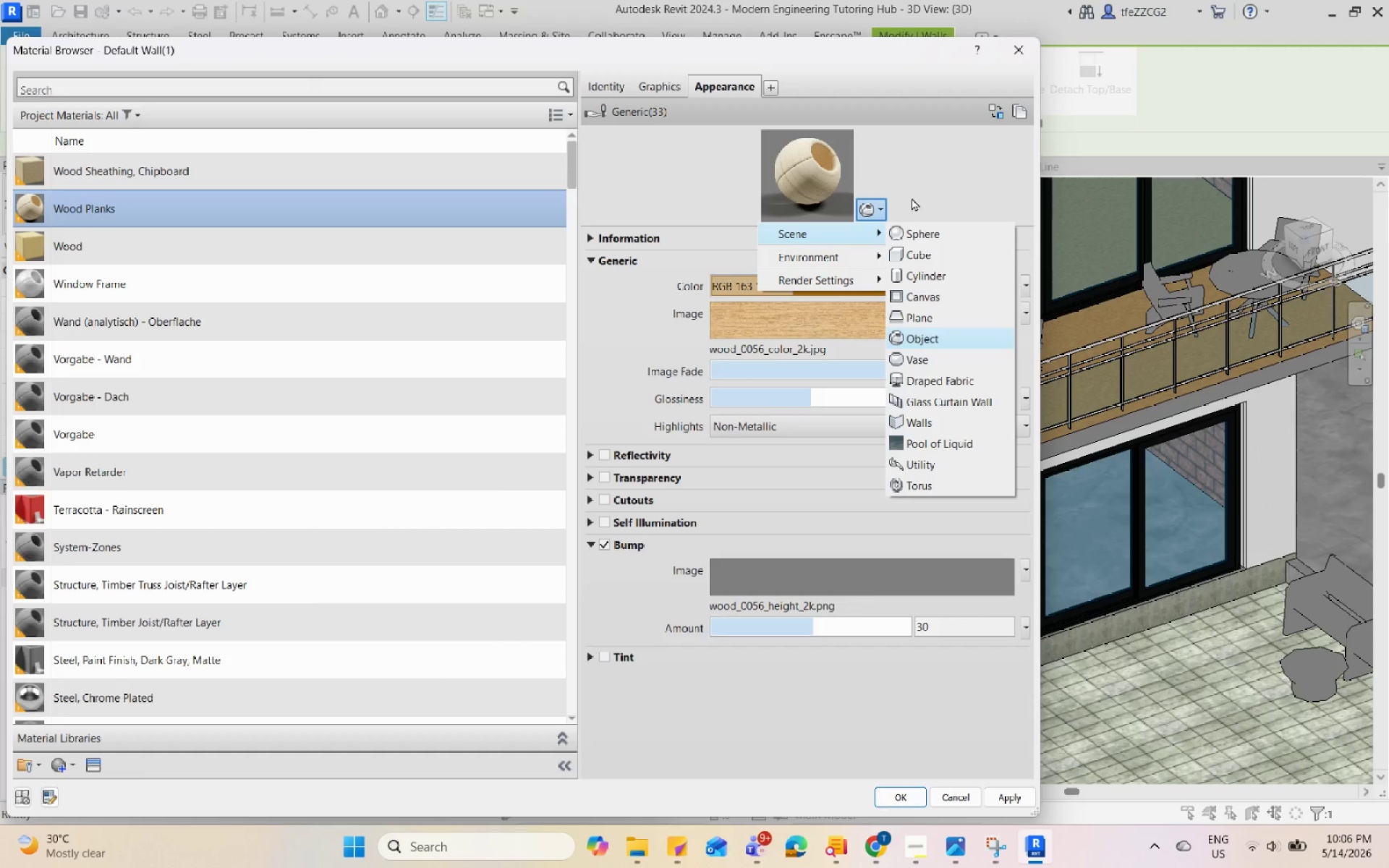 
left_click([930, 179])
 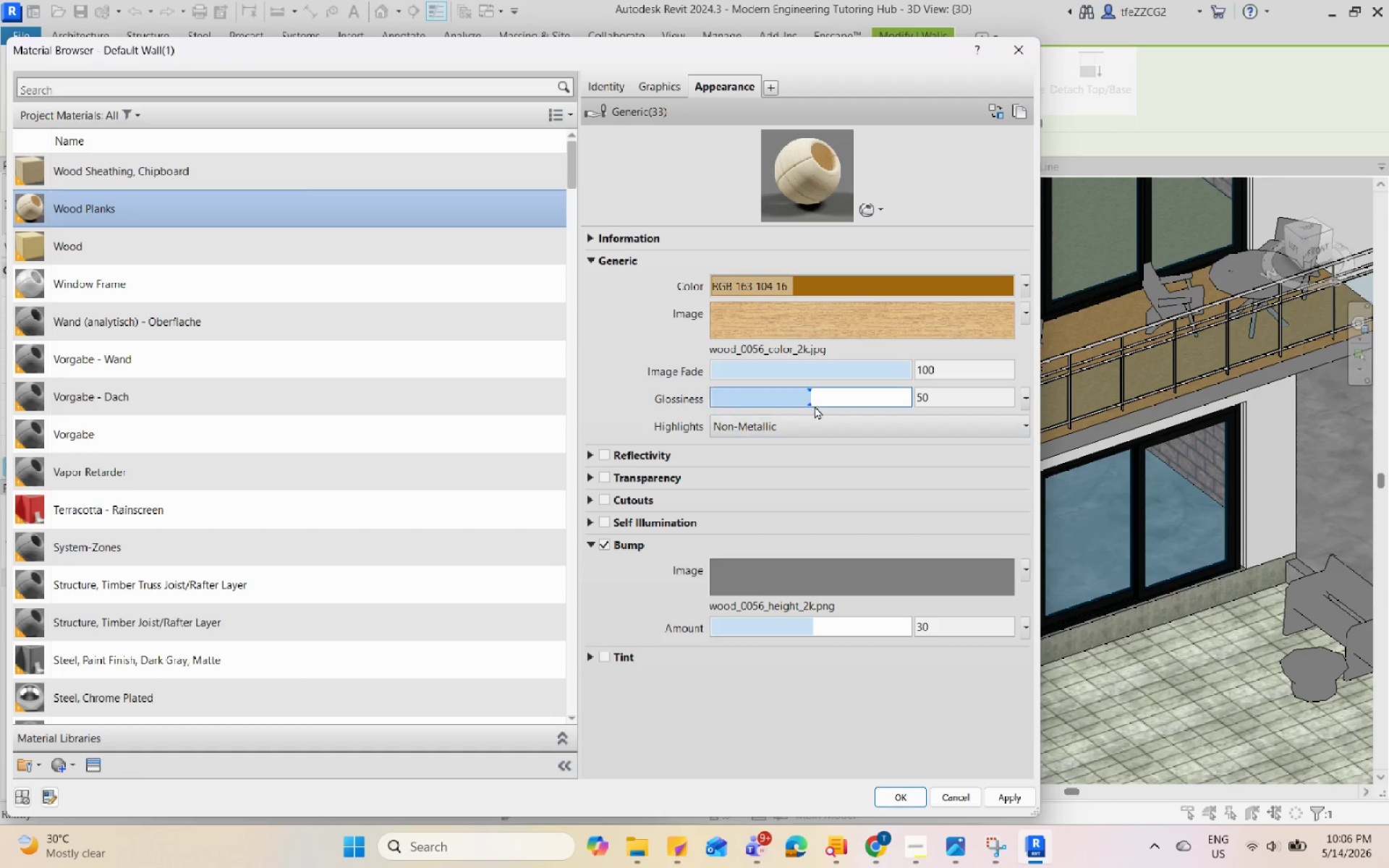 
left_click([1023, 404])
 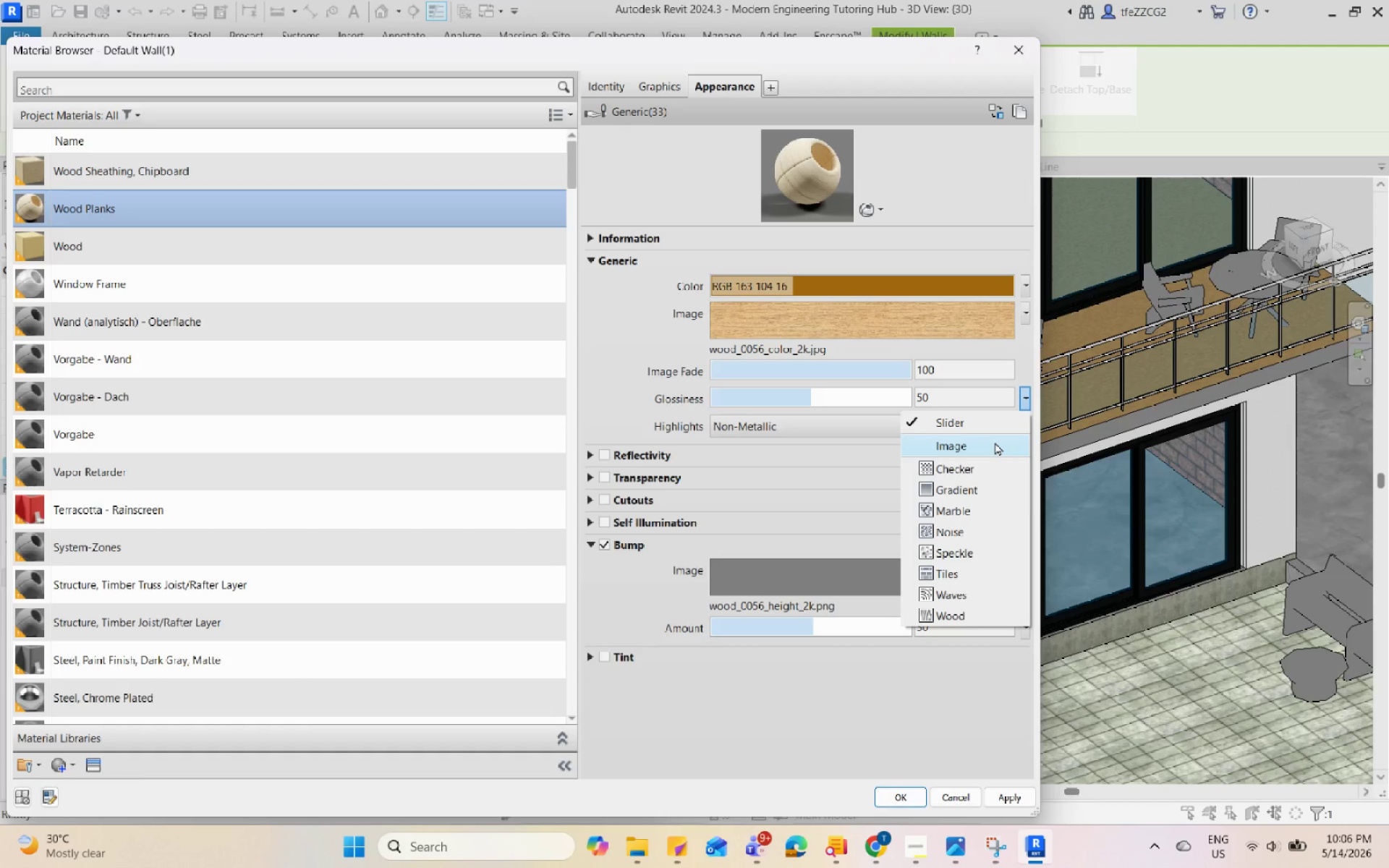 
left_click([995, 442])
 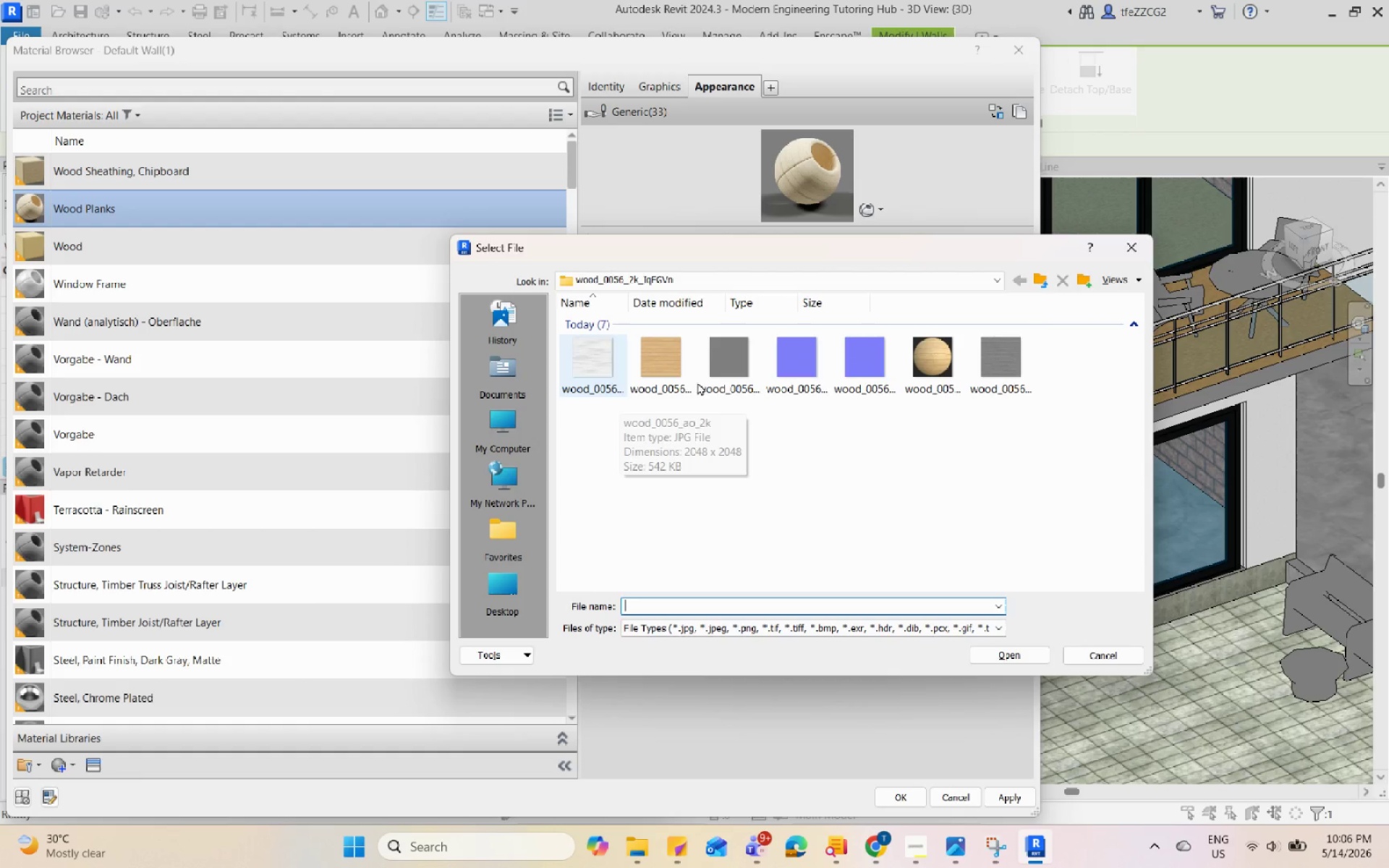 
left_click([990, 375])
 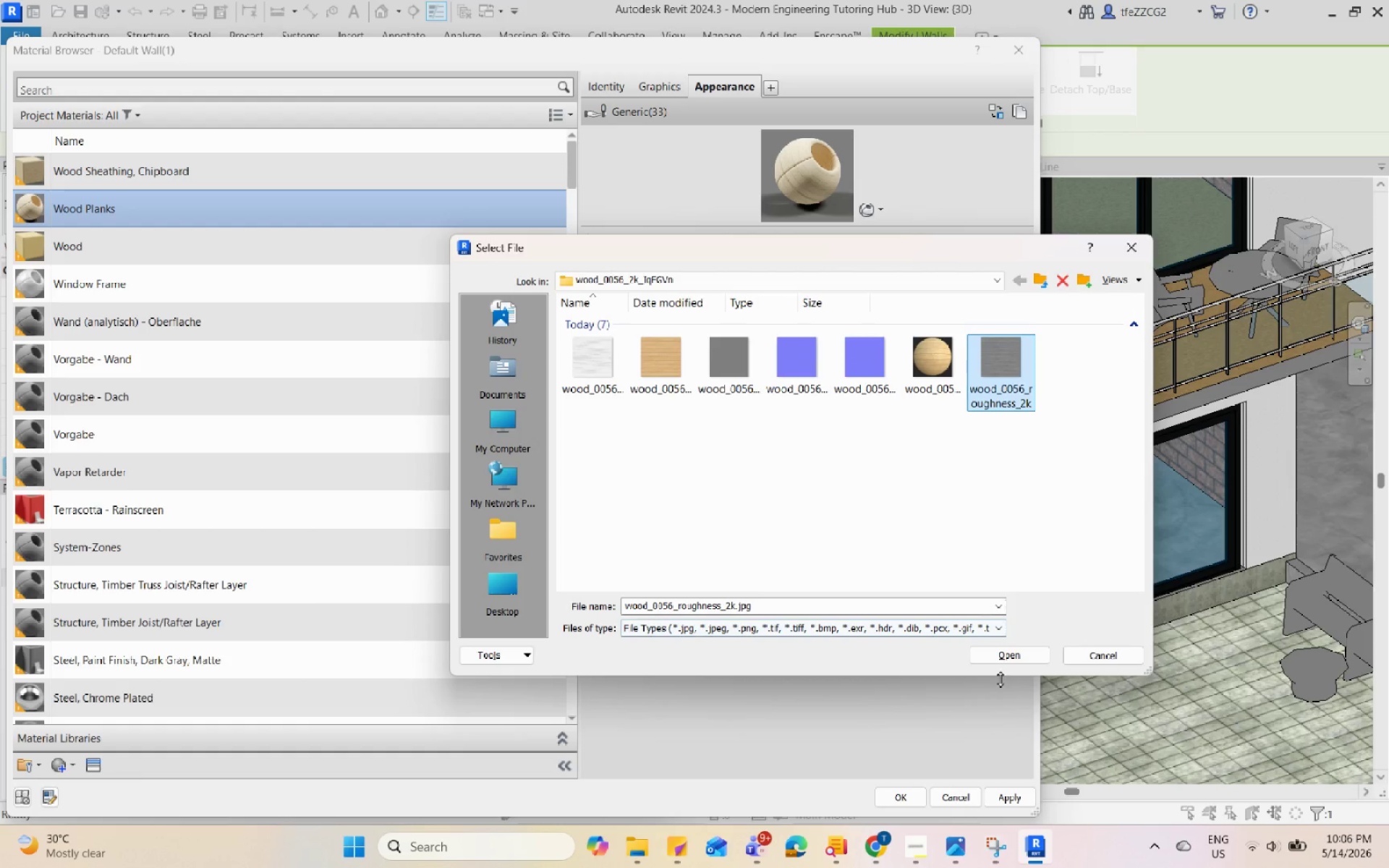 
left_click([1003, 664])
 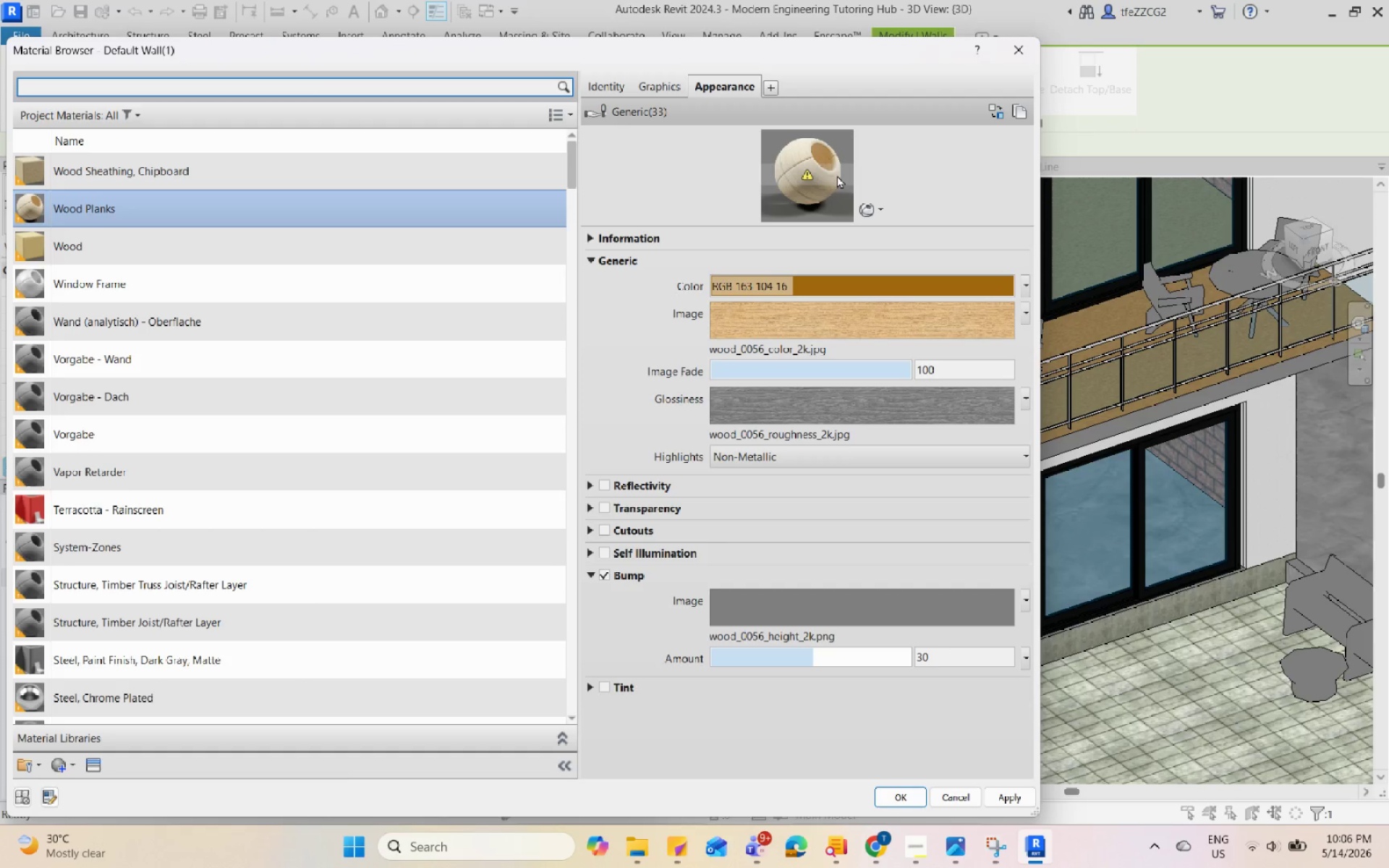 
left_click([837, 175])
 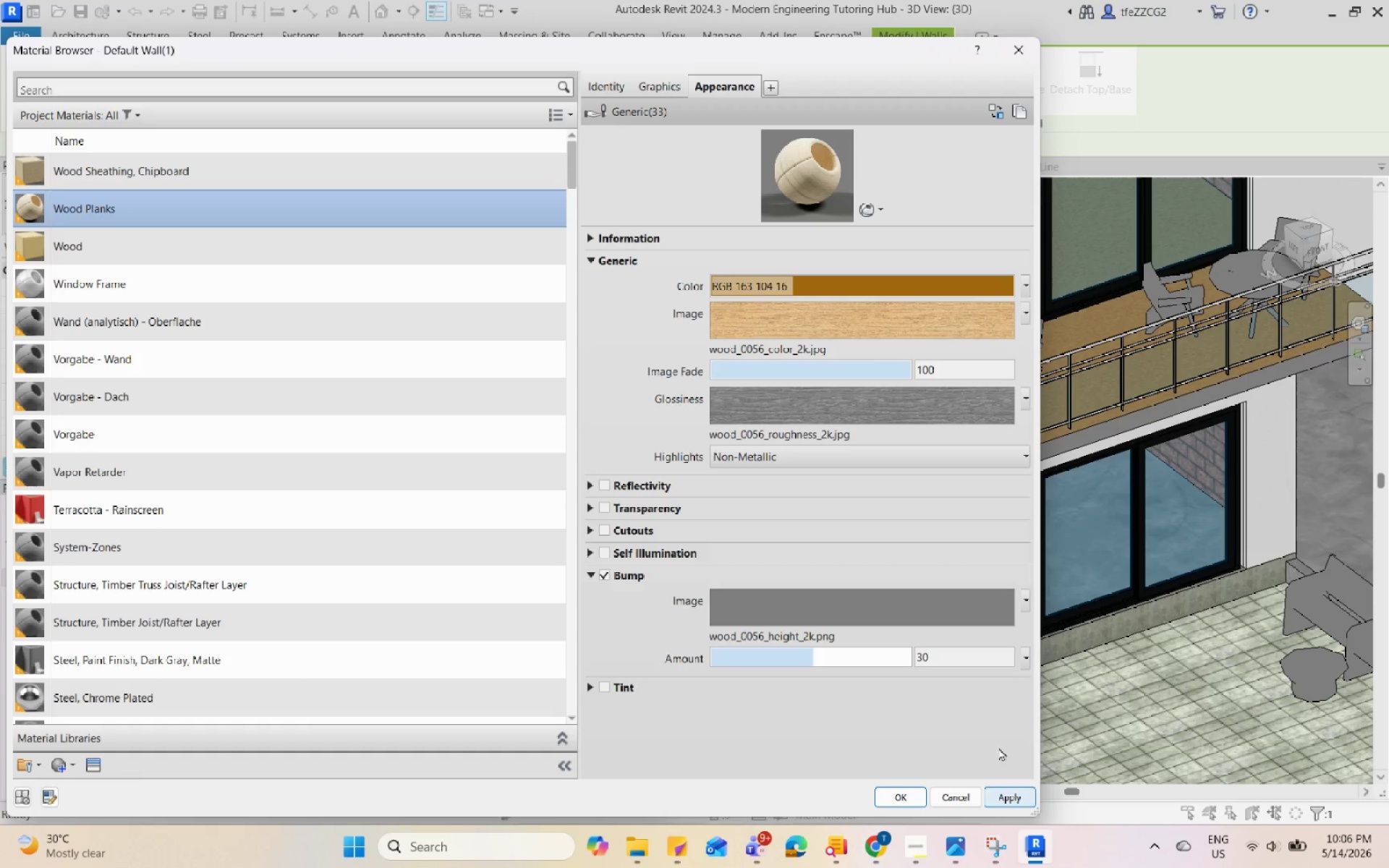 
wait(6.19)
 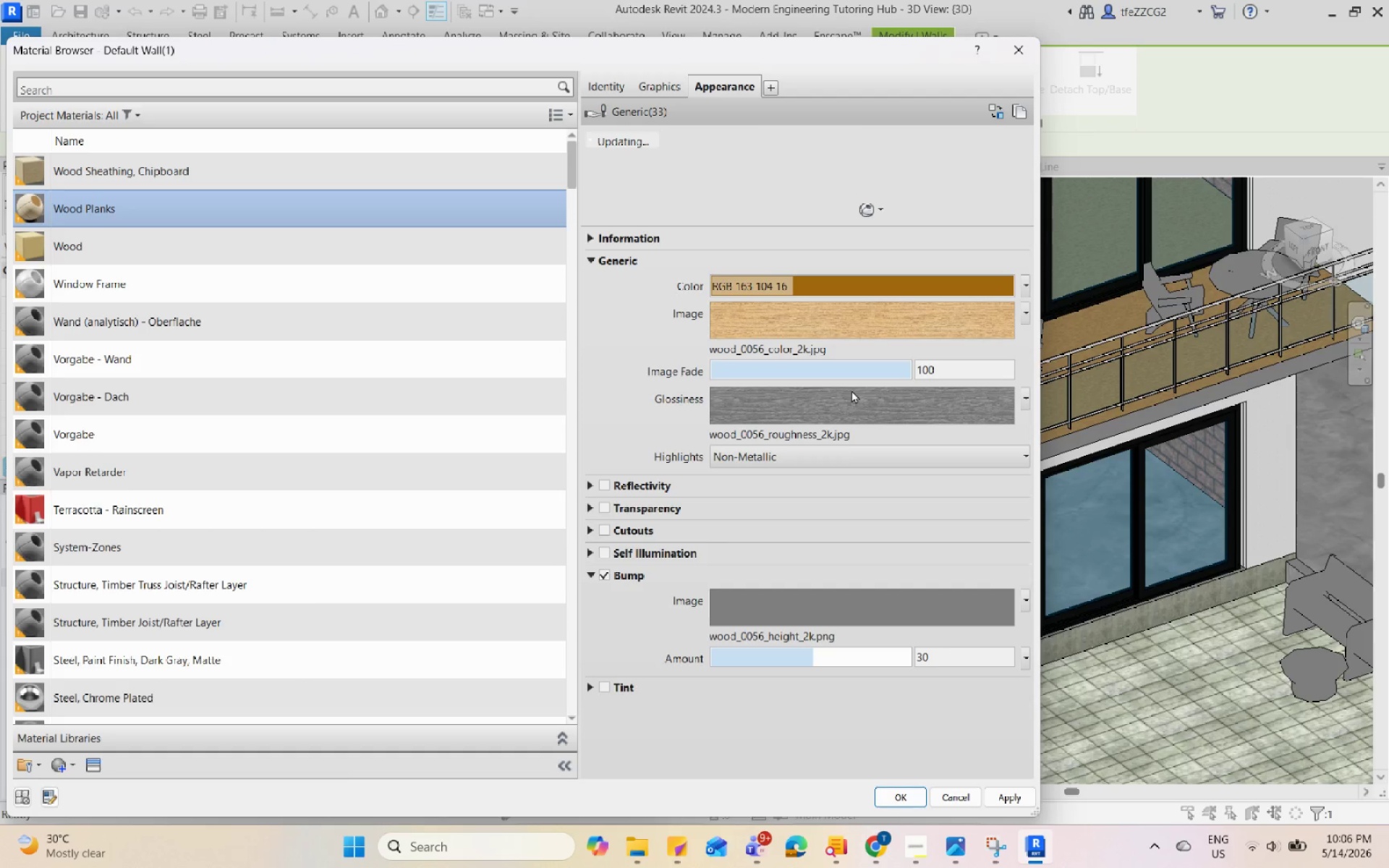 
left_click([1024, 310])
 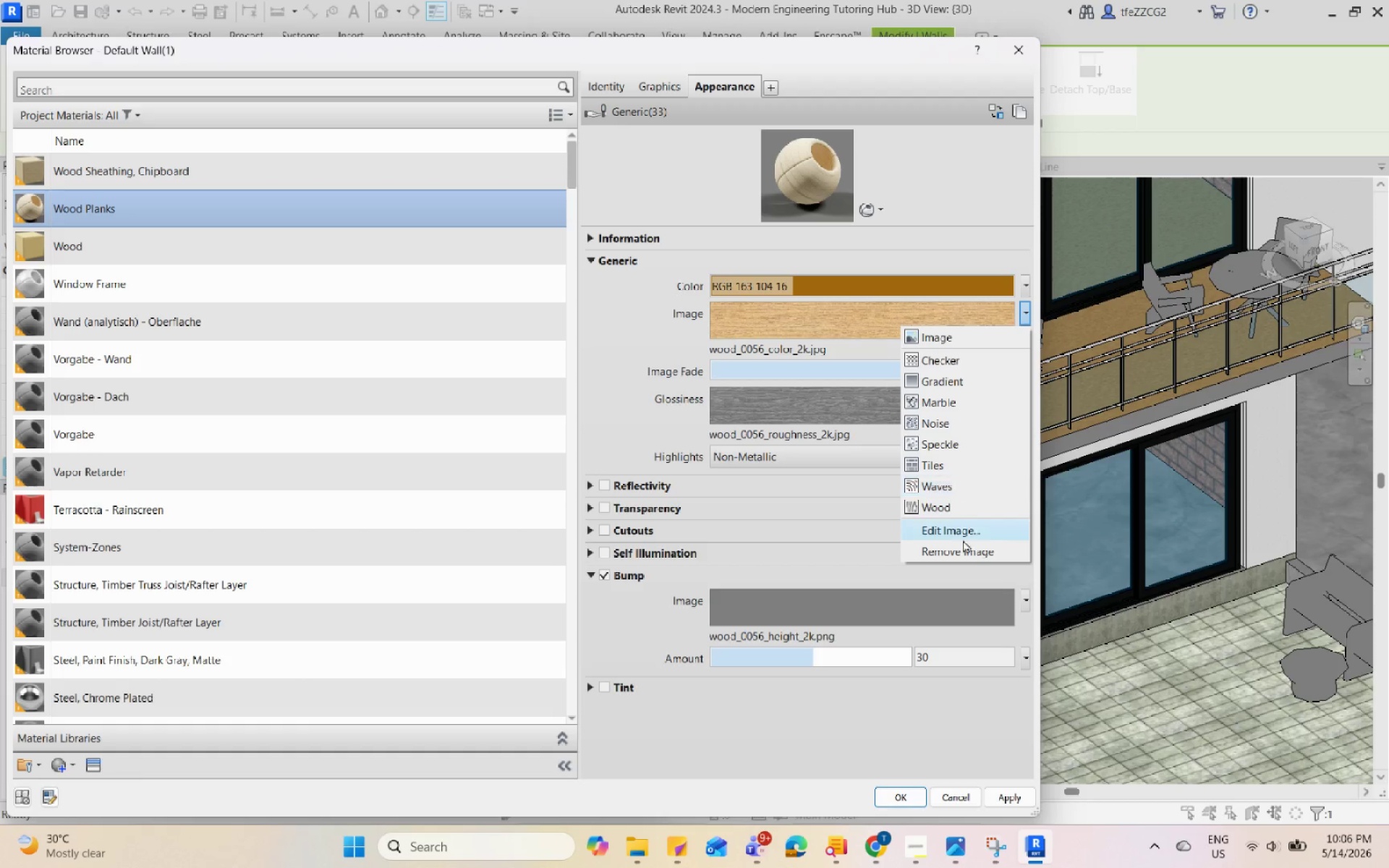 
left_click([969, 538])
 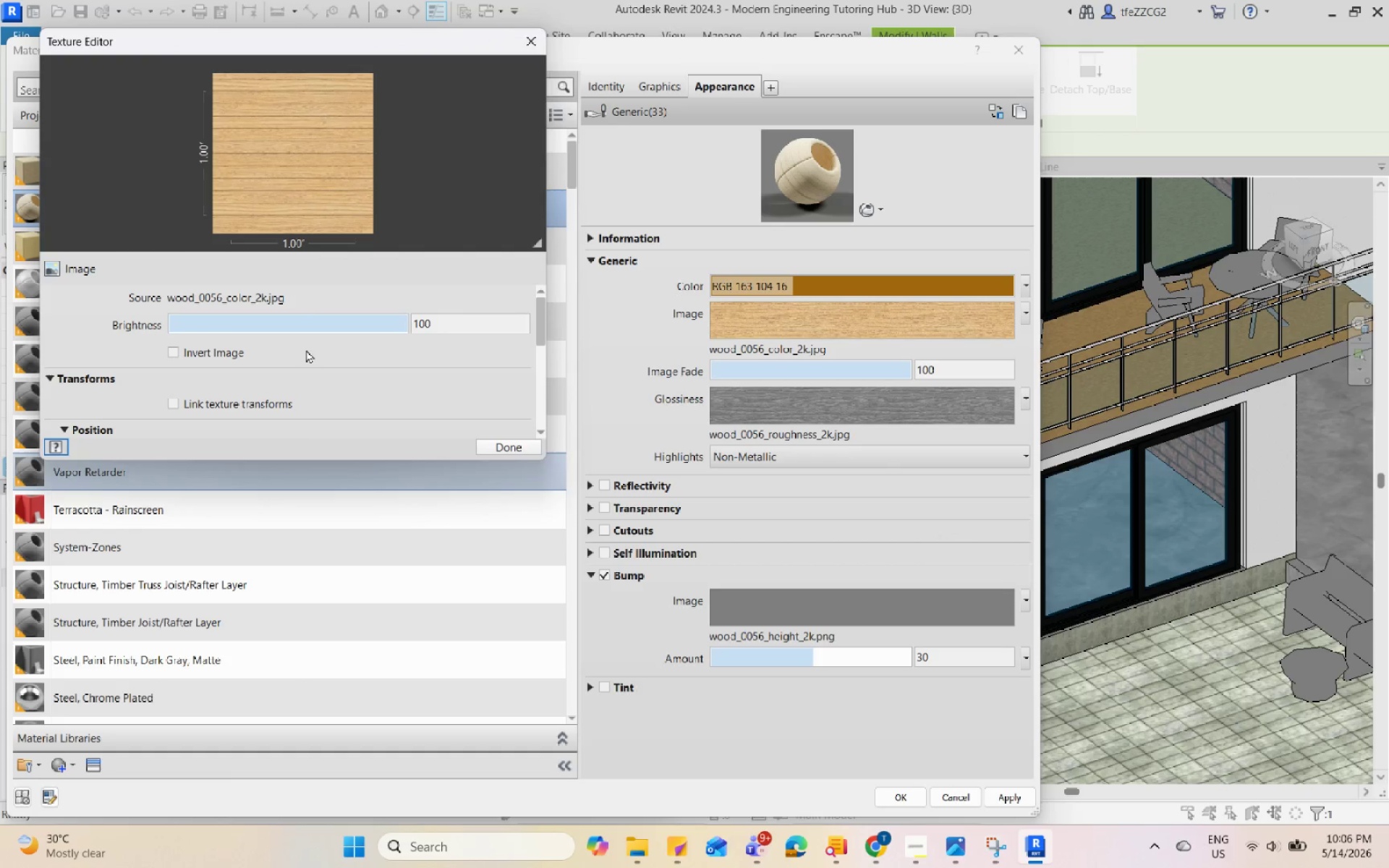 
left_click_drag(start_coordinate=[340, 323], to_coordinate=[242, 331])
 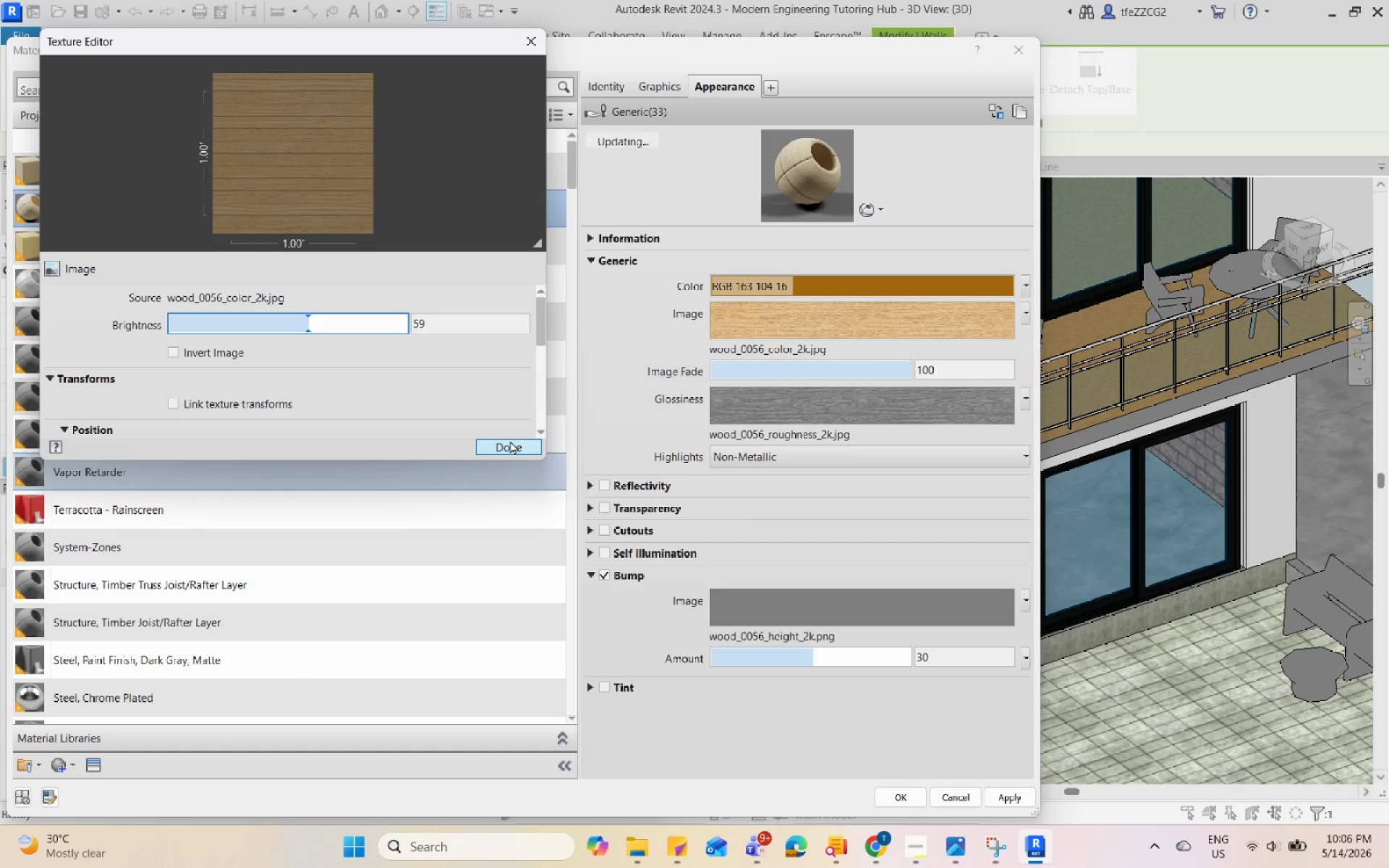 
left_click([510, 441])
 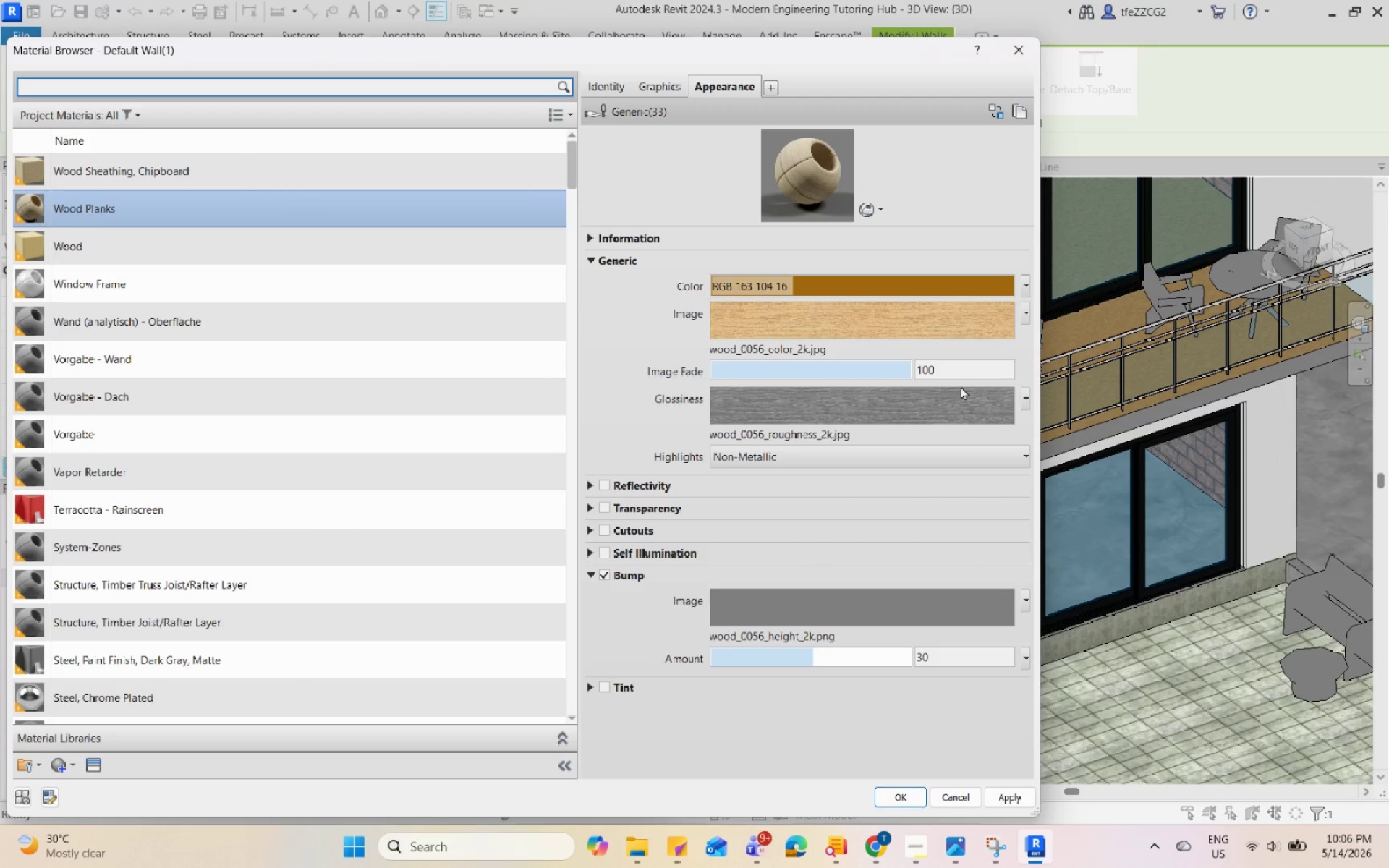 
left_click([1006, 799])
 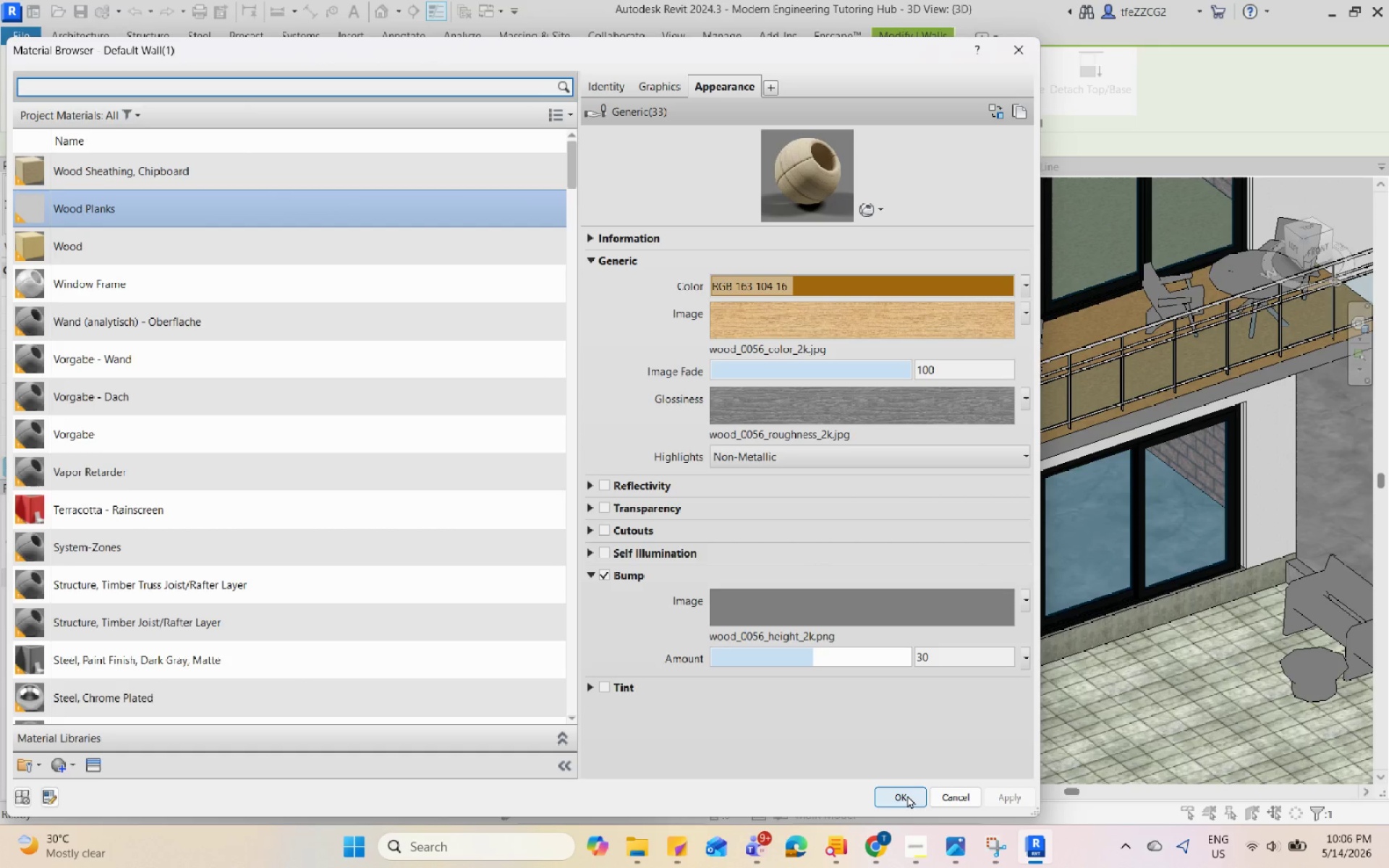 
left_click([907, 795])
 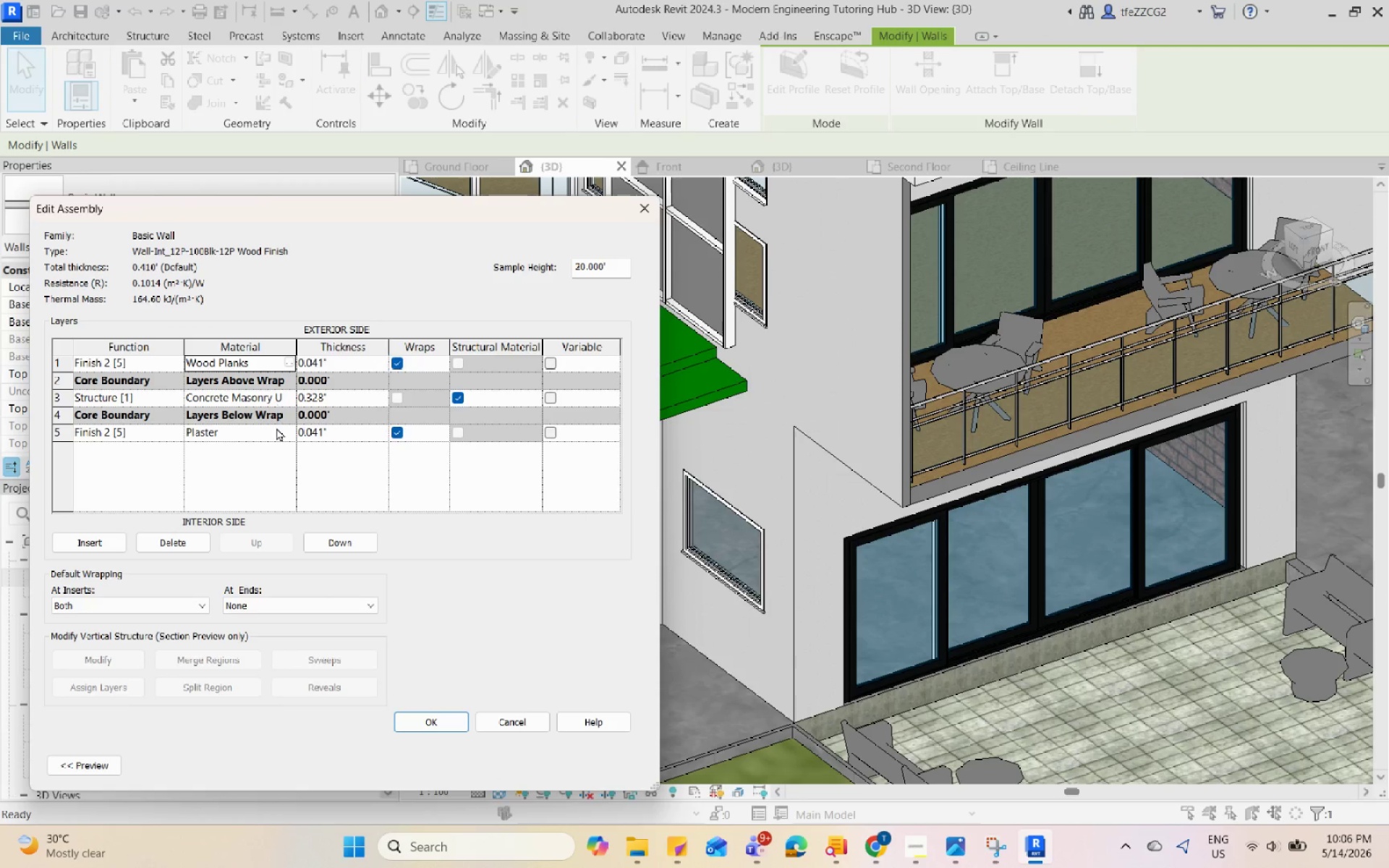 
left_click([288, 432])
 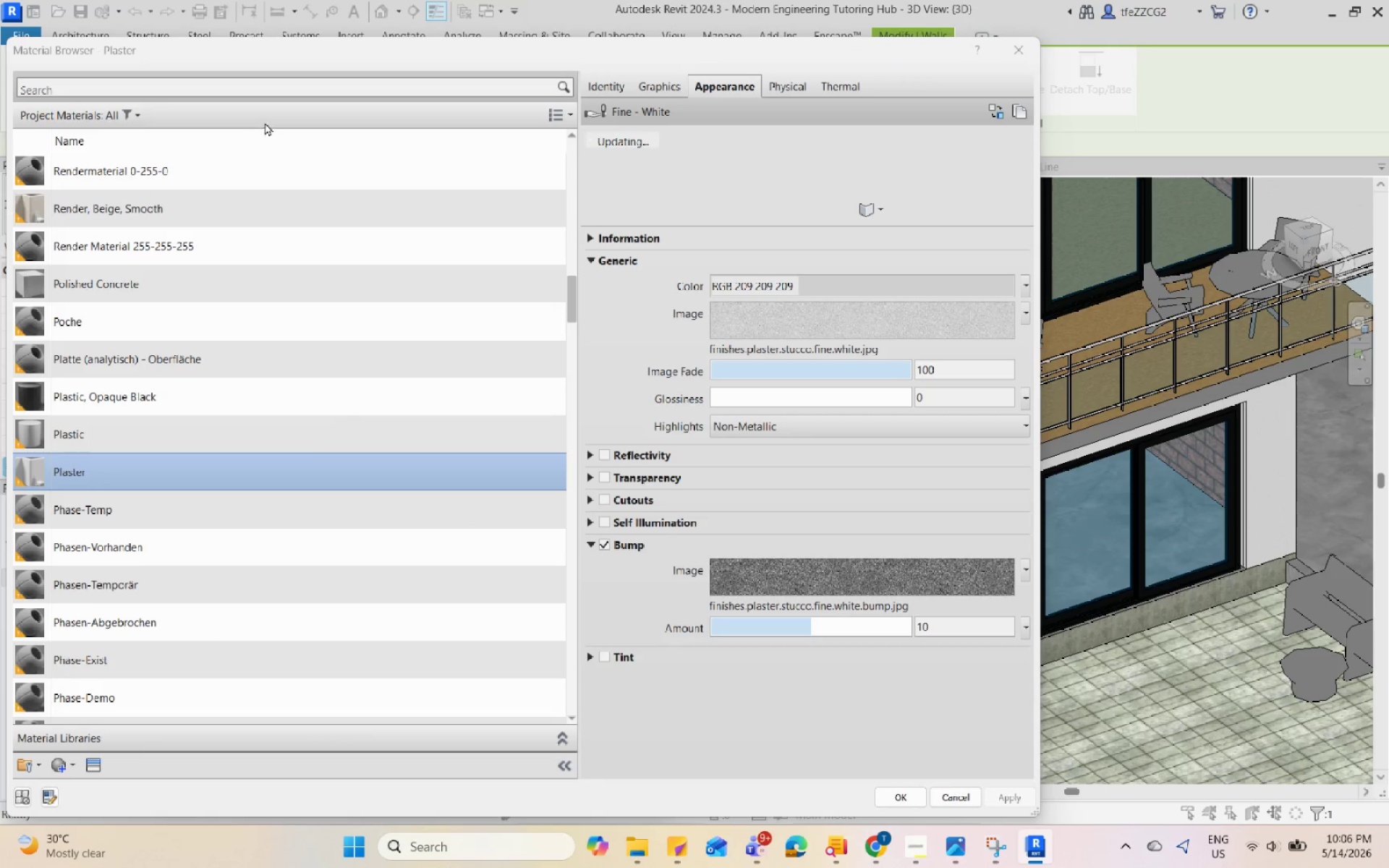 
left_click([274, 94])
 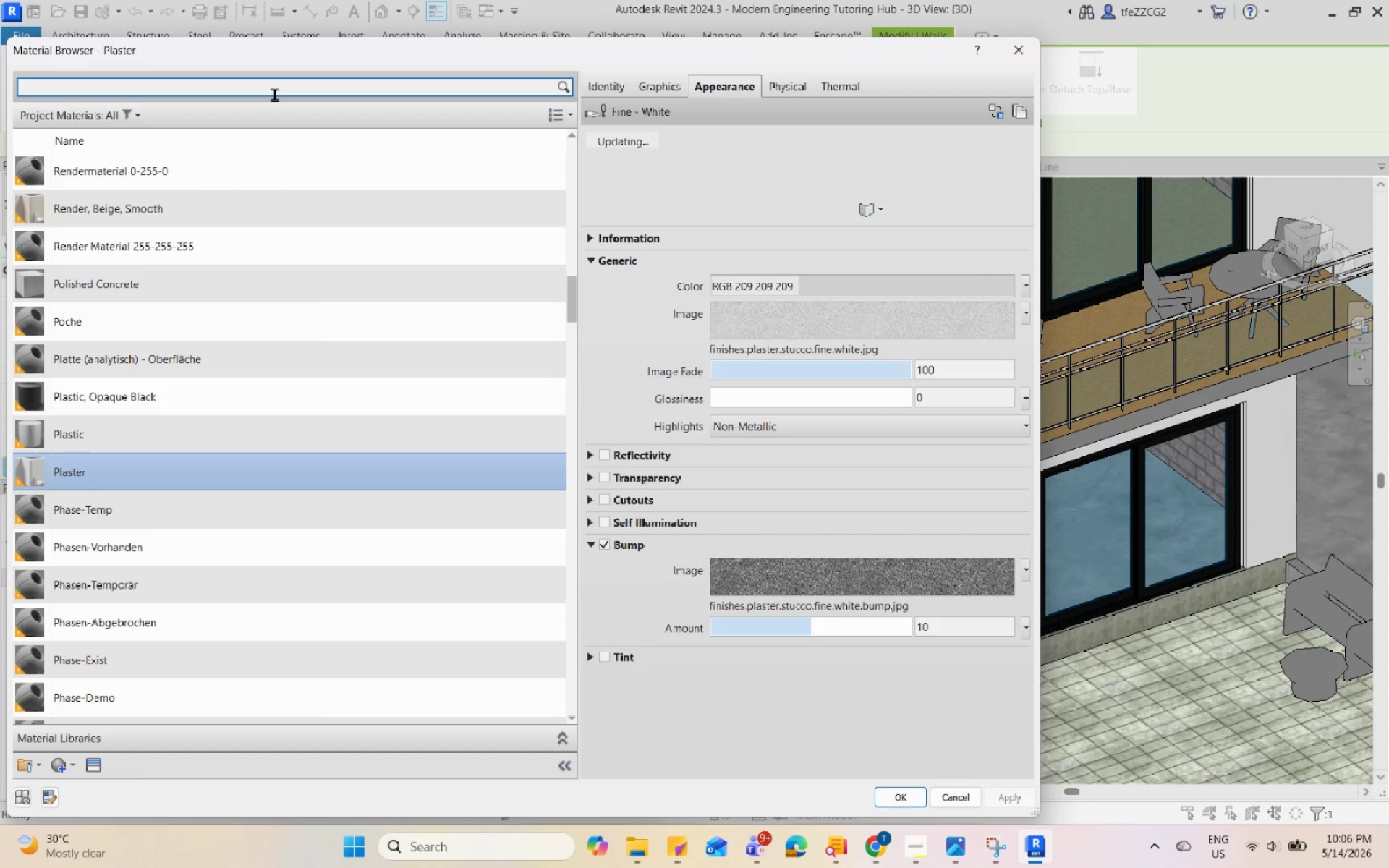 
type(wood )
 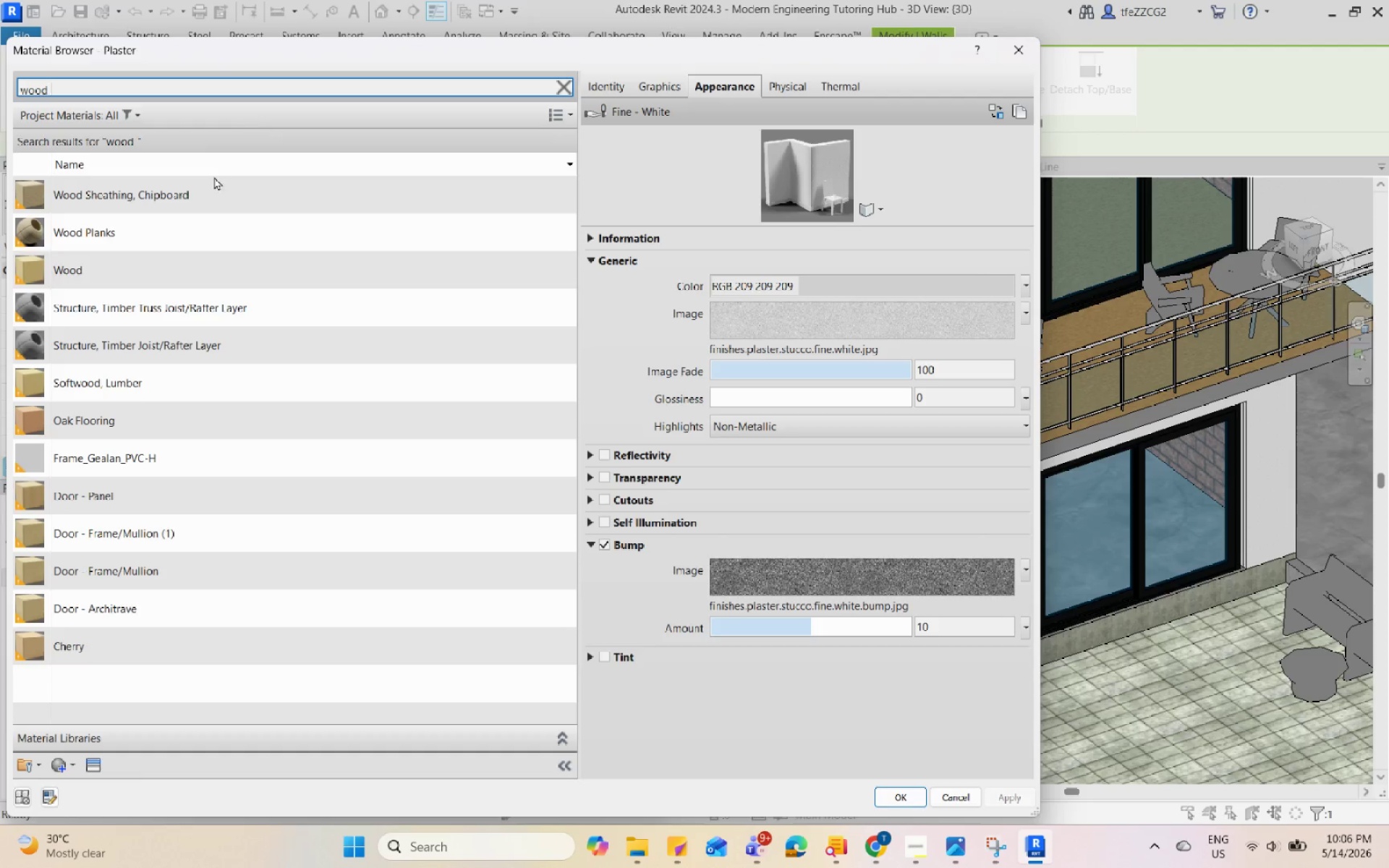 
left_click([172, 237])
 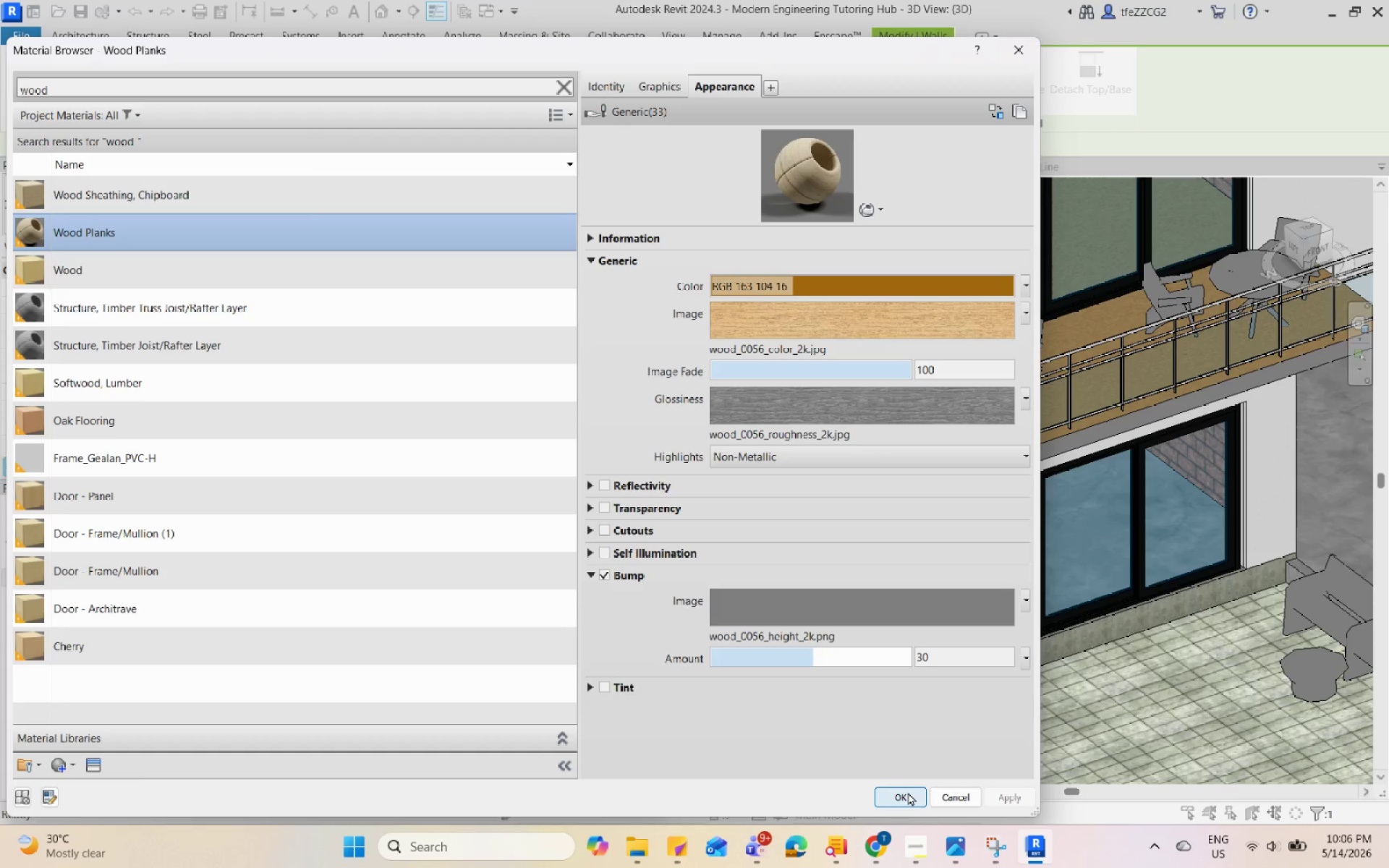 
left_click([908, 792])
 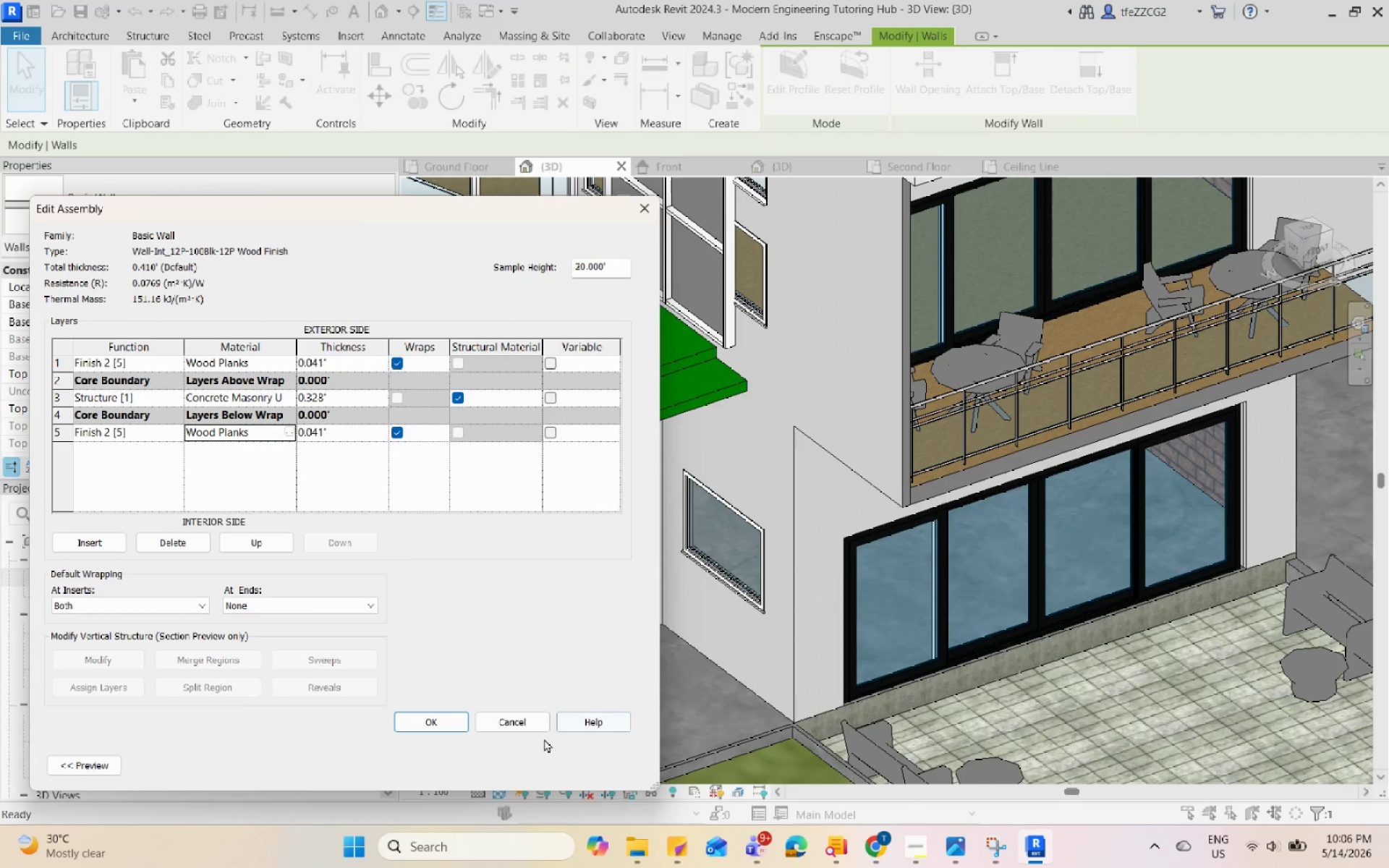 
left_click([453, 727])
 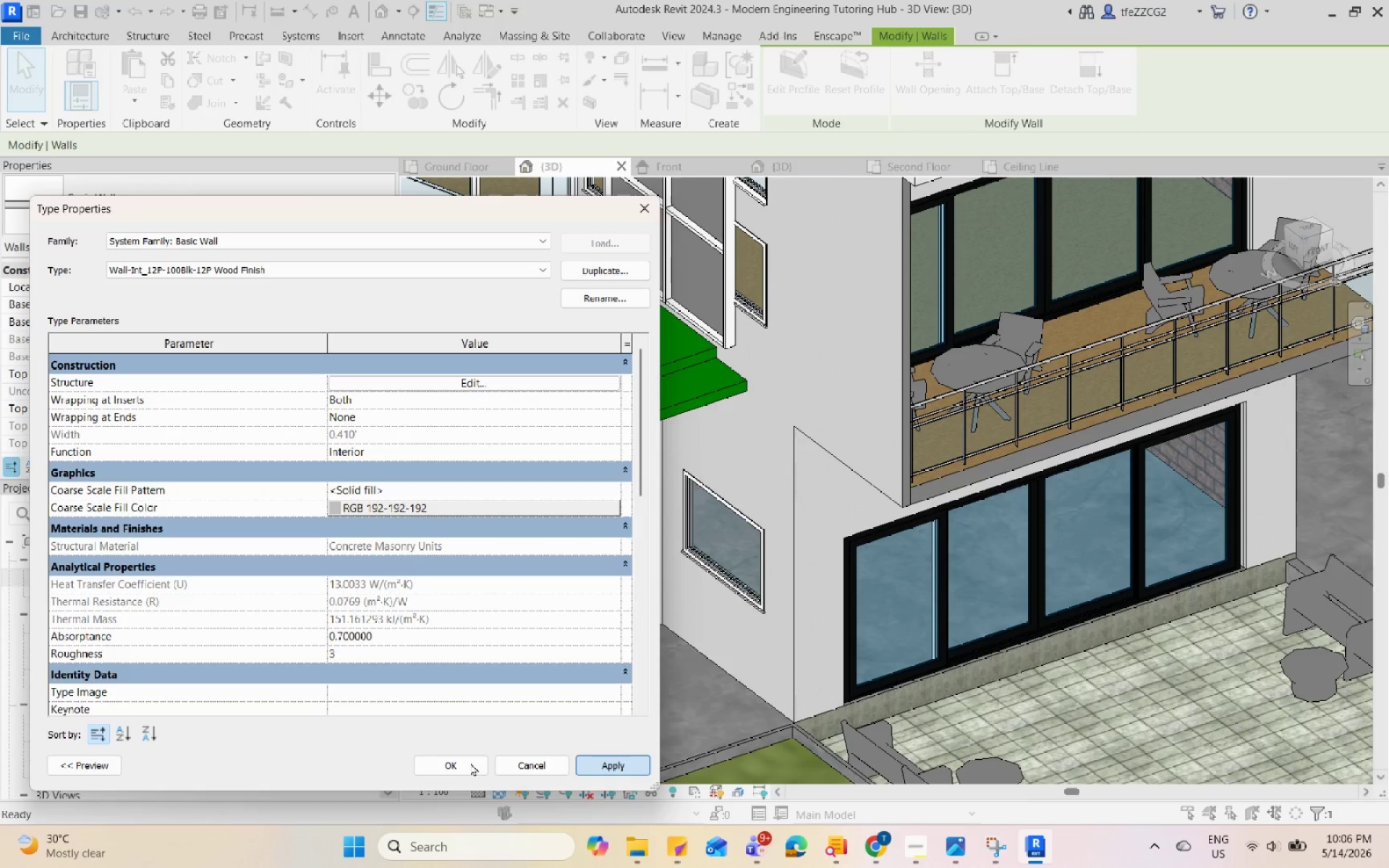 
left_click([463, 763])
 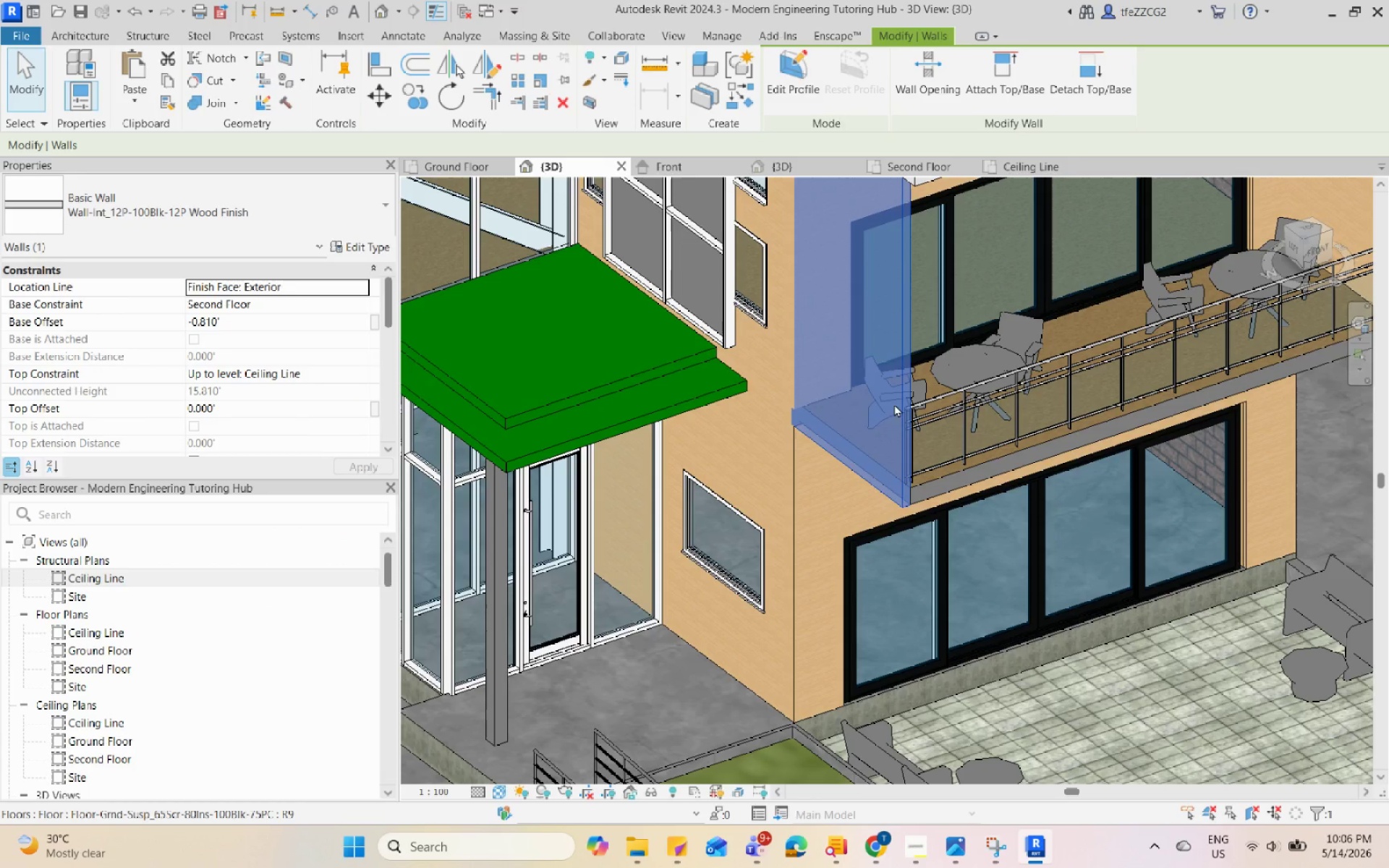 
key(Escape)
 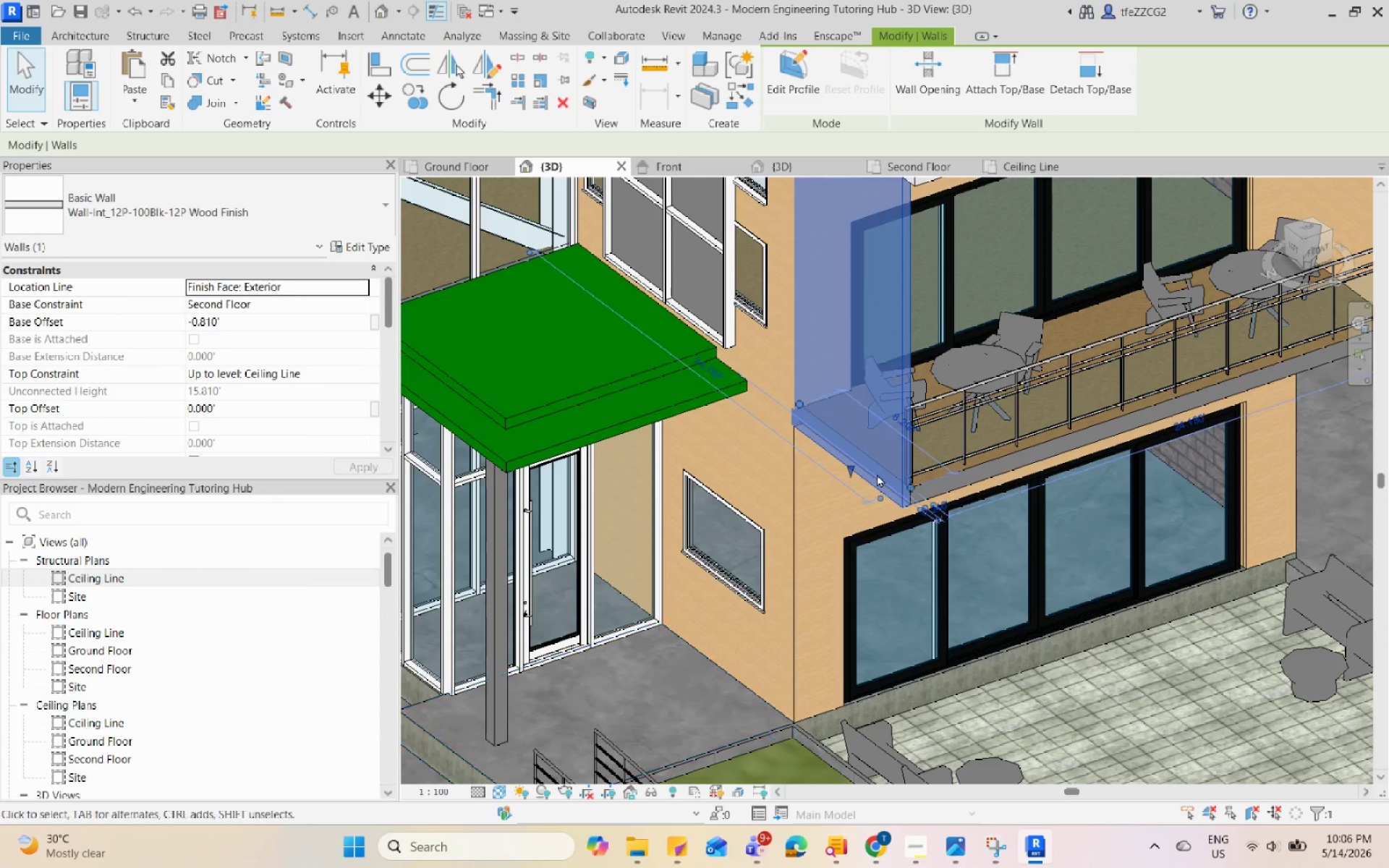 
scroll: coordinate [1009, 472], scroll_direction: down, amount: 3.0
 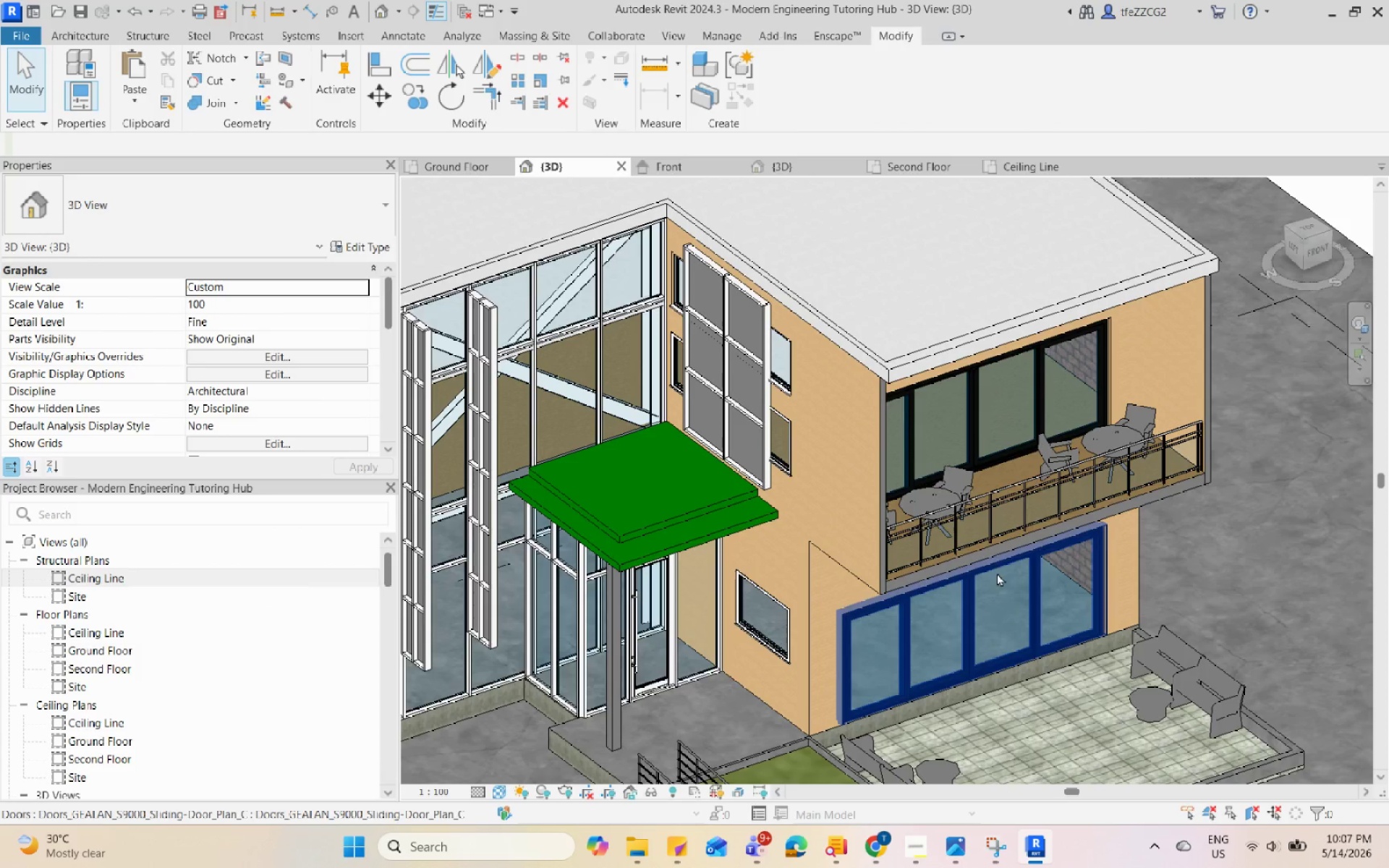 
scroll: coordinate [616, 665], scroll_direction: up, amount: 6.0
 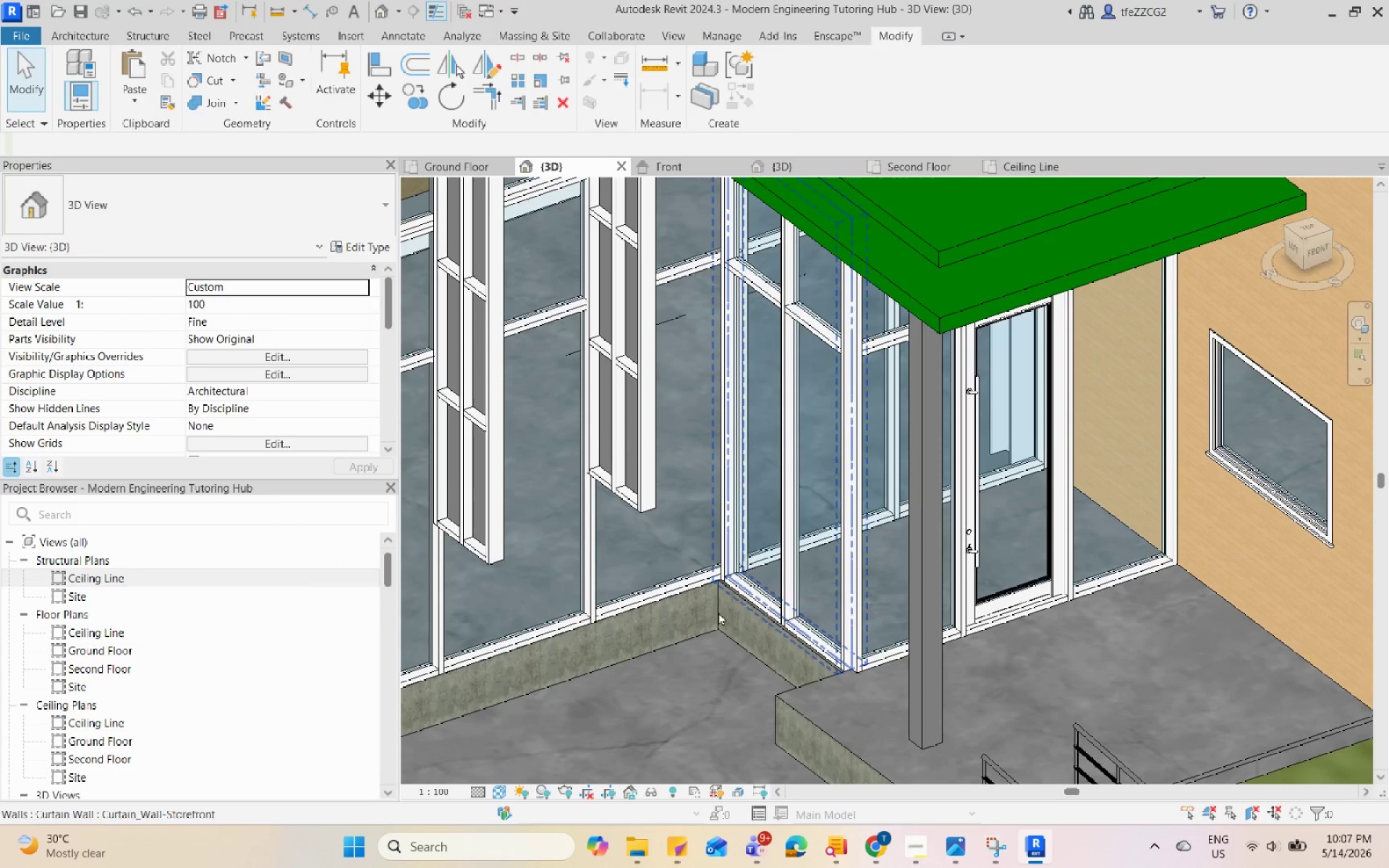 
scroll: coordinate [660, 713], scroll_direction: down, amount: 4.0
 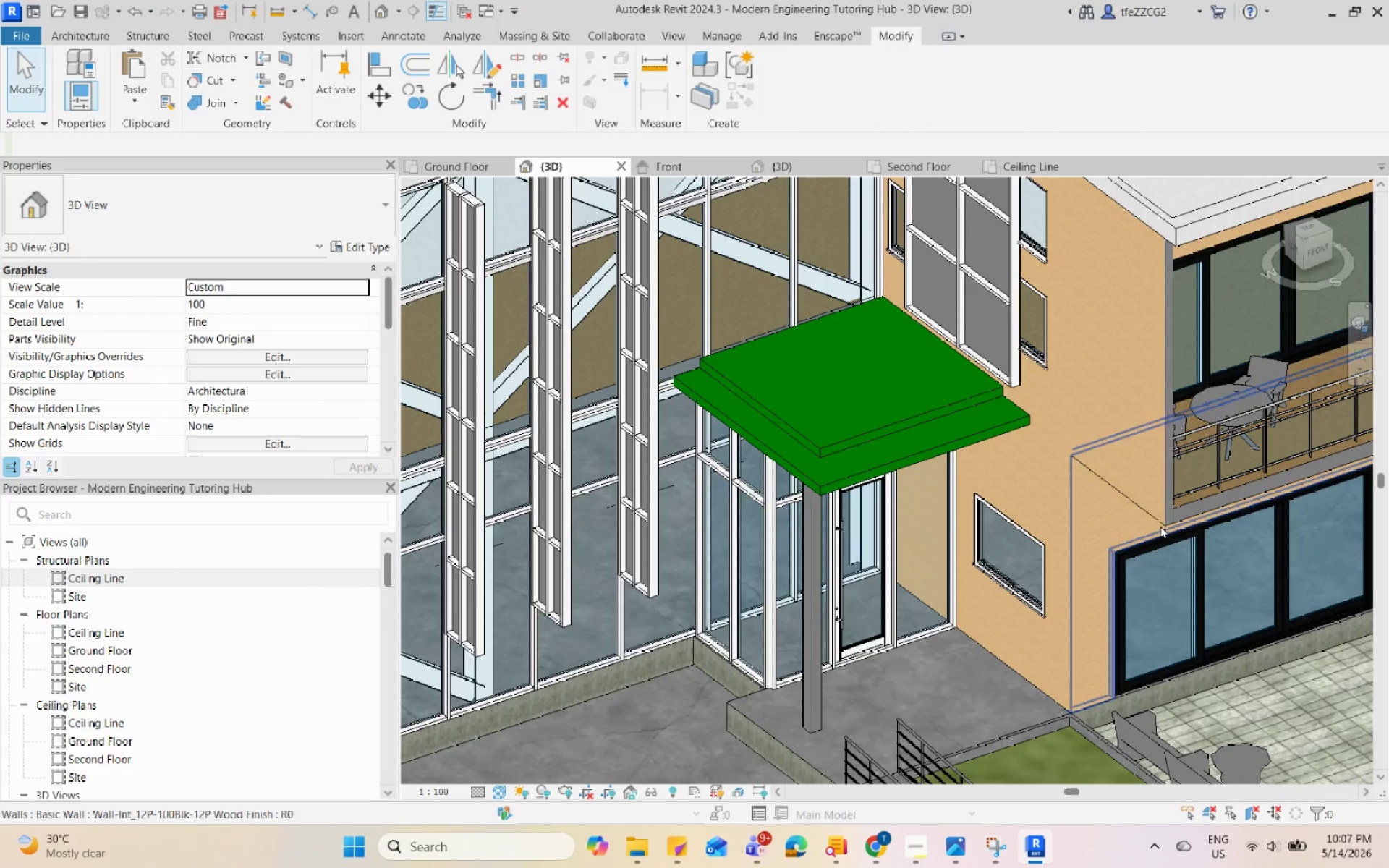 
scroll: coordinate [1267, 489], scroll_direction: up, amount: 2.0
 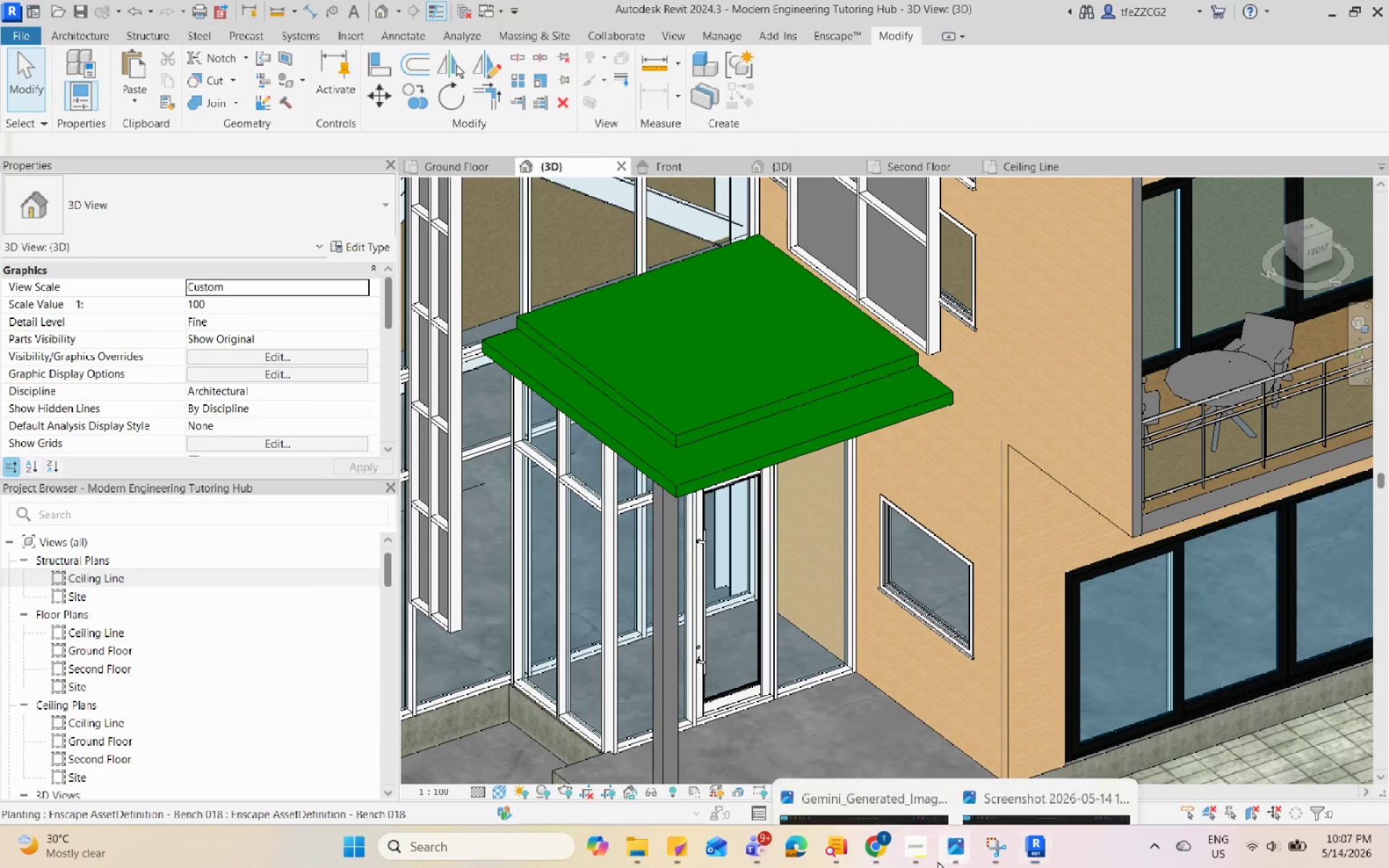 
double_click([873, 783])
 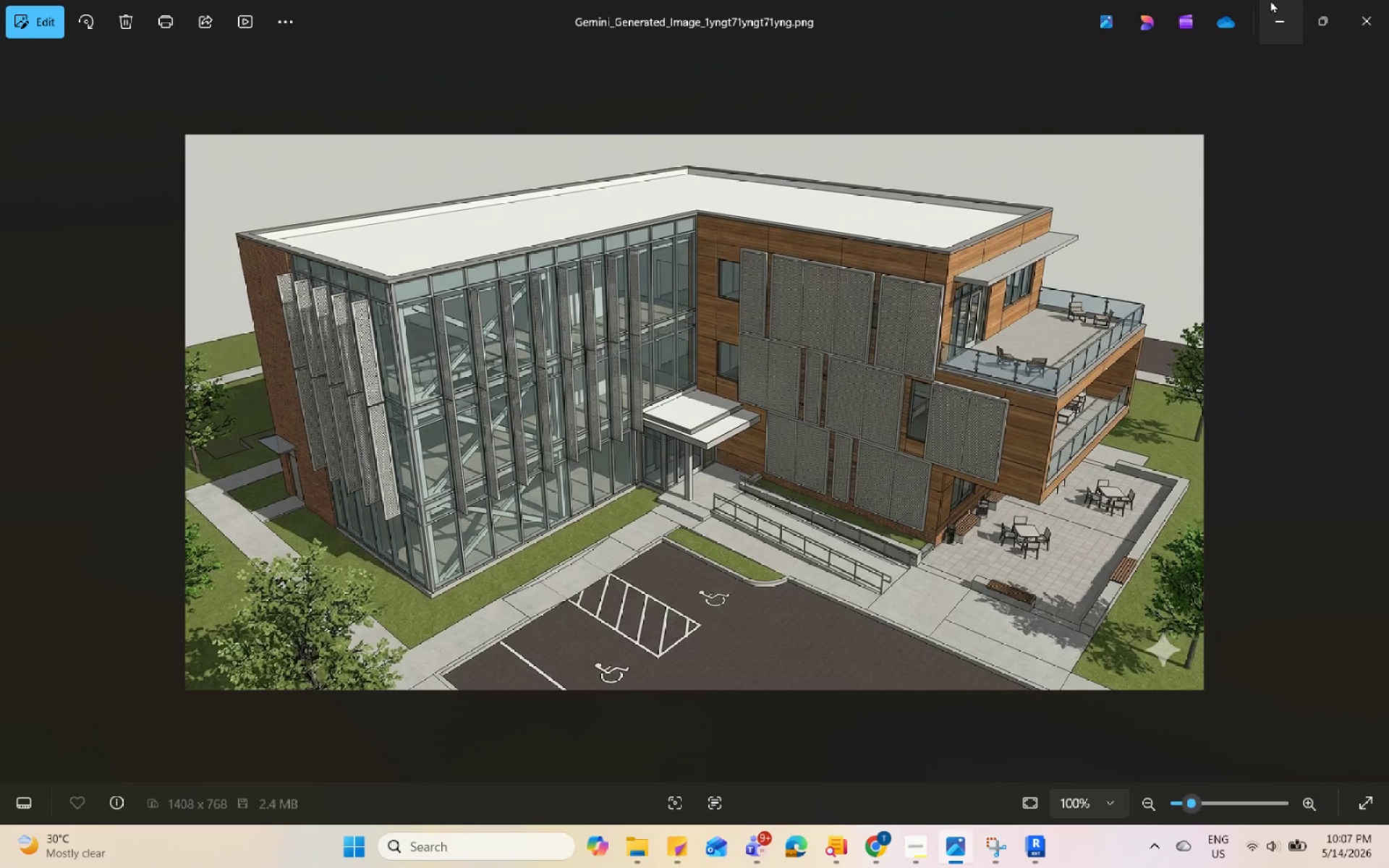 
left_click([1272, 0])
 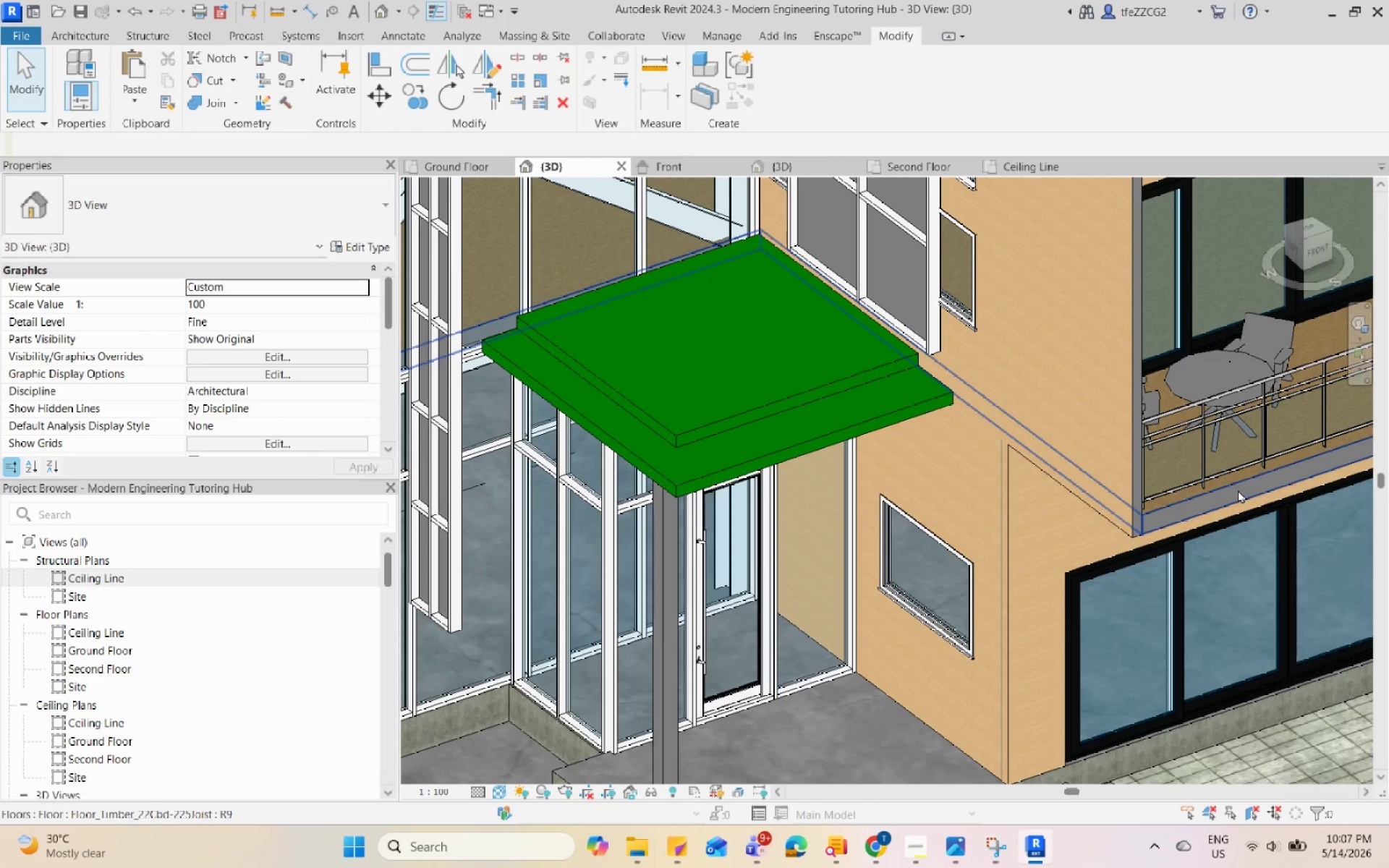 
left_click([1238, 490])
 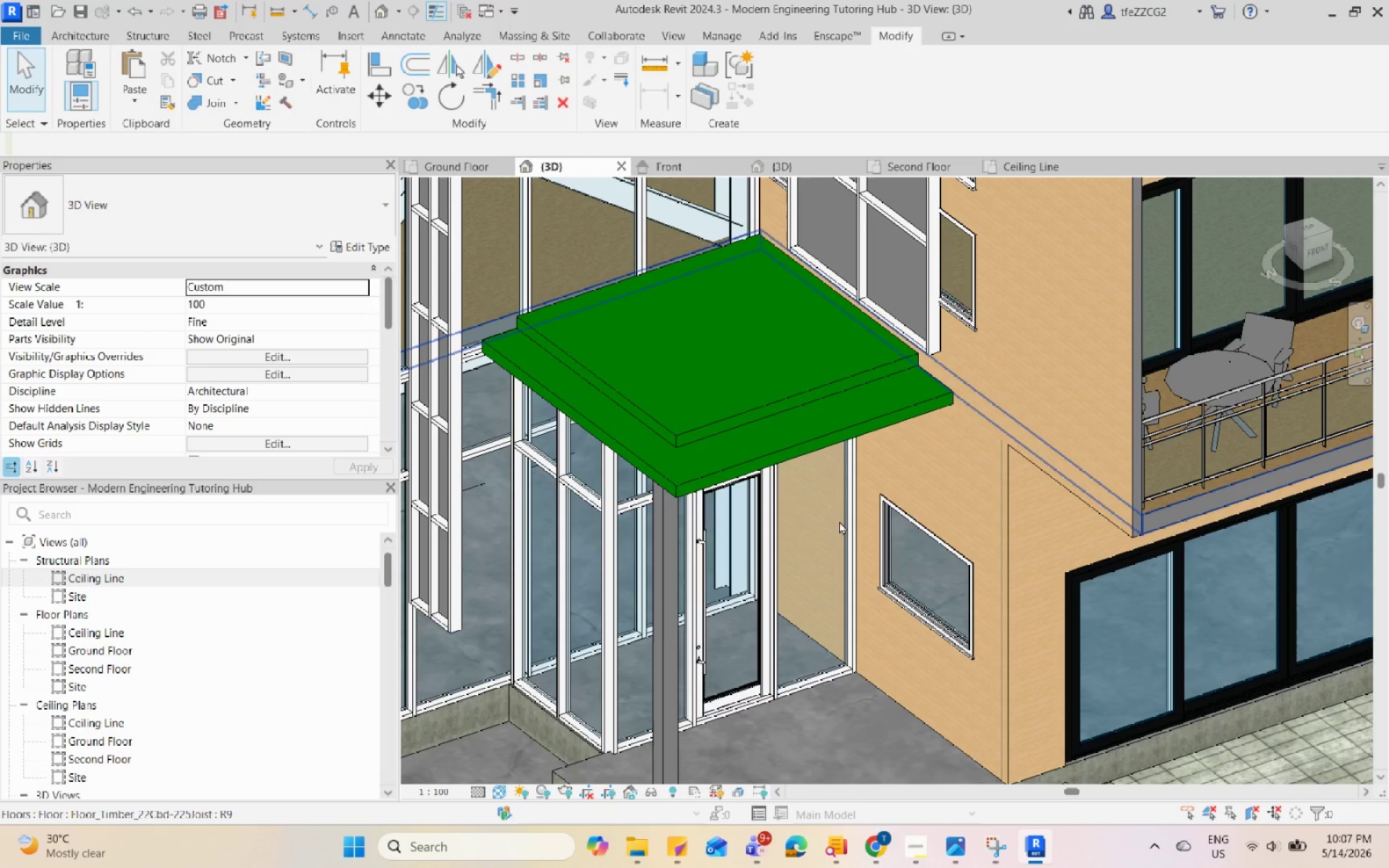 
scroll: coordinate [836, 527], scroll_direction: down, amount: 4.0
 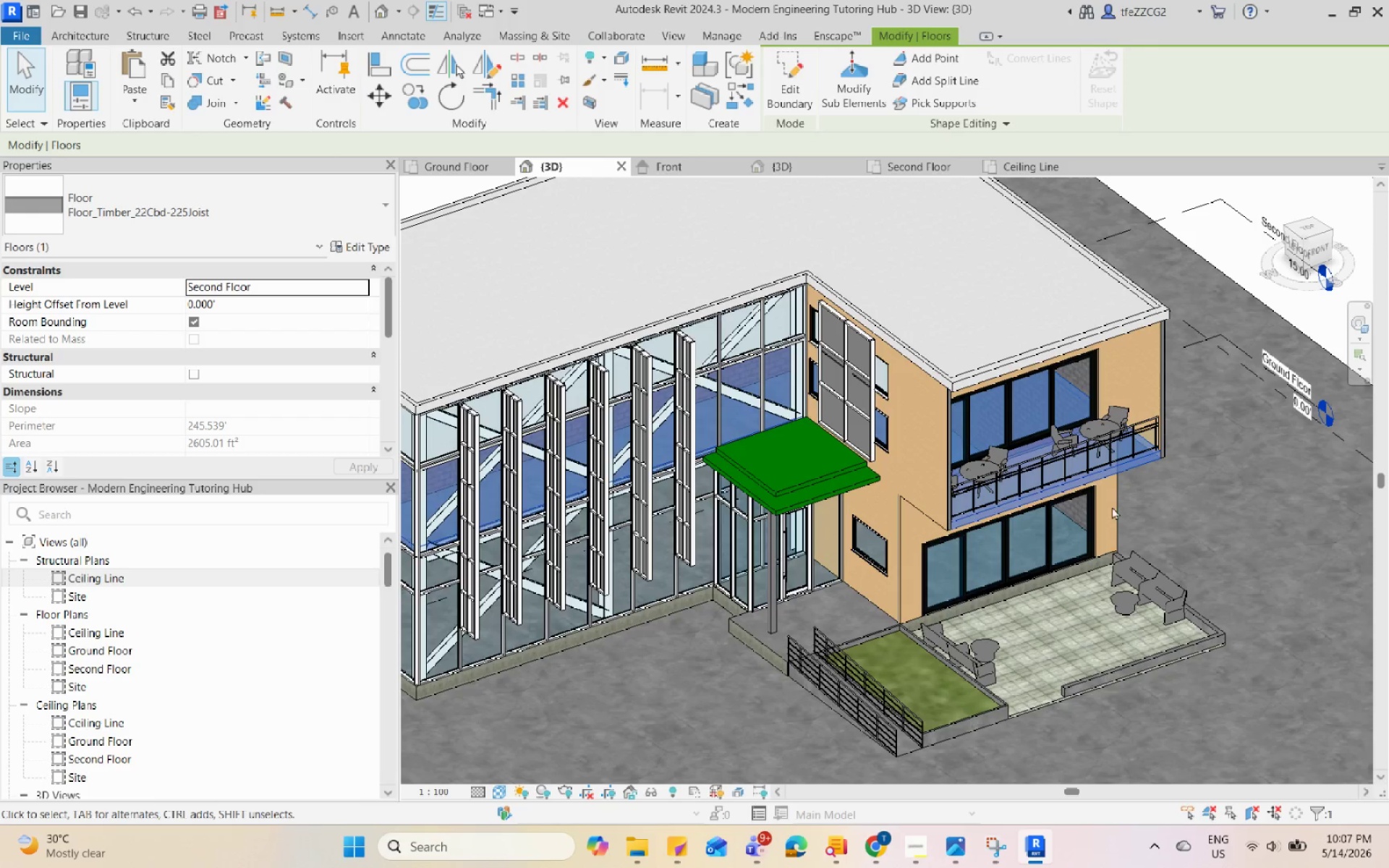 
mouse_move([342, 229])
 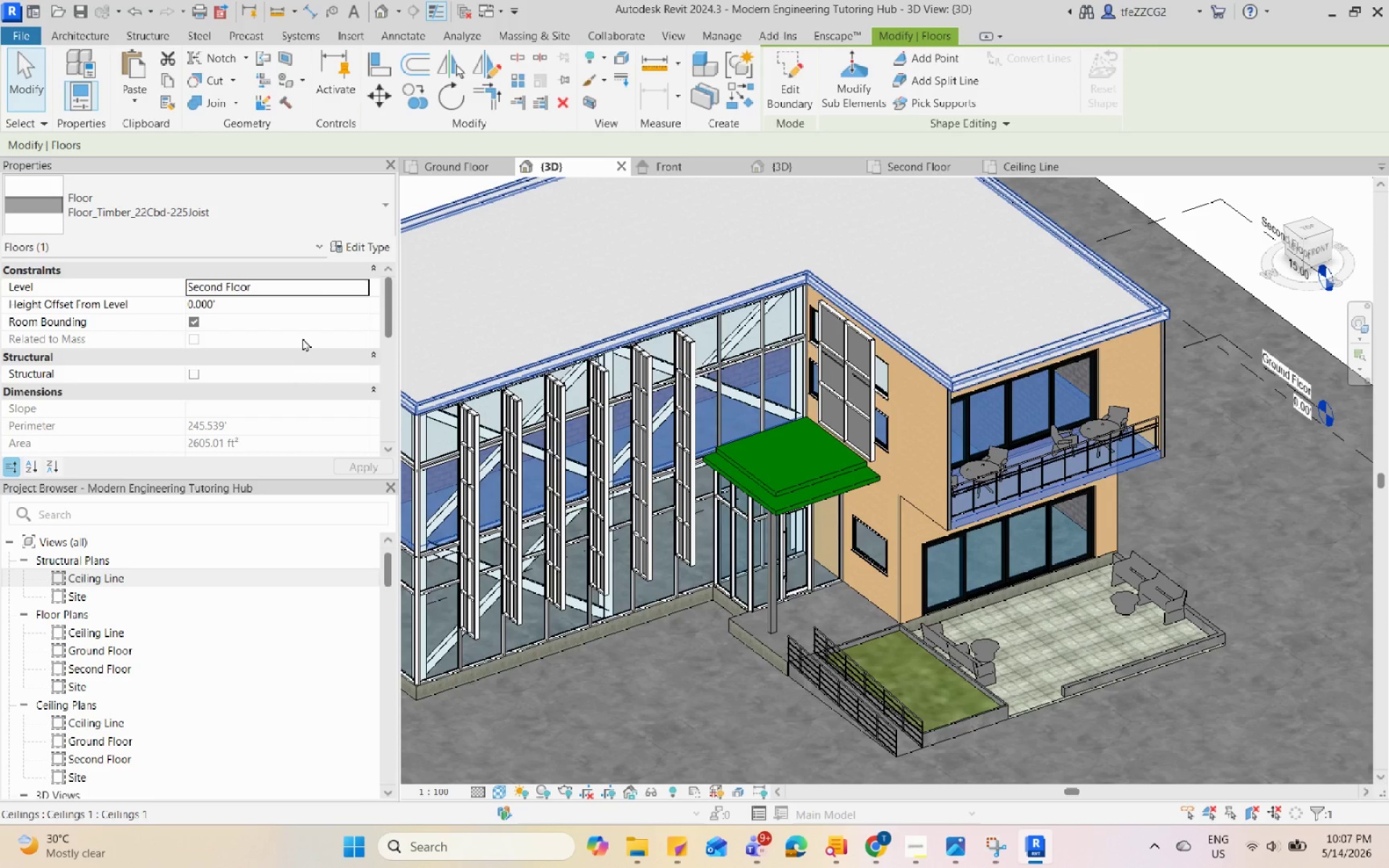 
left_click([368, 203])
 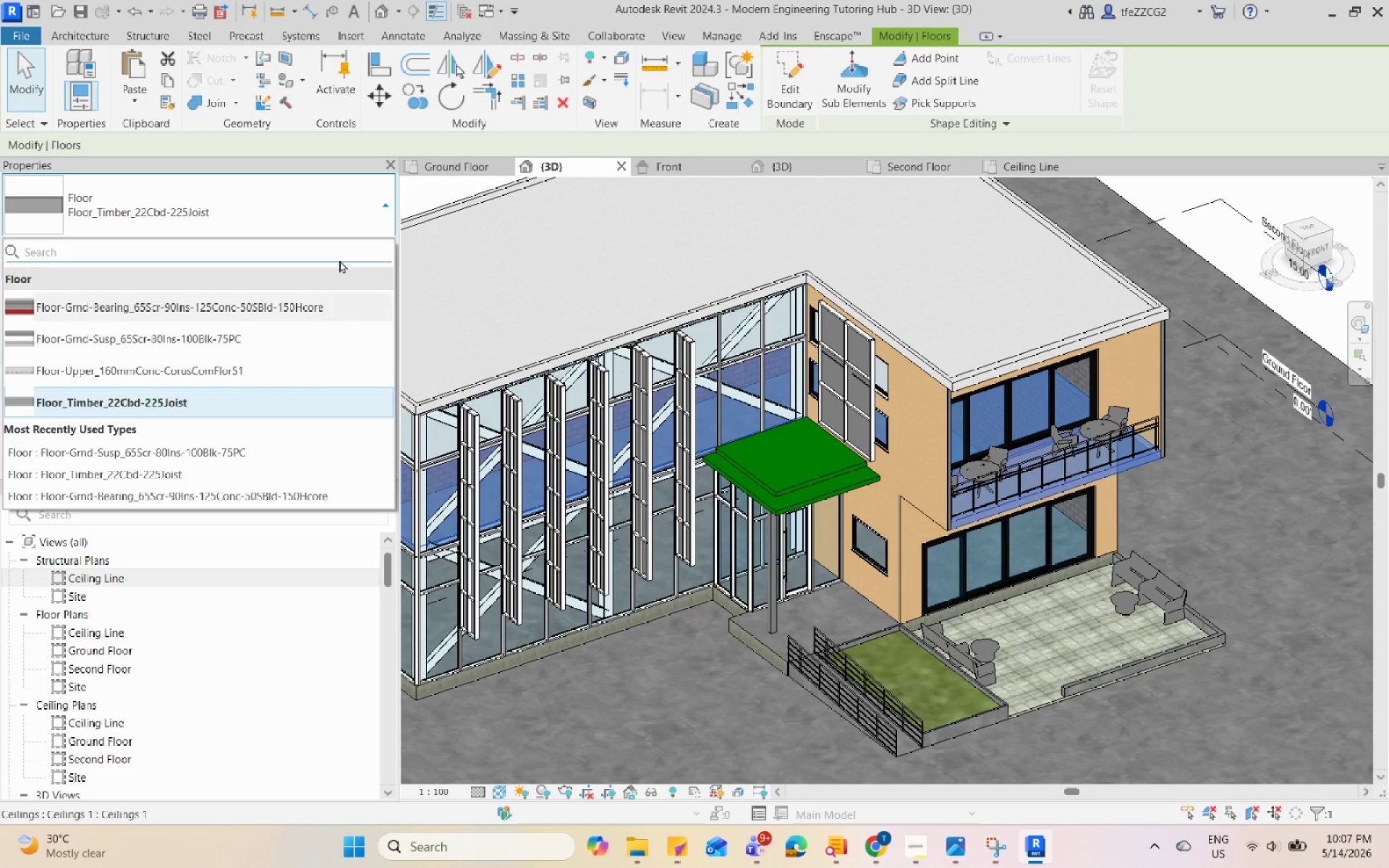 
scroll: coordinate [315, 278], scroll_direction: up, amount: 3.0
 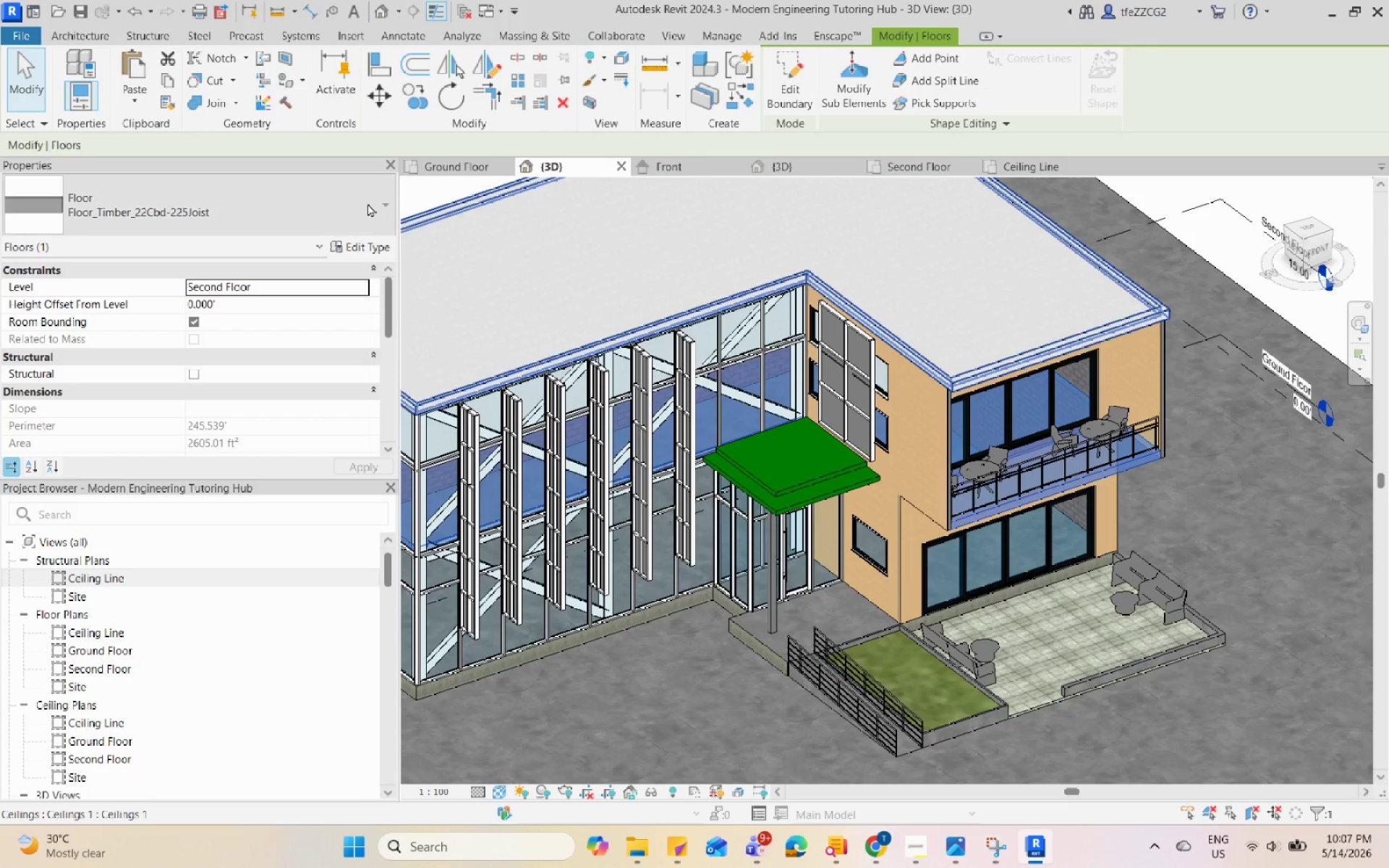 
left_click([345, 221])
 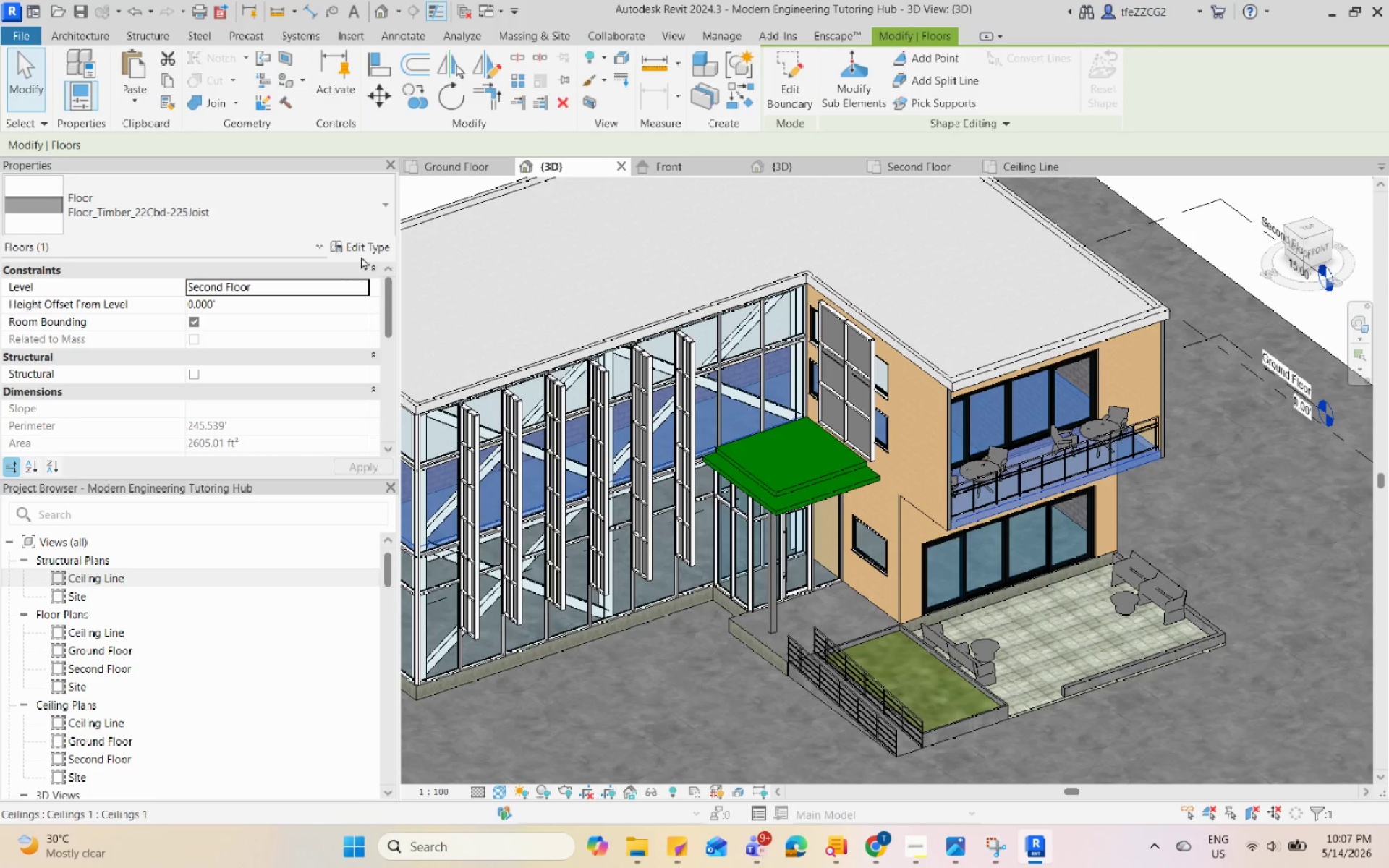 
left_click([370, 247])
 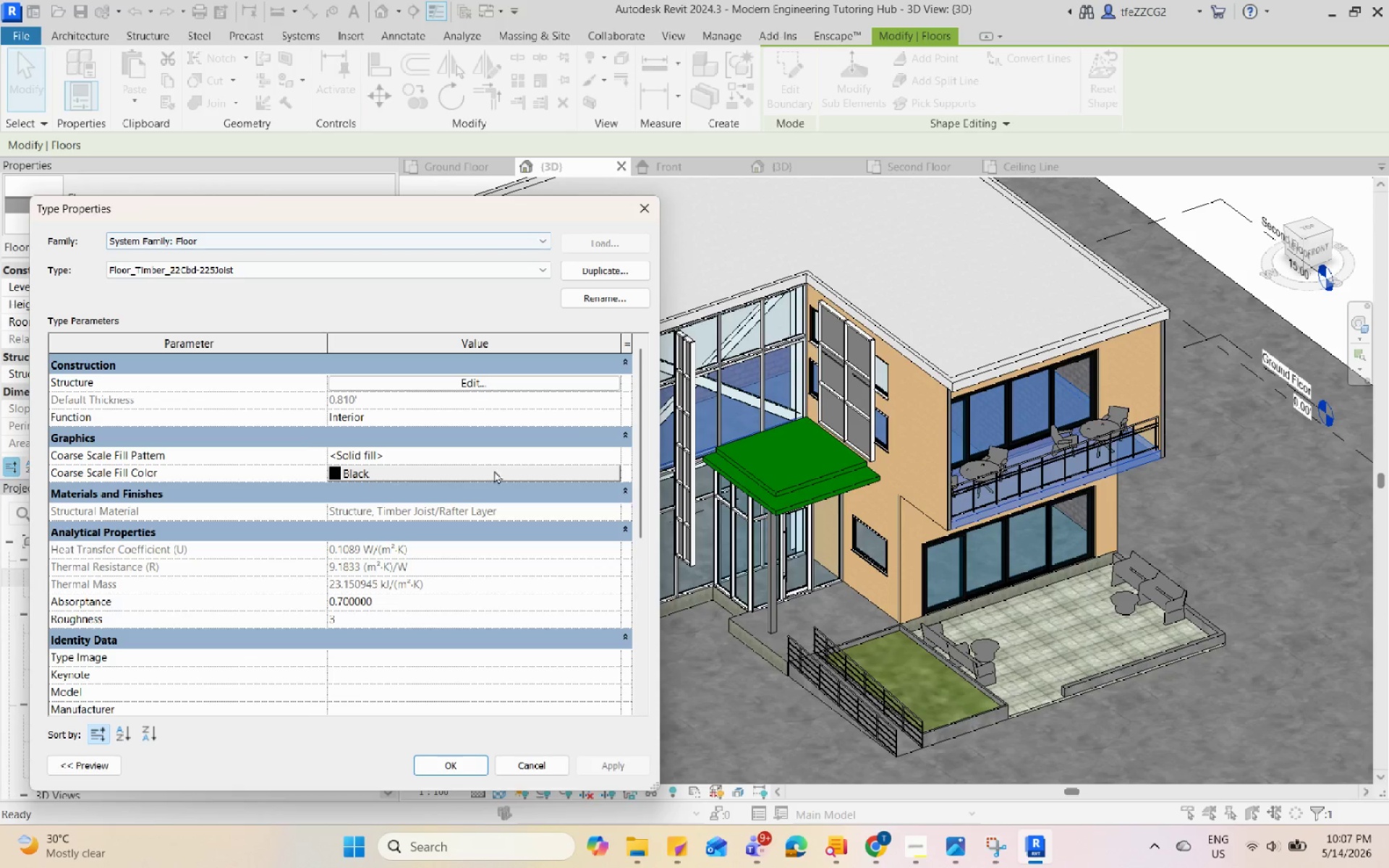 
left_click([579, 381])
 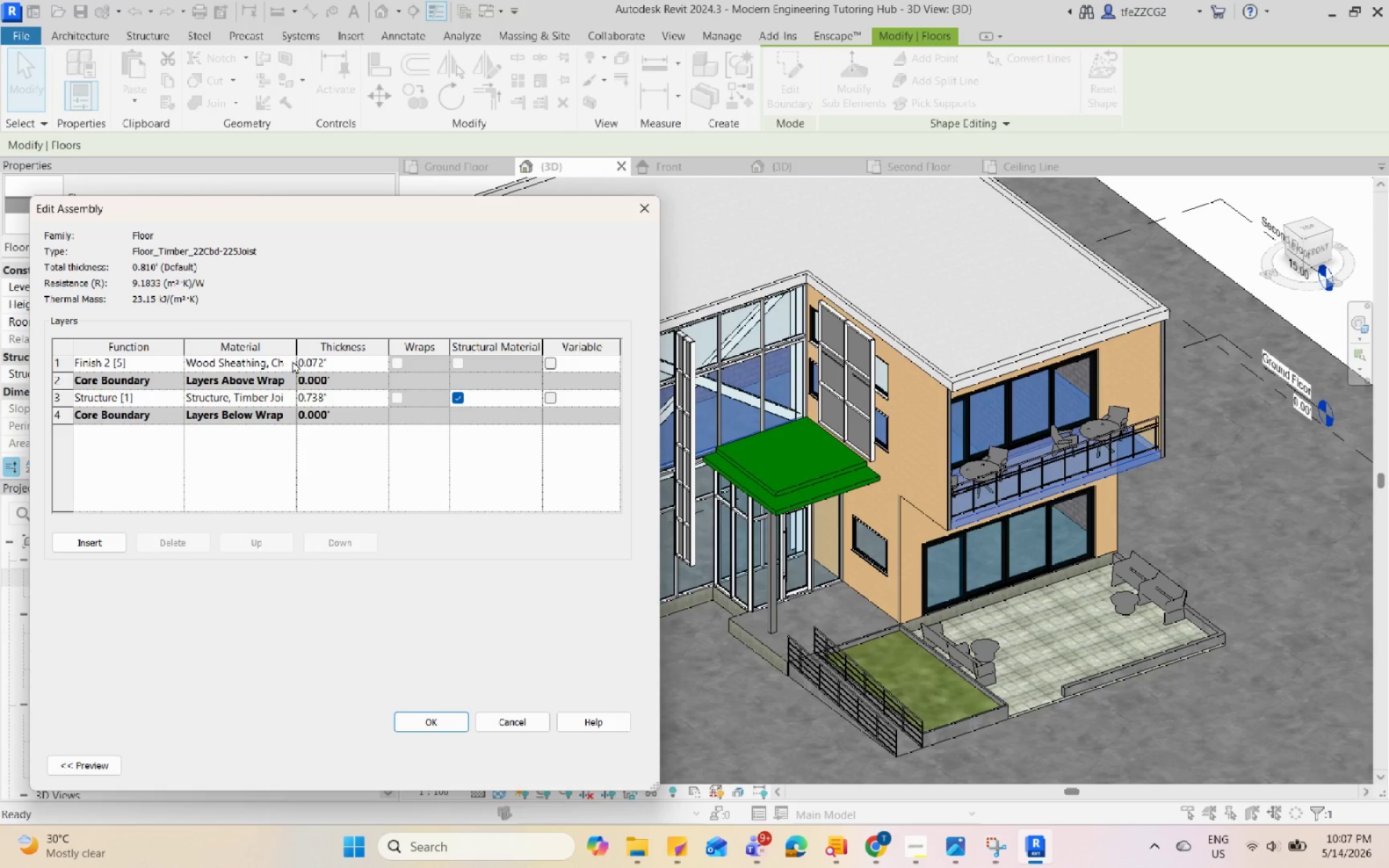 
left_click([291, 359])
 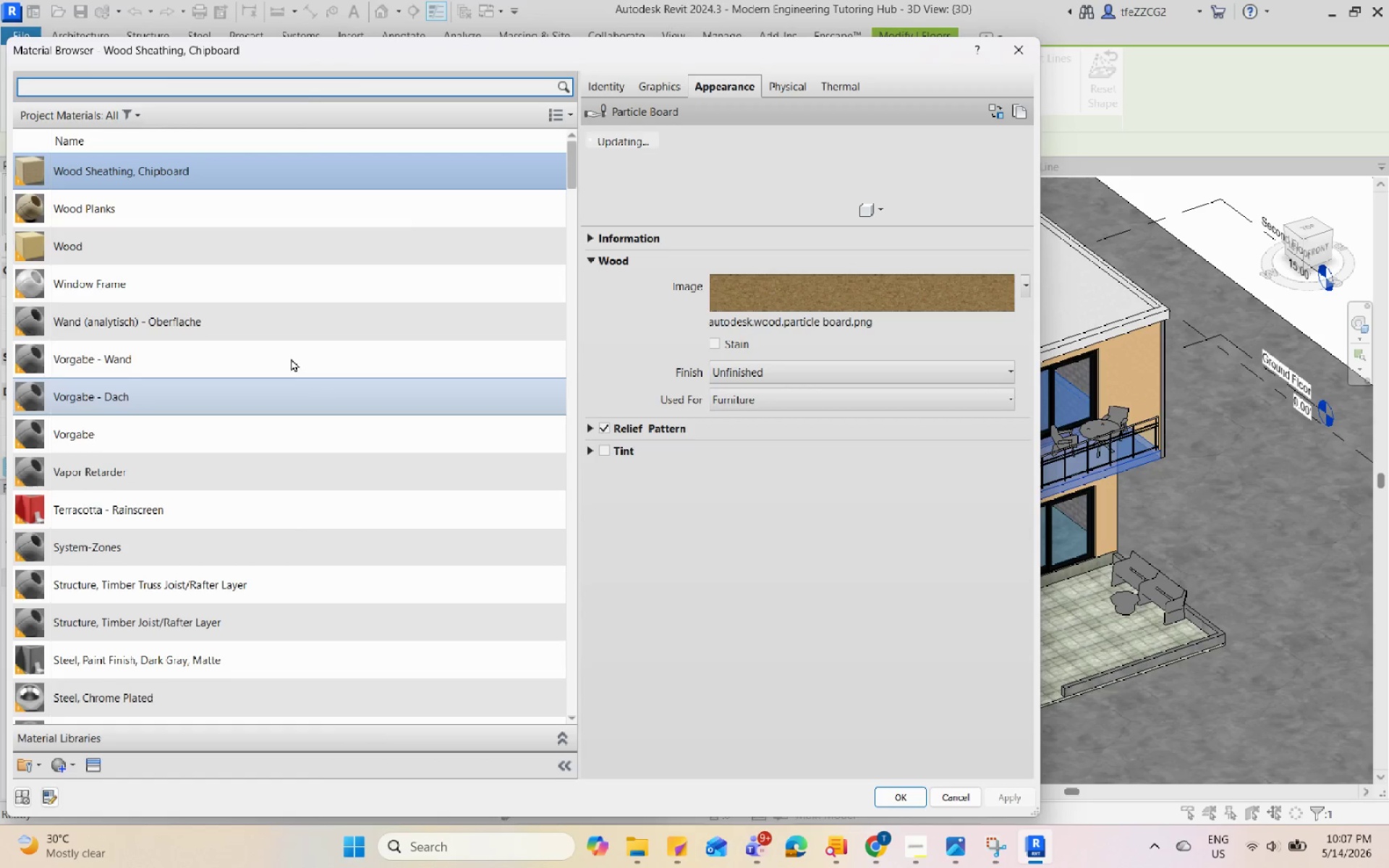 
scroll: coordinate [318, 298], scroll_direction: up, amount: 6.0
 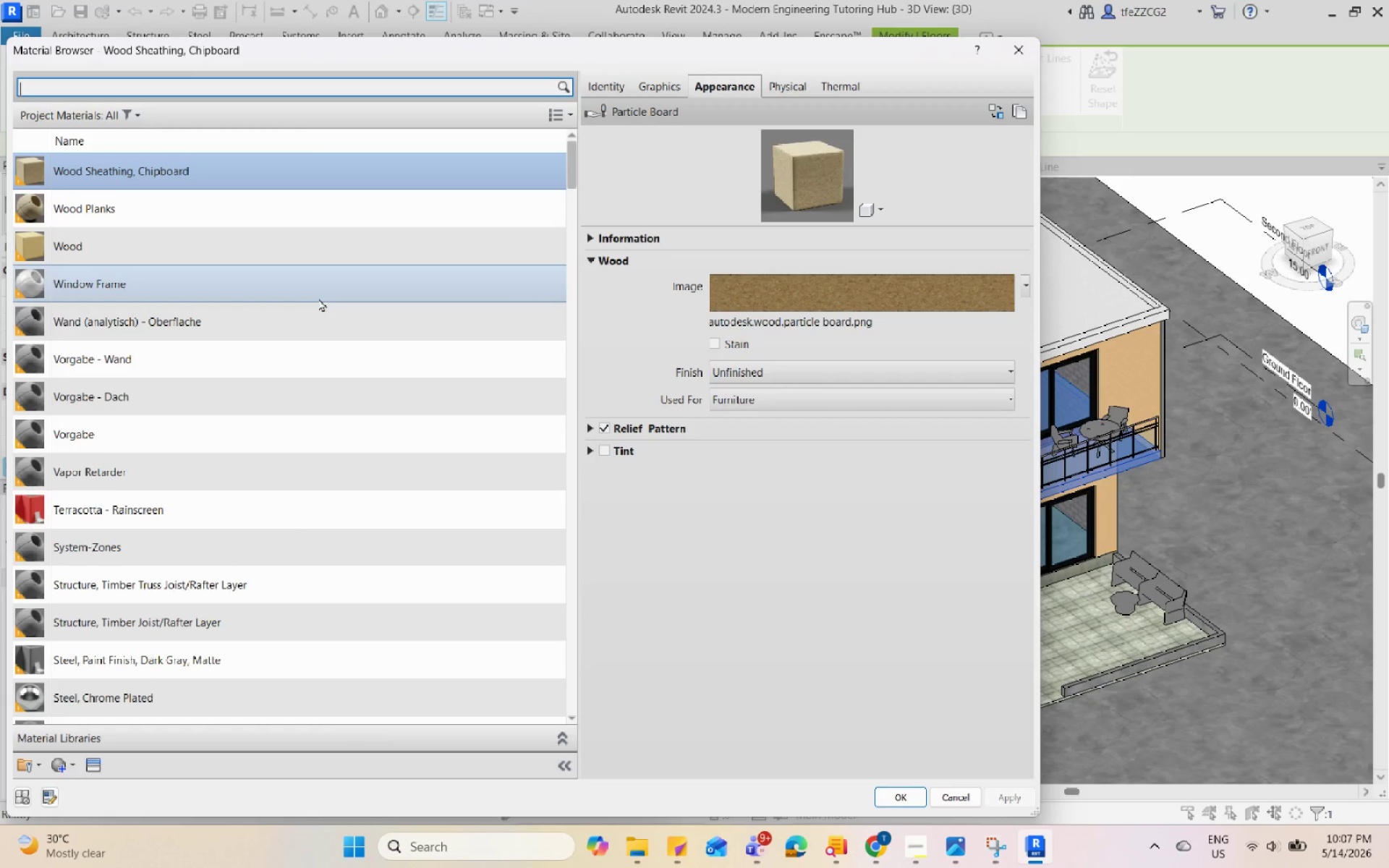 
scroll: coordinate [318, 298], scroll_direction: down, amount: 11.0
 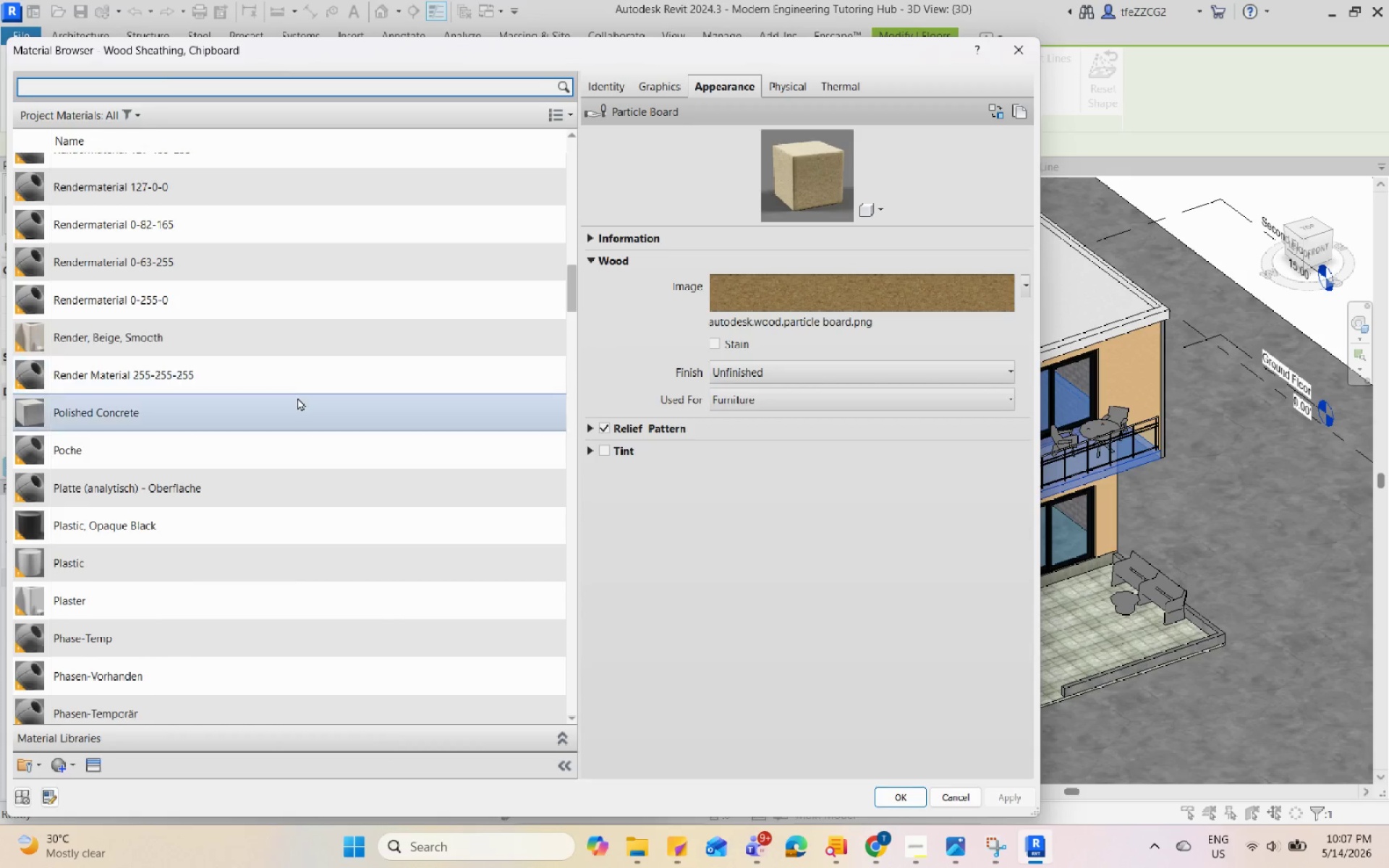 
left_click([297, 401])
 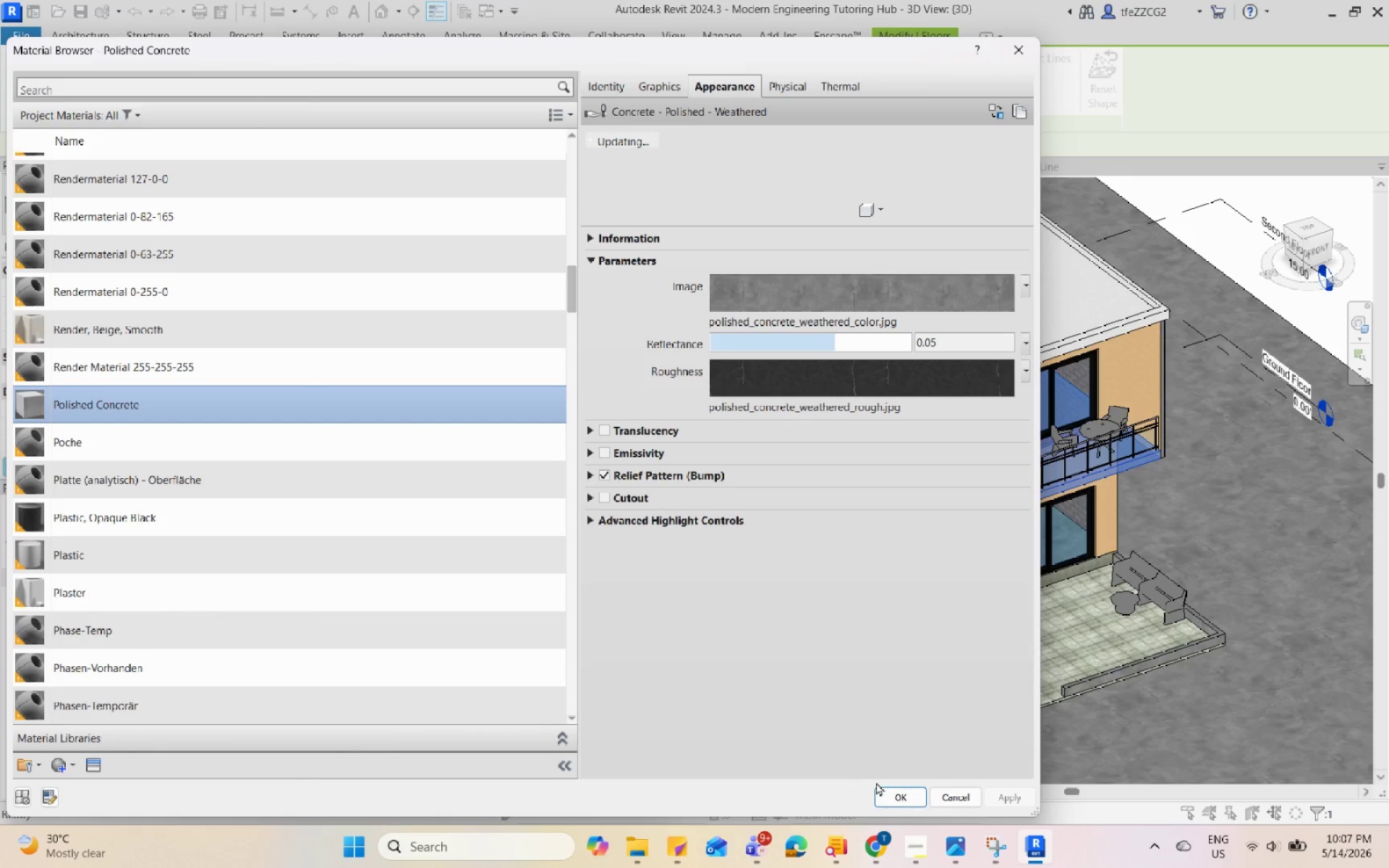 
left_click([923, 790])
 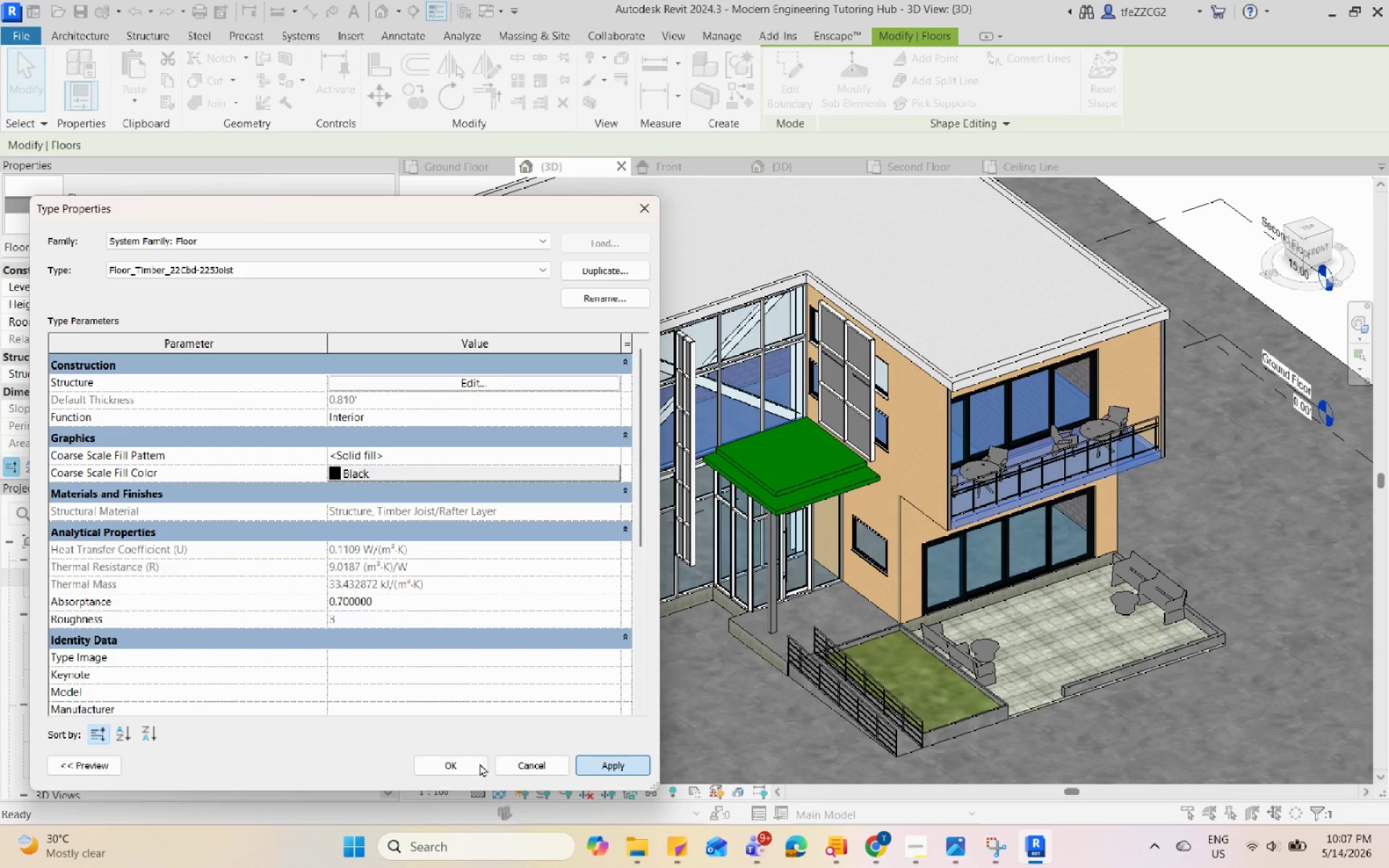 
left_click([470, 765])
 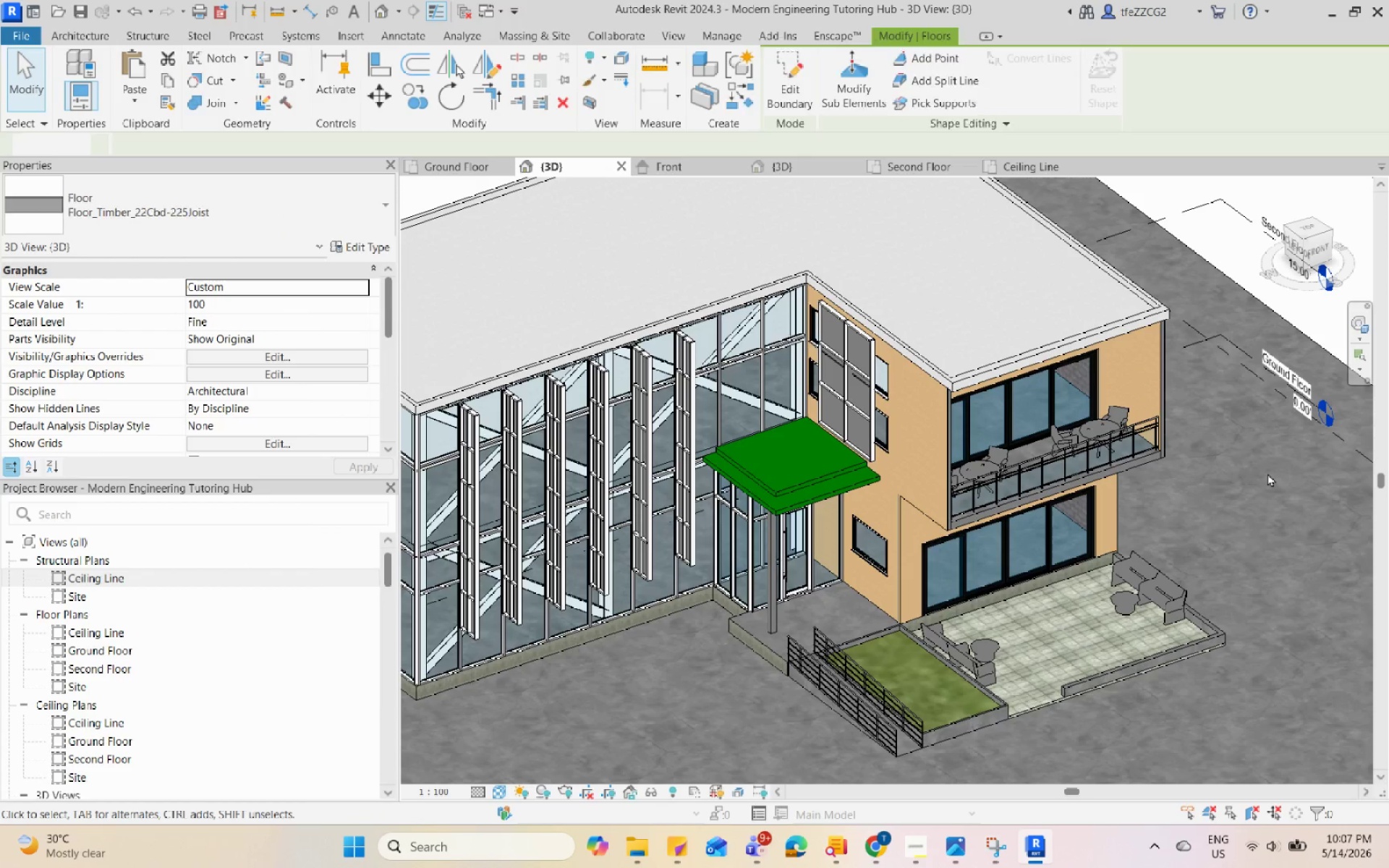 
key(Escape)
 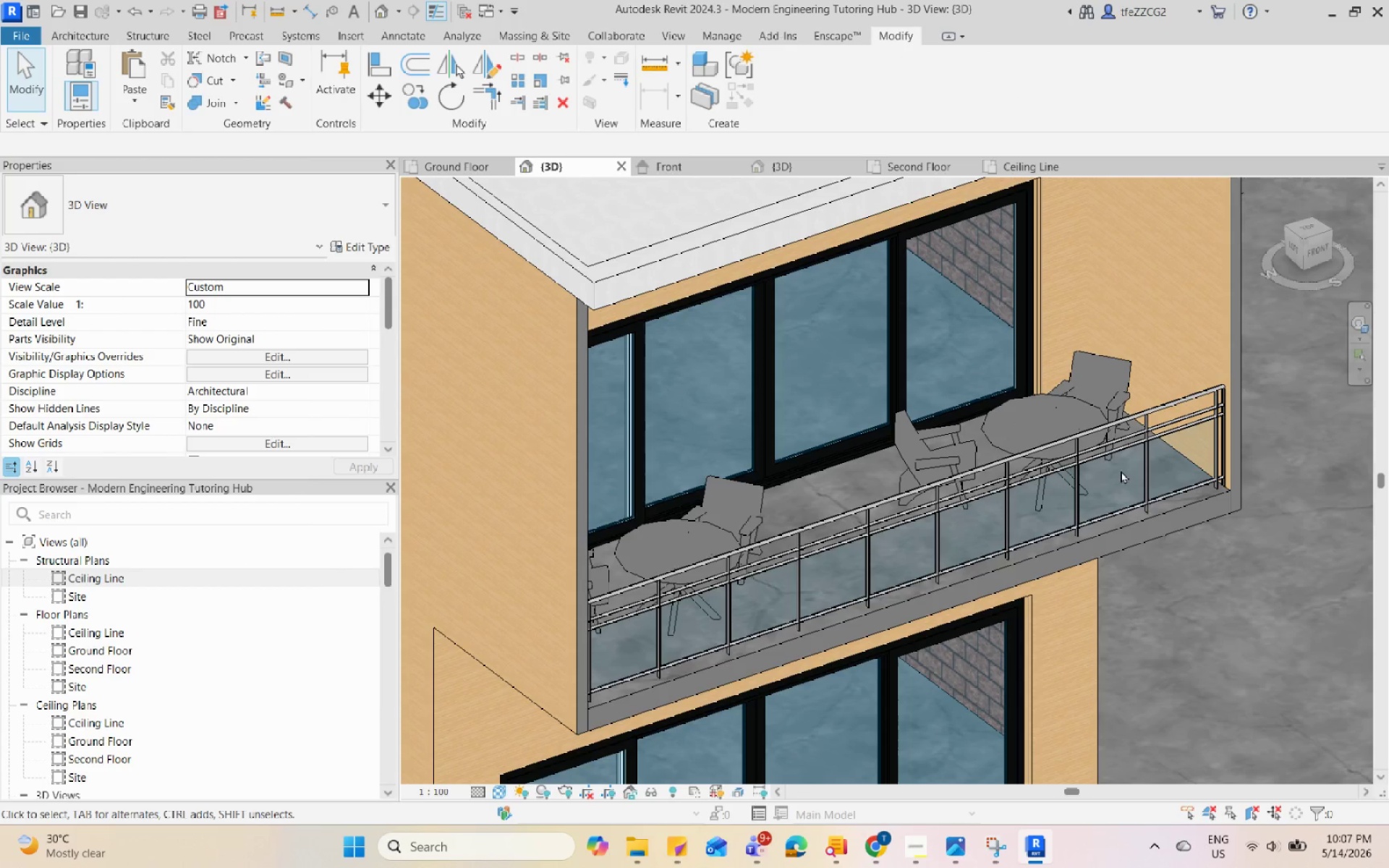 
scroll: coordinate [1125, 433], scroll_direction: up, amount: 8.0
 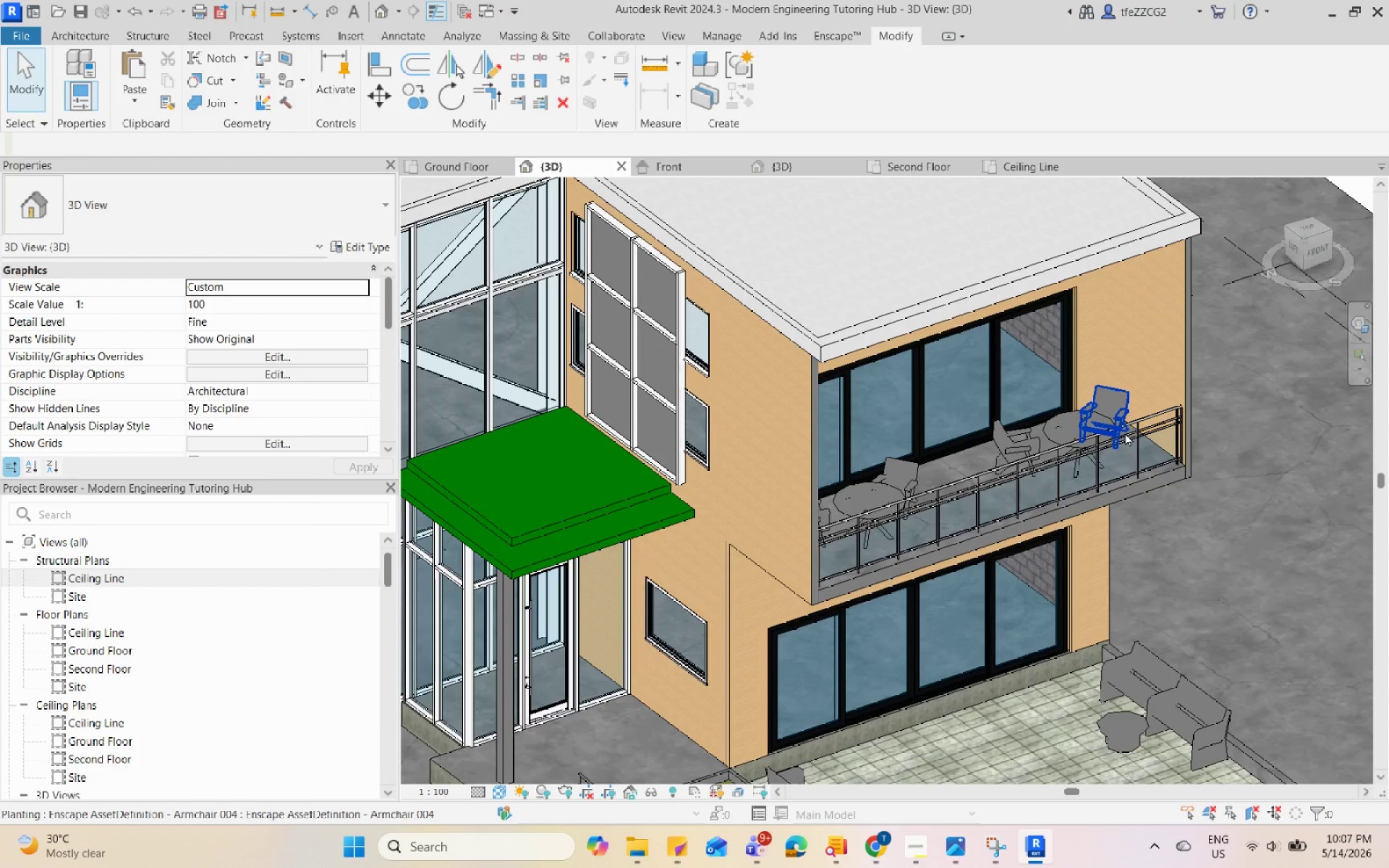 
left_click([504, 794])
 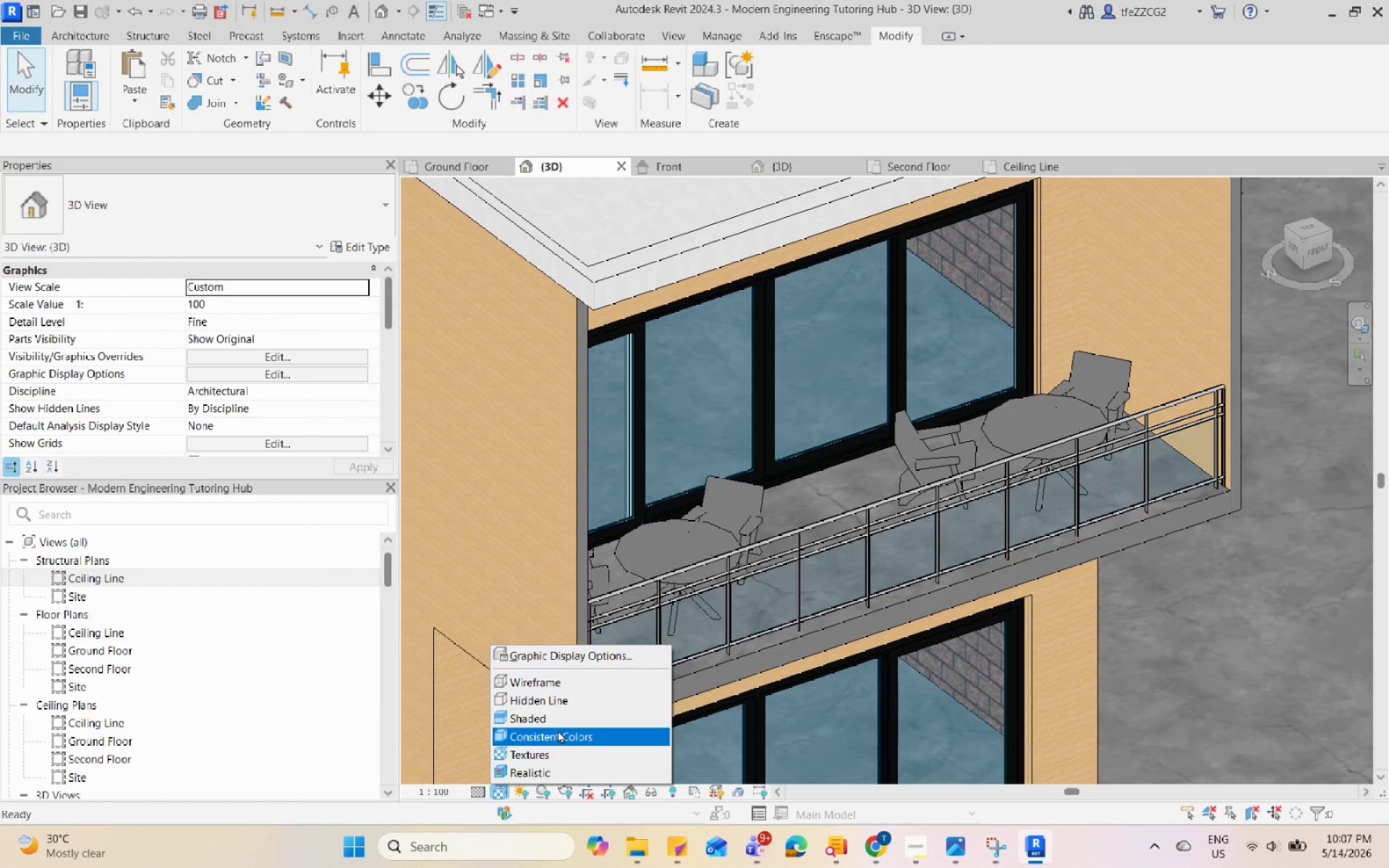 
left_click([559, 730])
 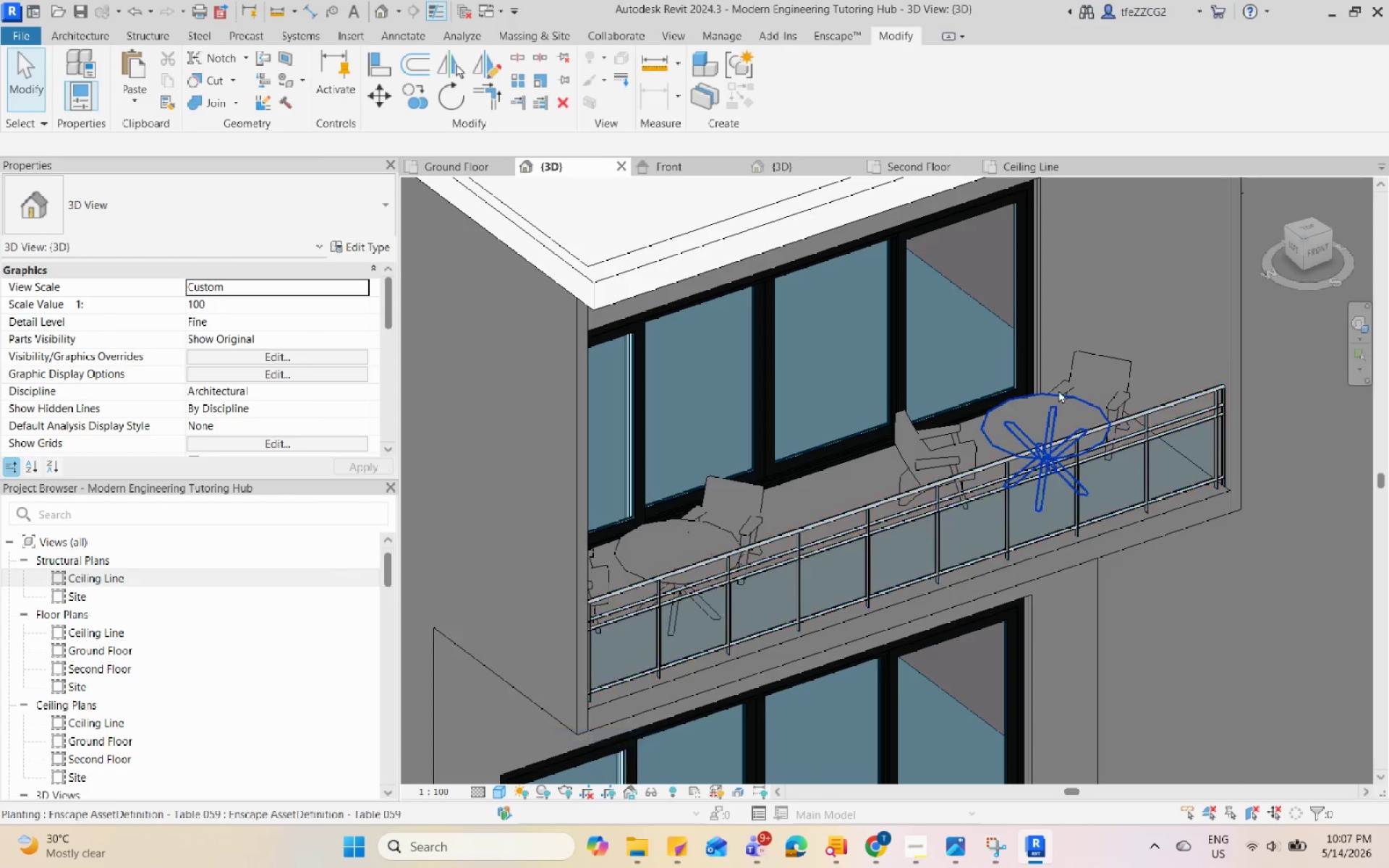 
scroll: coordinate [1061, 401], scroll_direction: down, amount: 5.0
 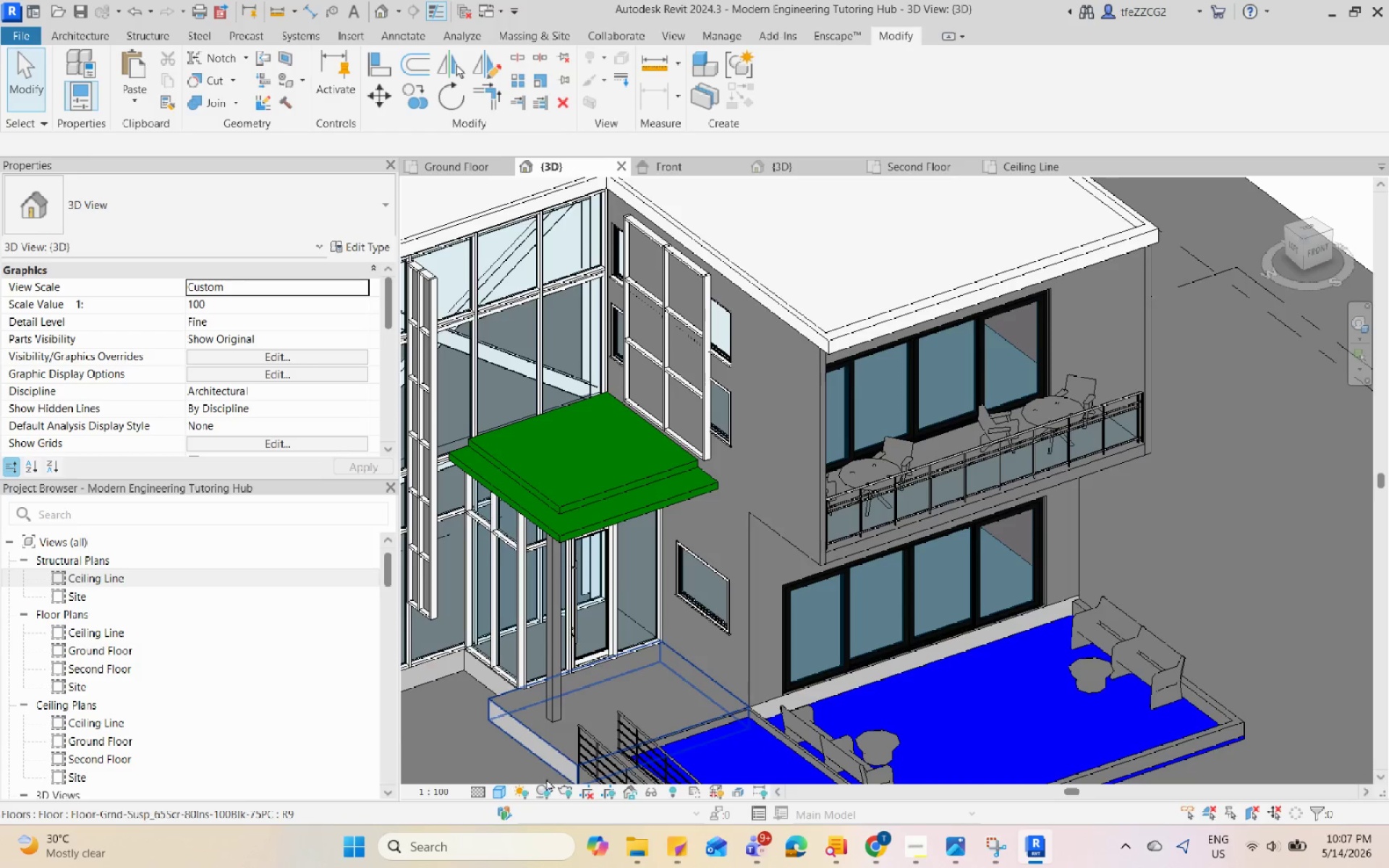 
left_click([496, 792])
 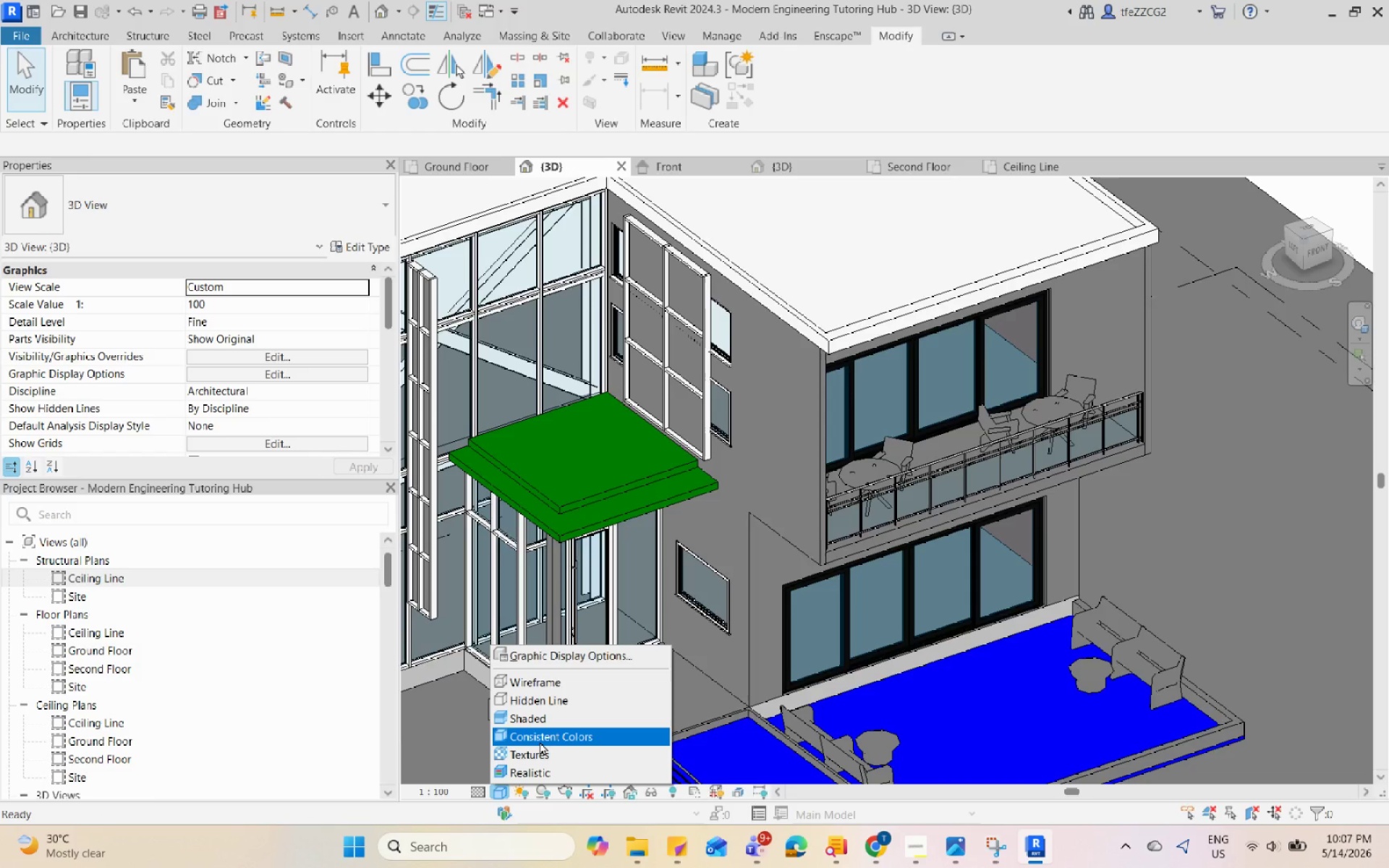 
left_click([540, 741])
 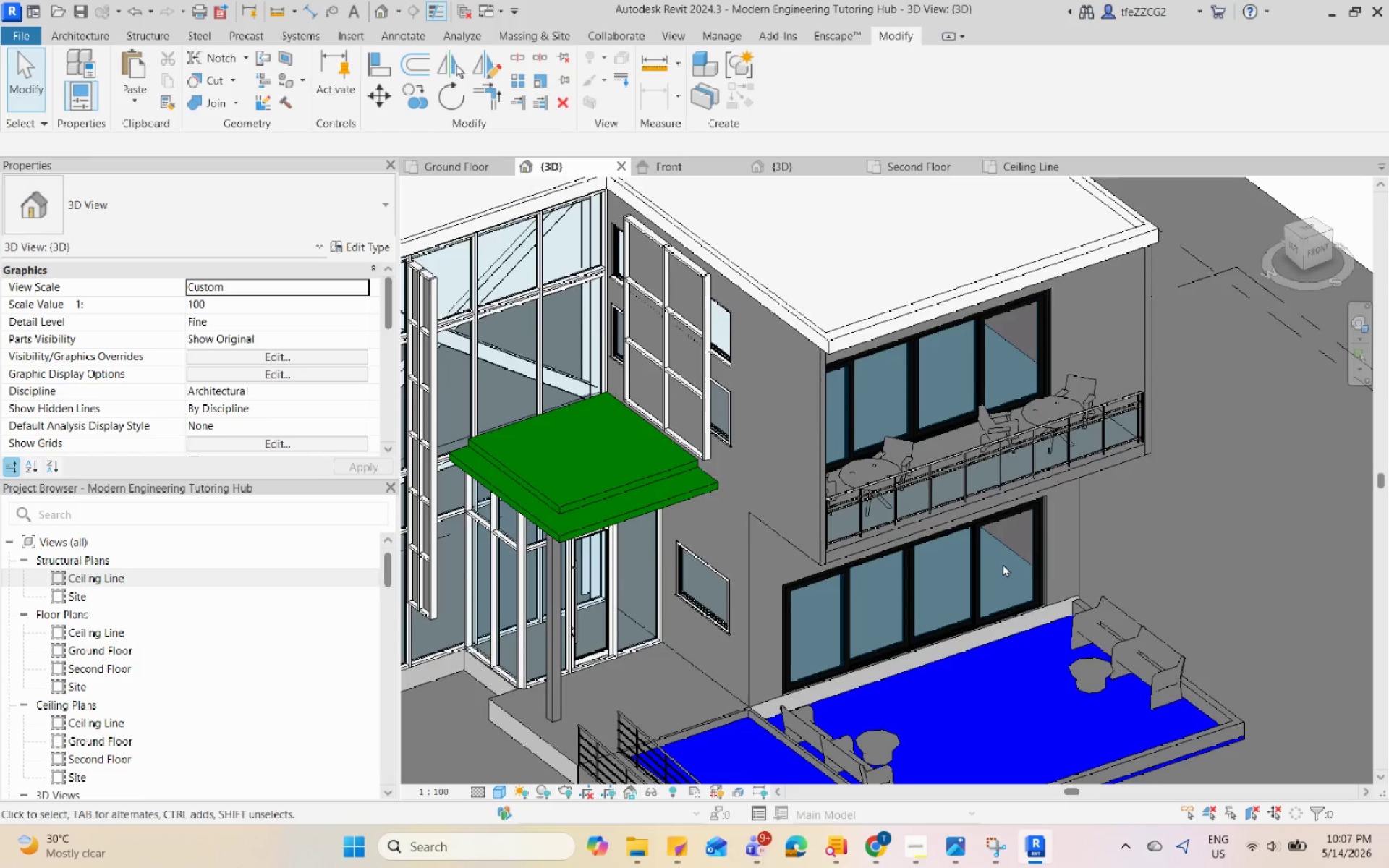 
scroll: coordinate [1095, 654], scroll_direction: up, amount: 2.0
 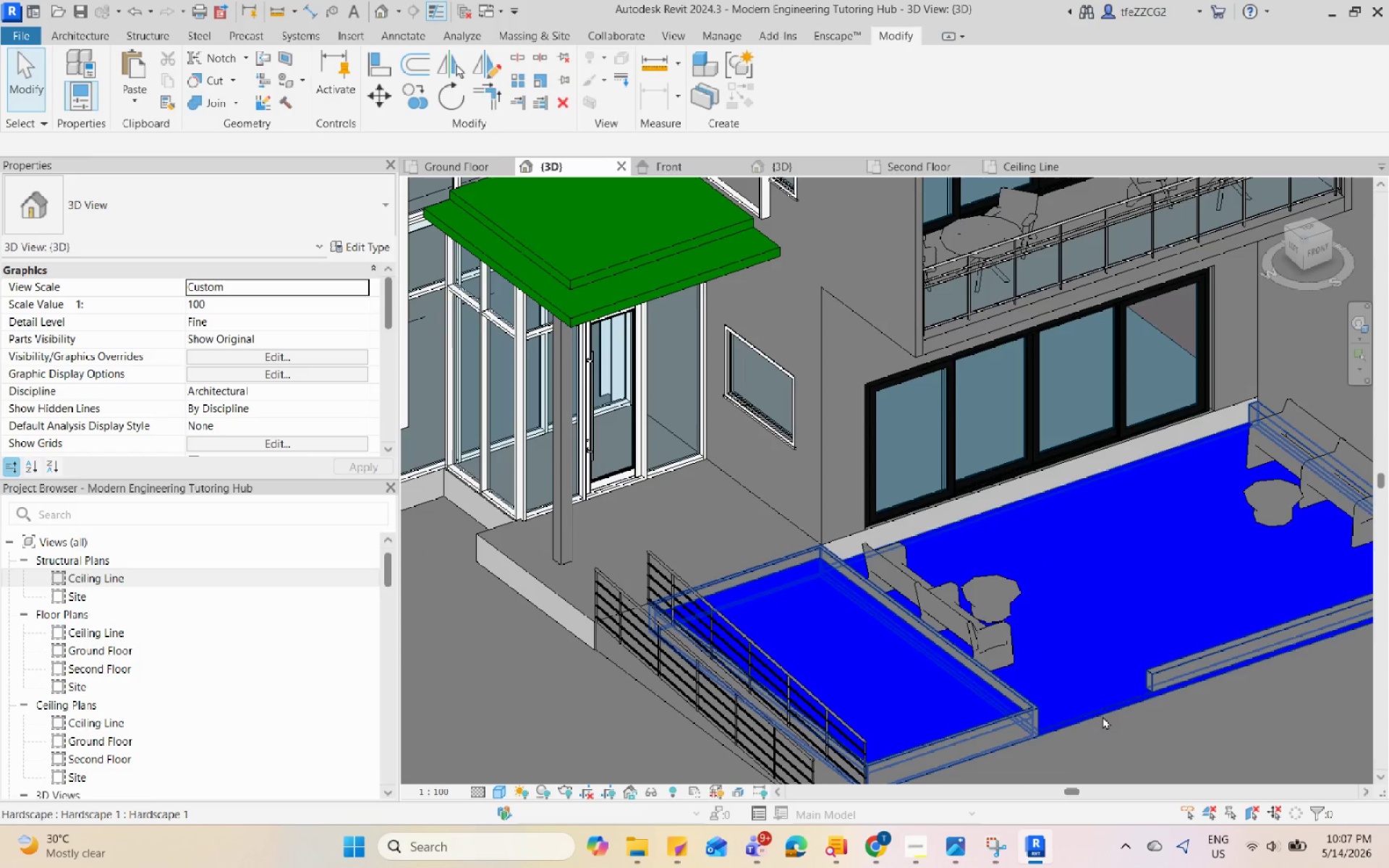 
left_click([1103, 716])
 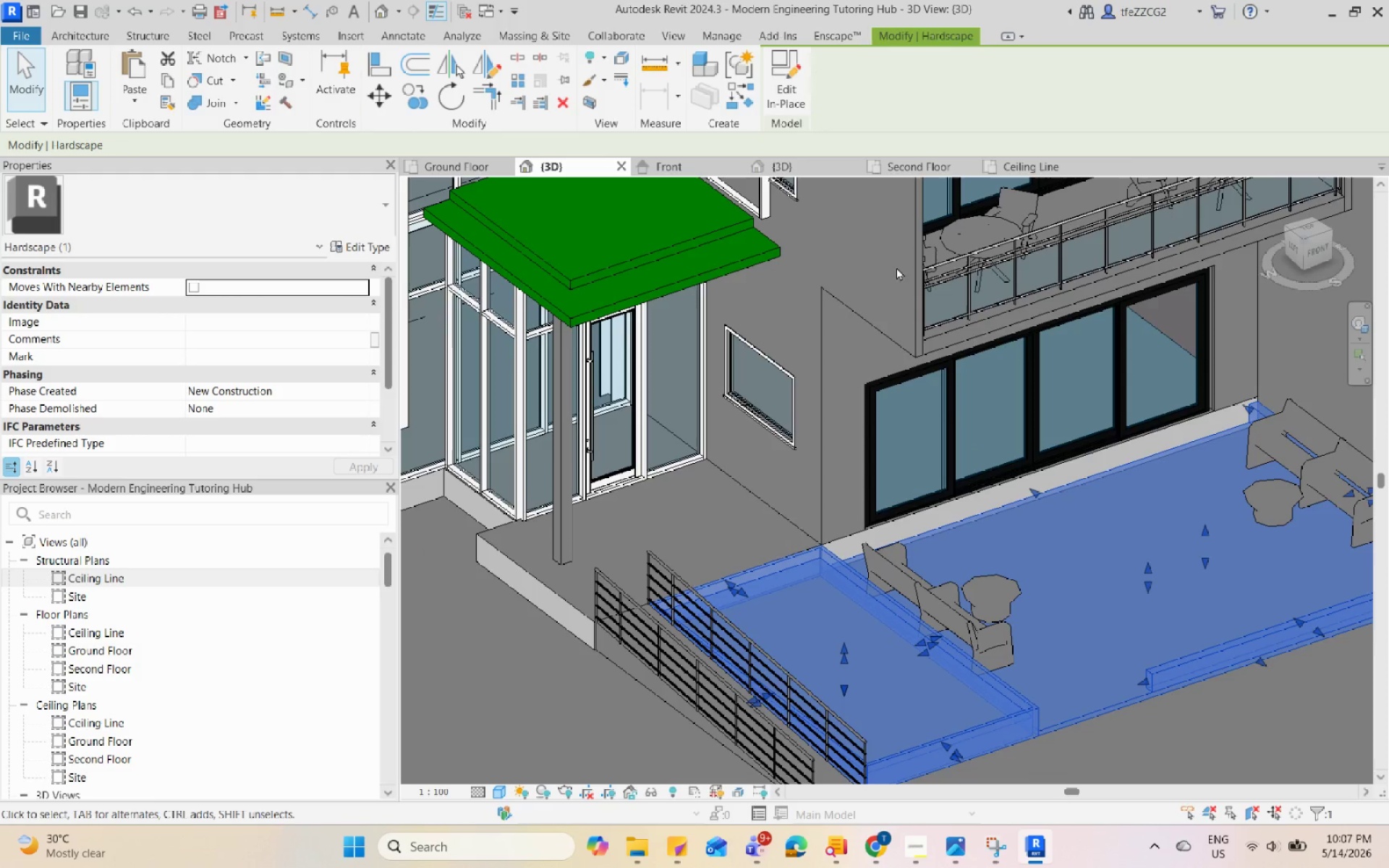 
left_click([794, 95])
 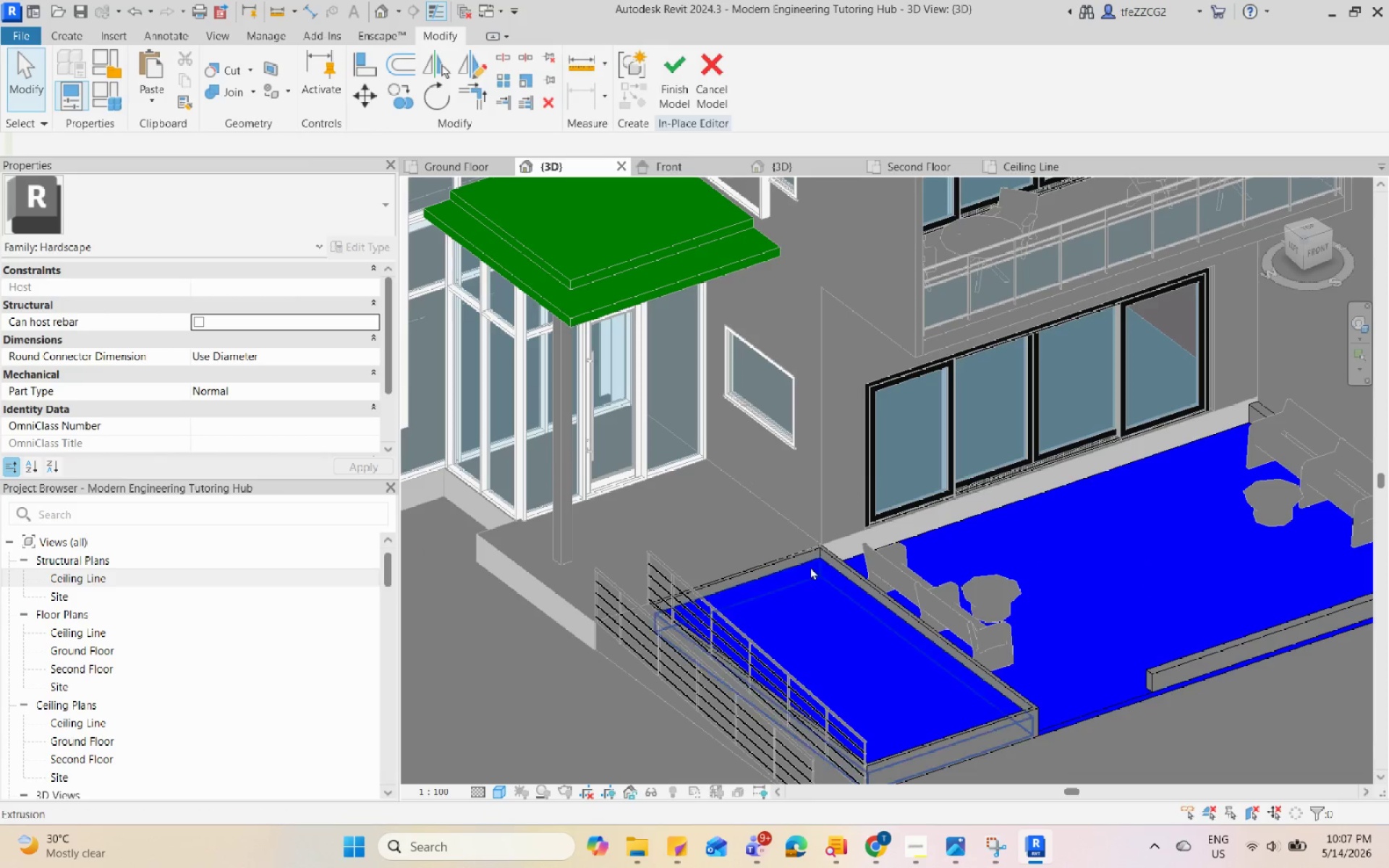 
left_click([812, 566])
 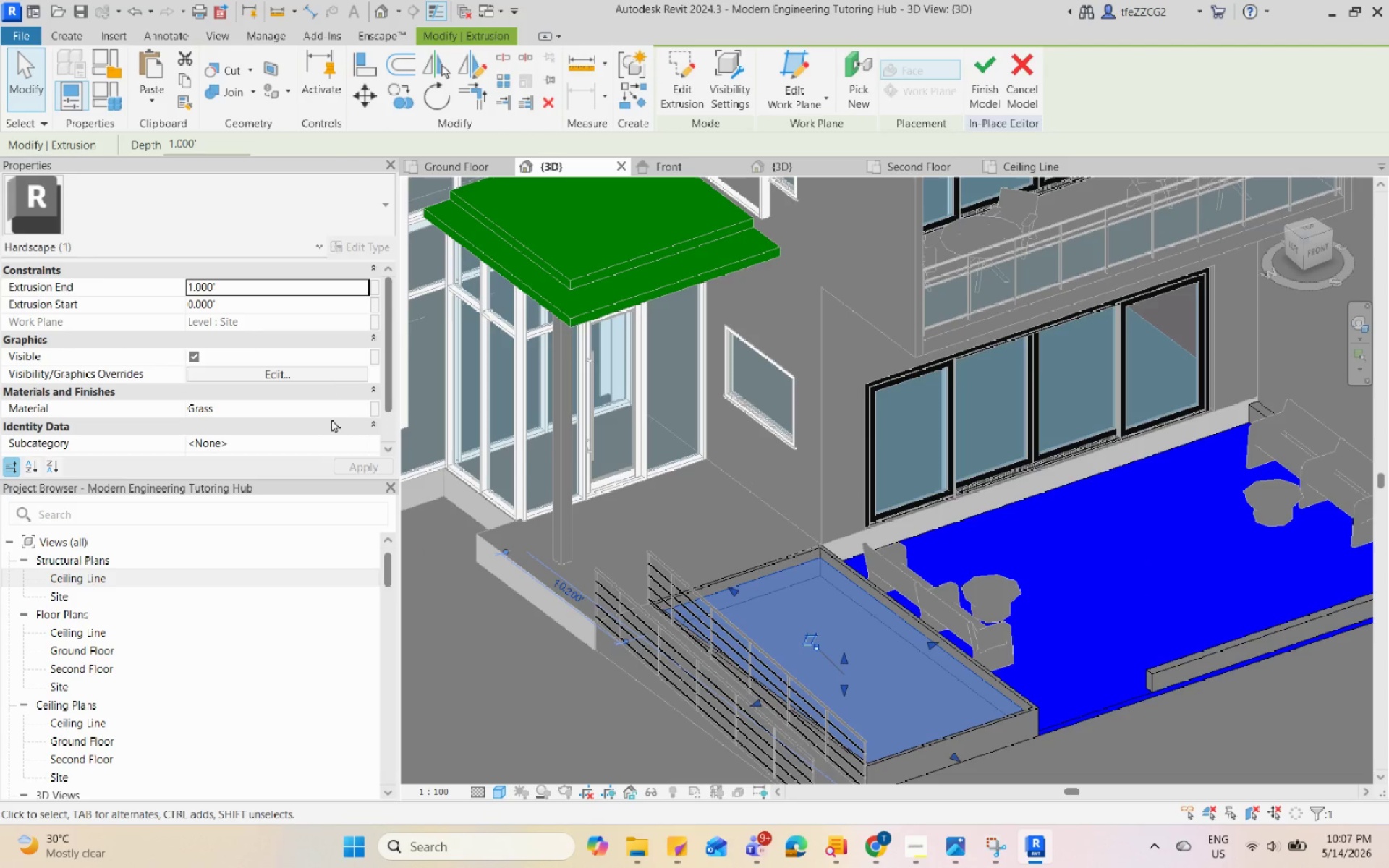 
left_click([366, 407])
 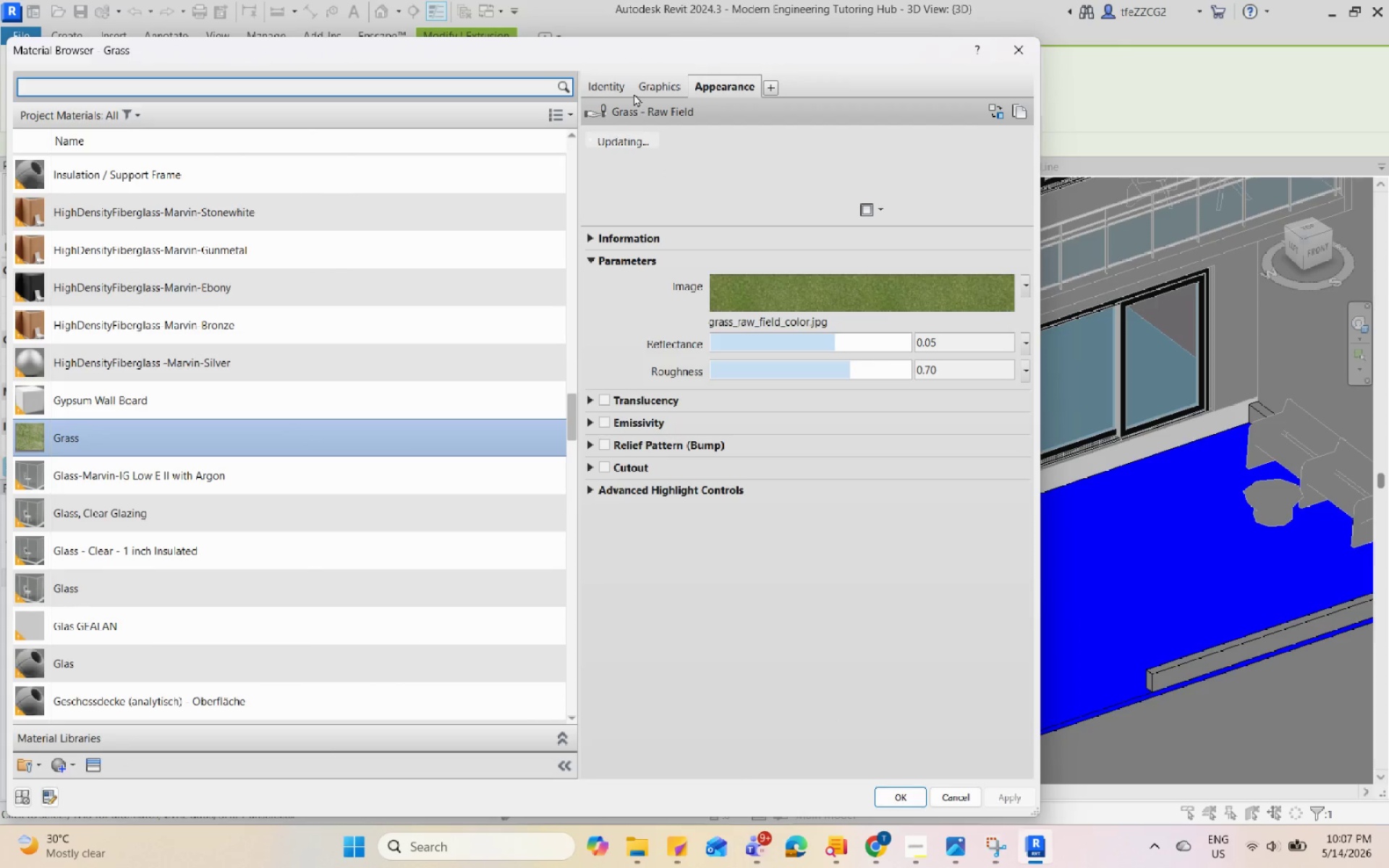 
double_click([660, 83])
 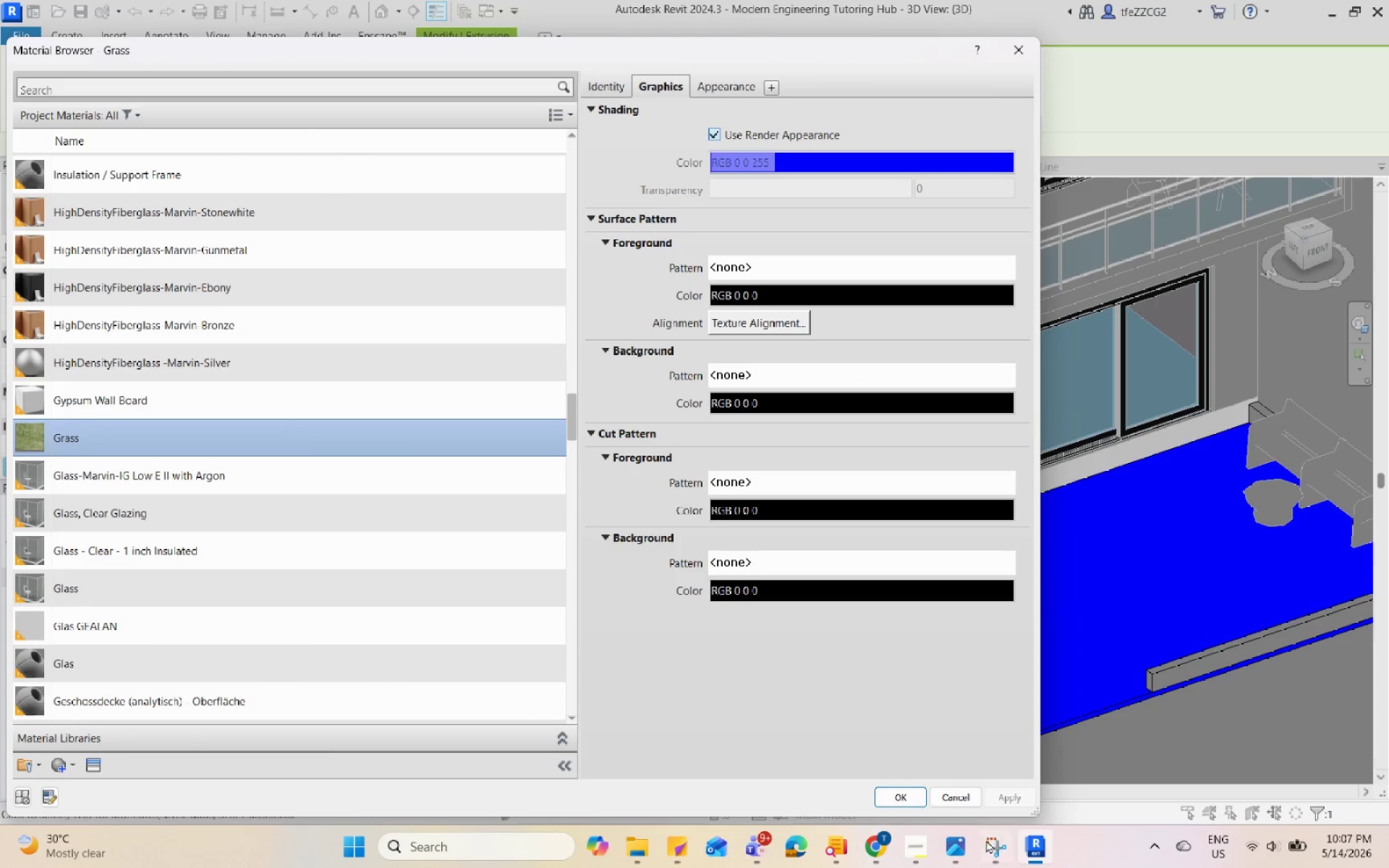 
left_click([915, 795])
 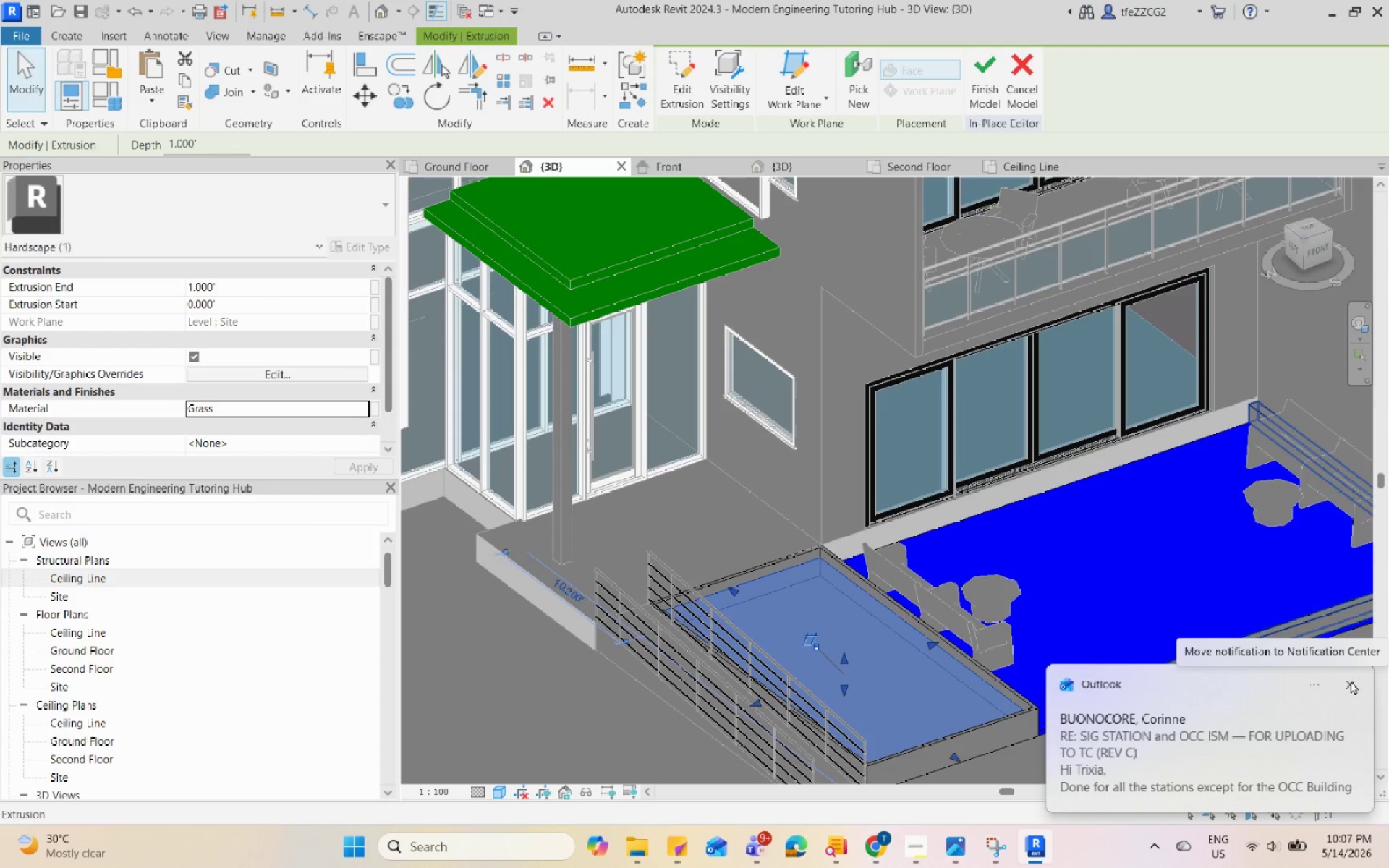 
left_click([1350, 682])
 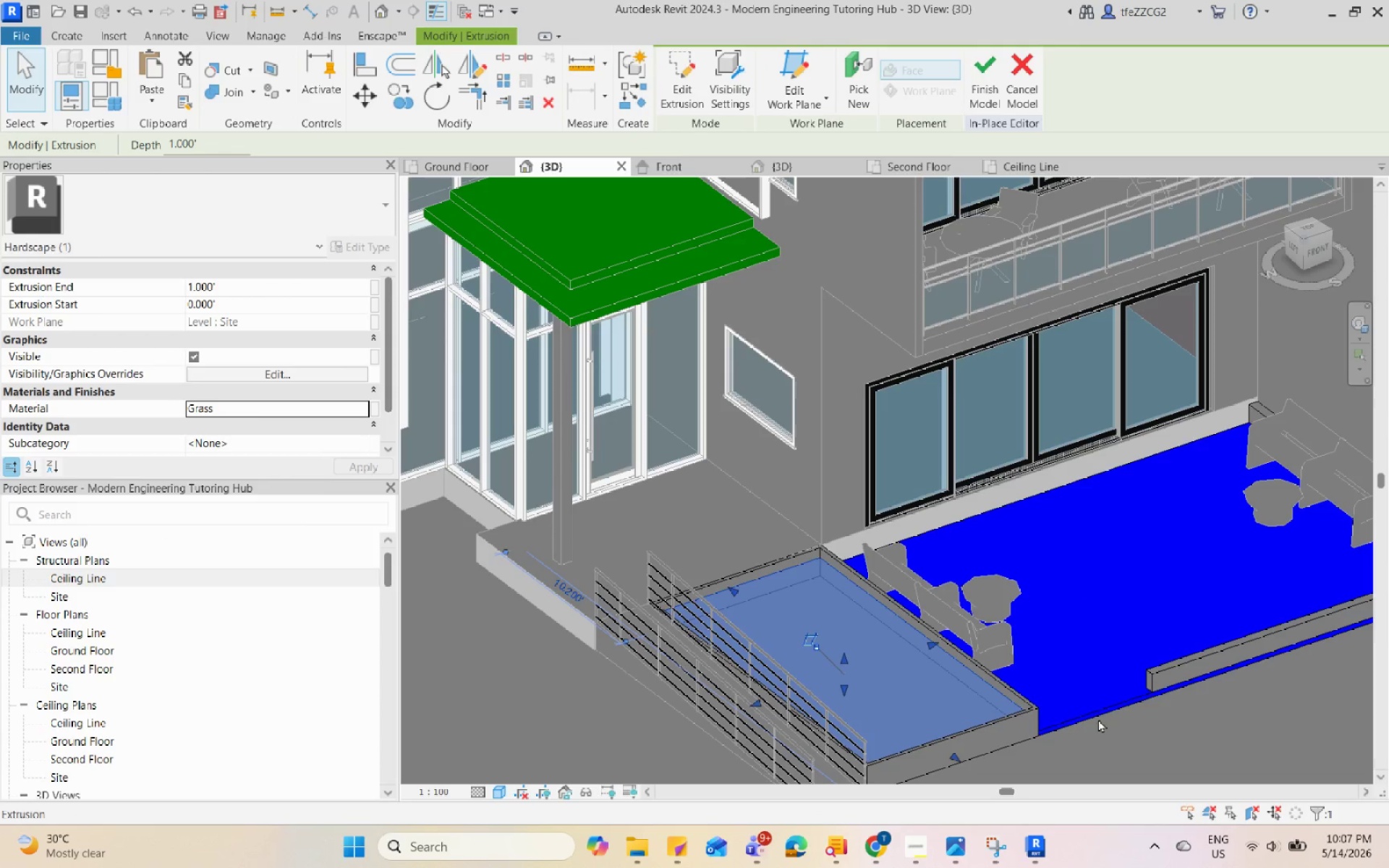 
left_click([1103, 703])
 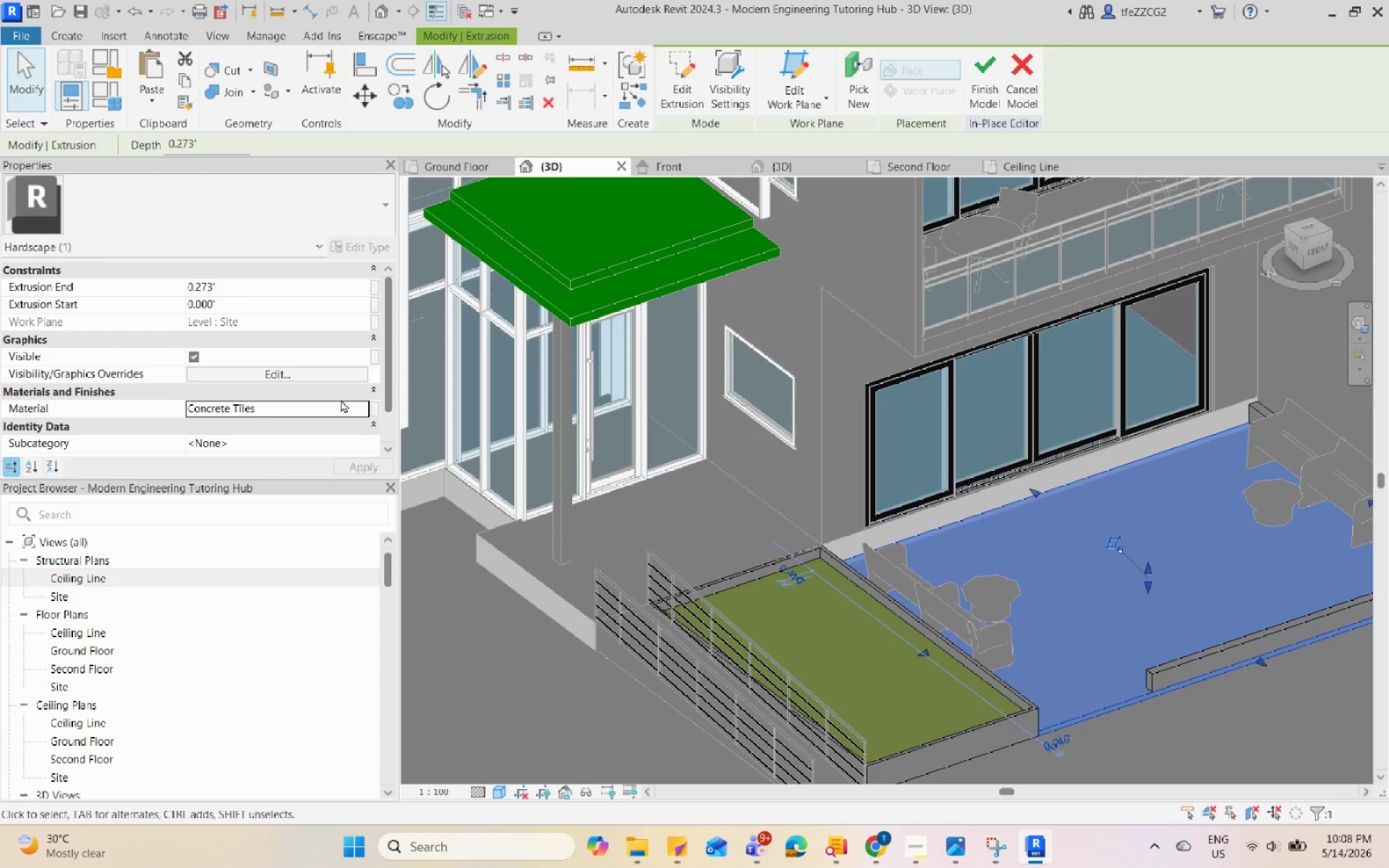 
left_click([364, 412])
 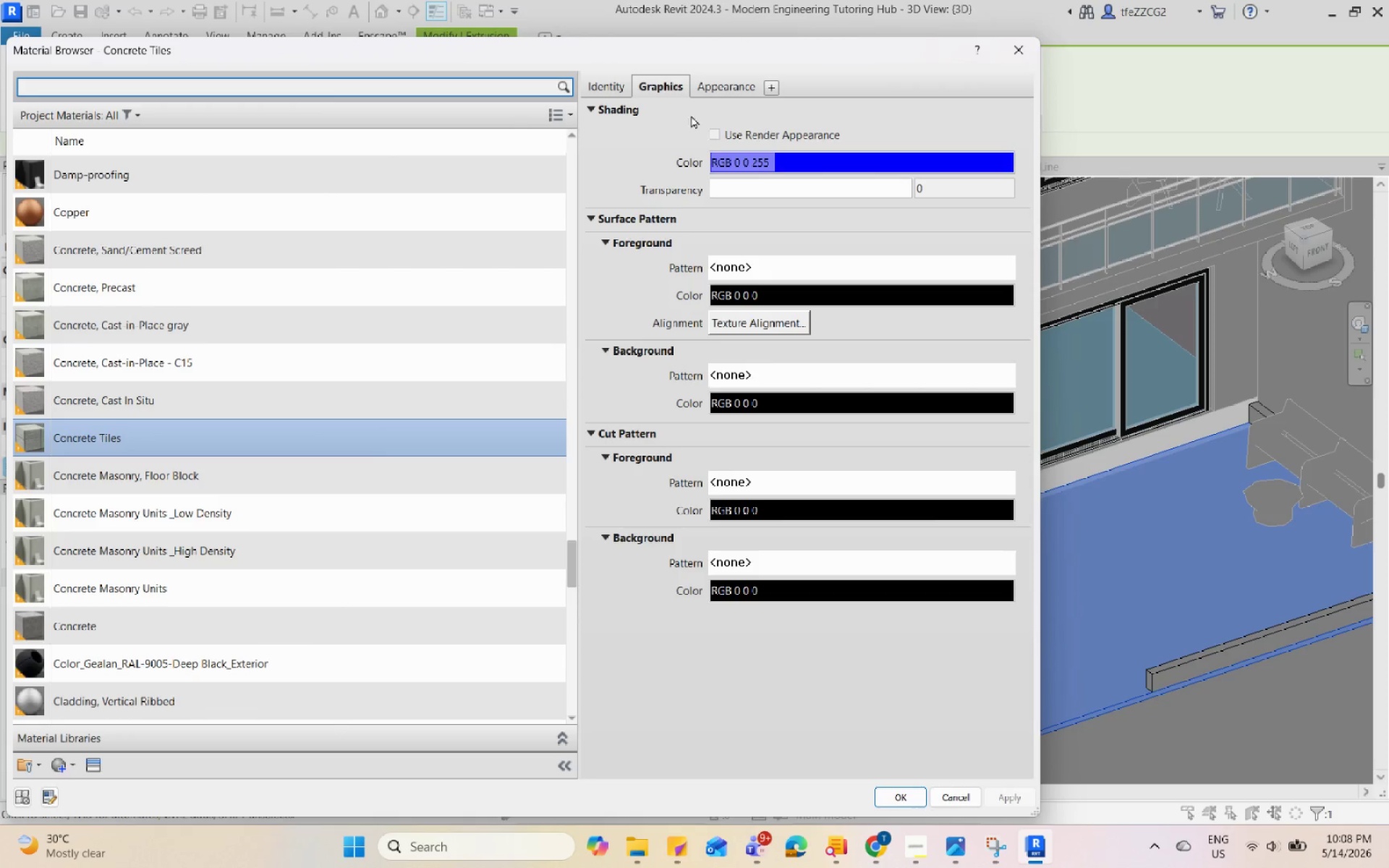 
double_click([711, 131])
 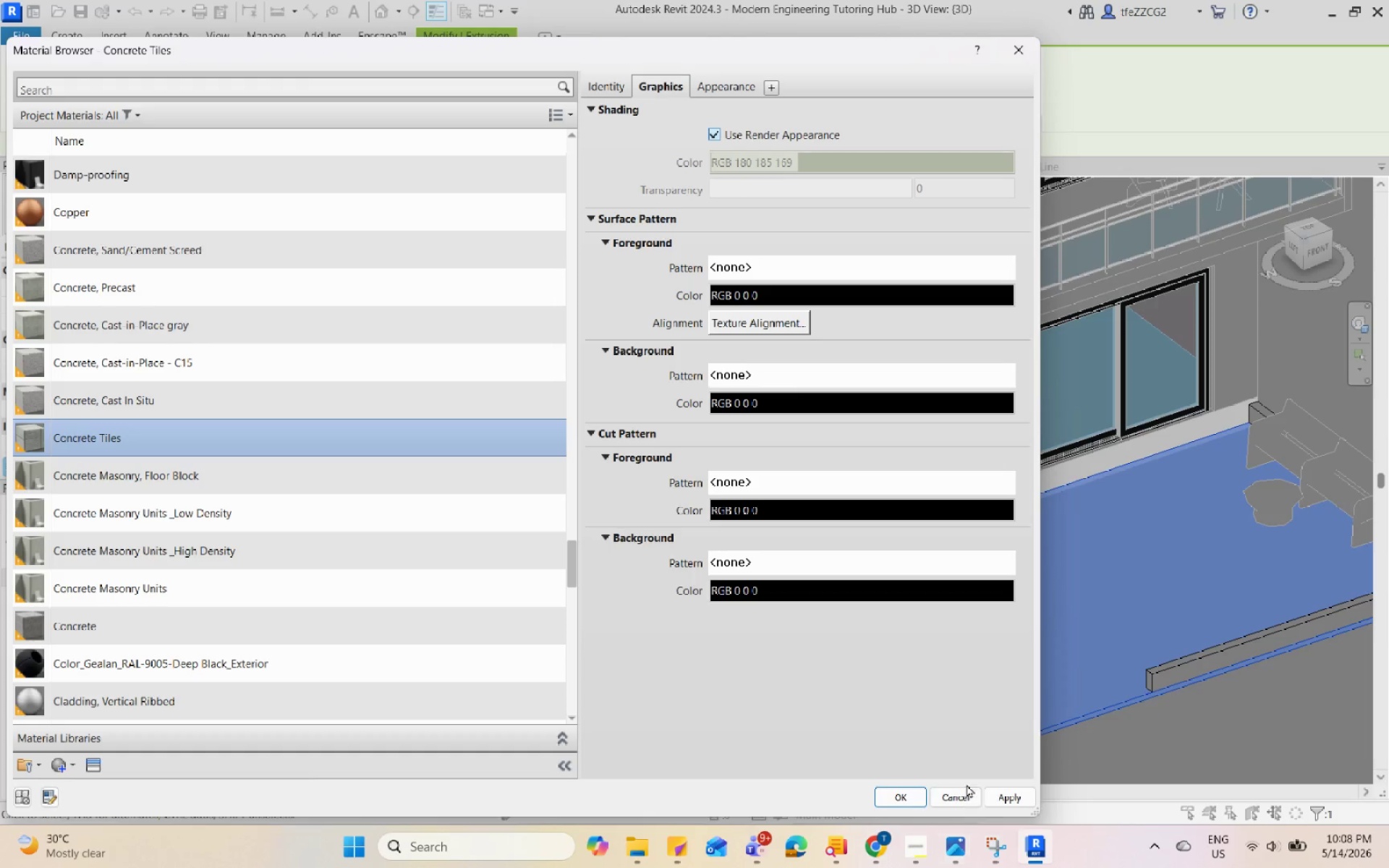 
left_click([1007, 798])
 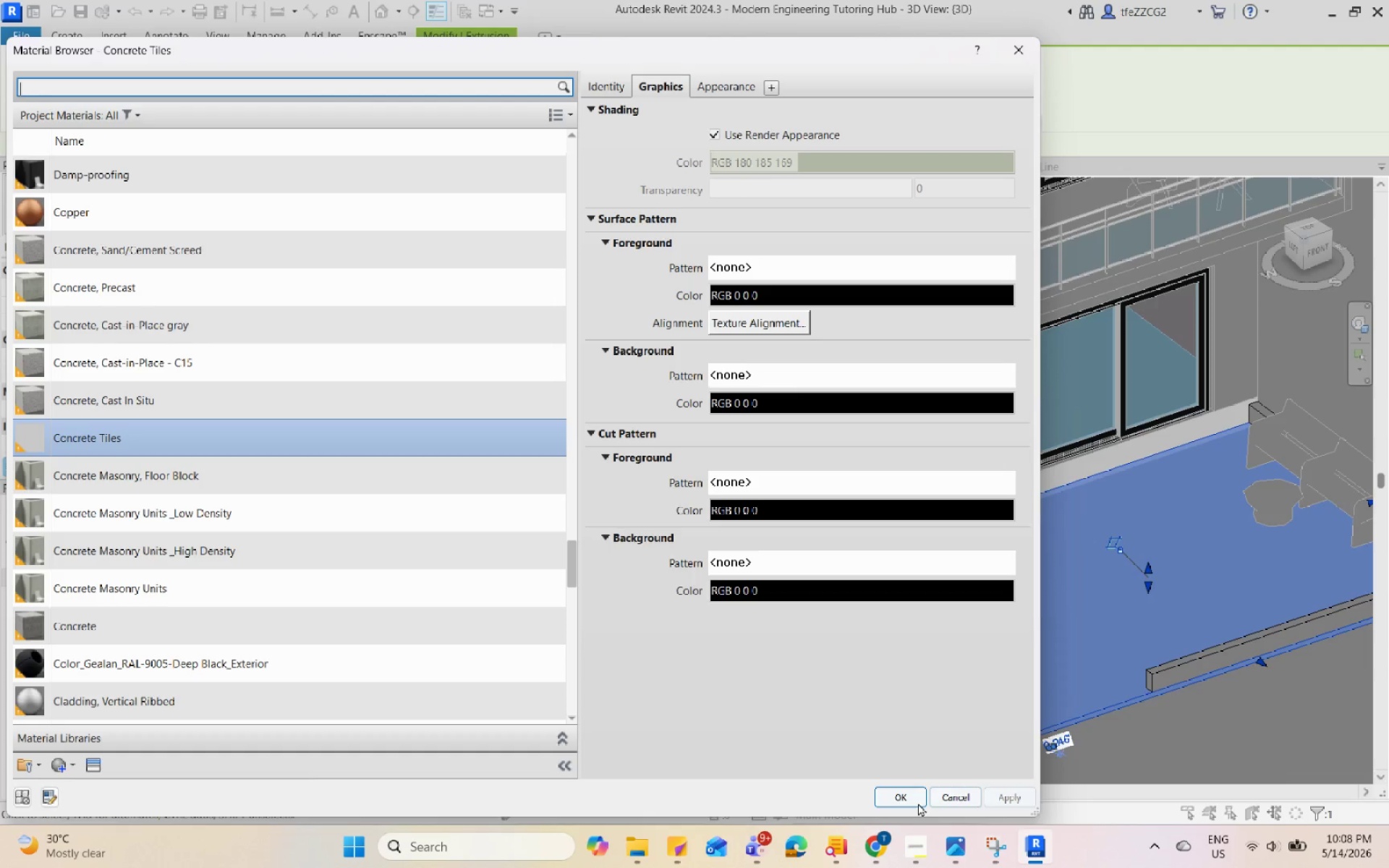 
left_click([914, 800])
 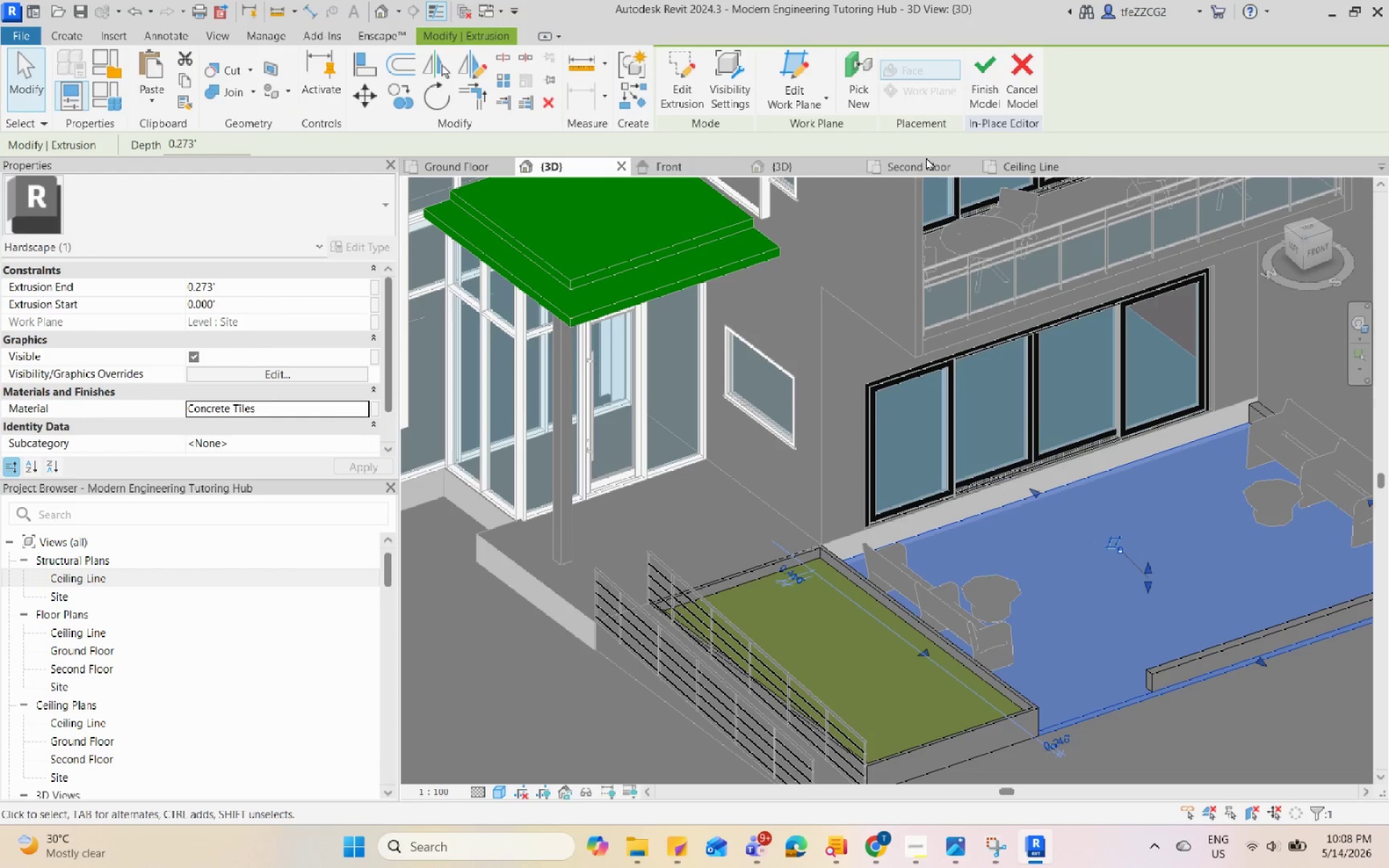 
left_click([983, 101])
 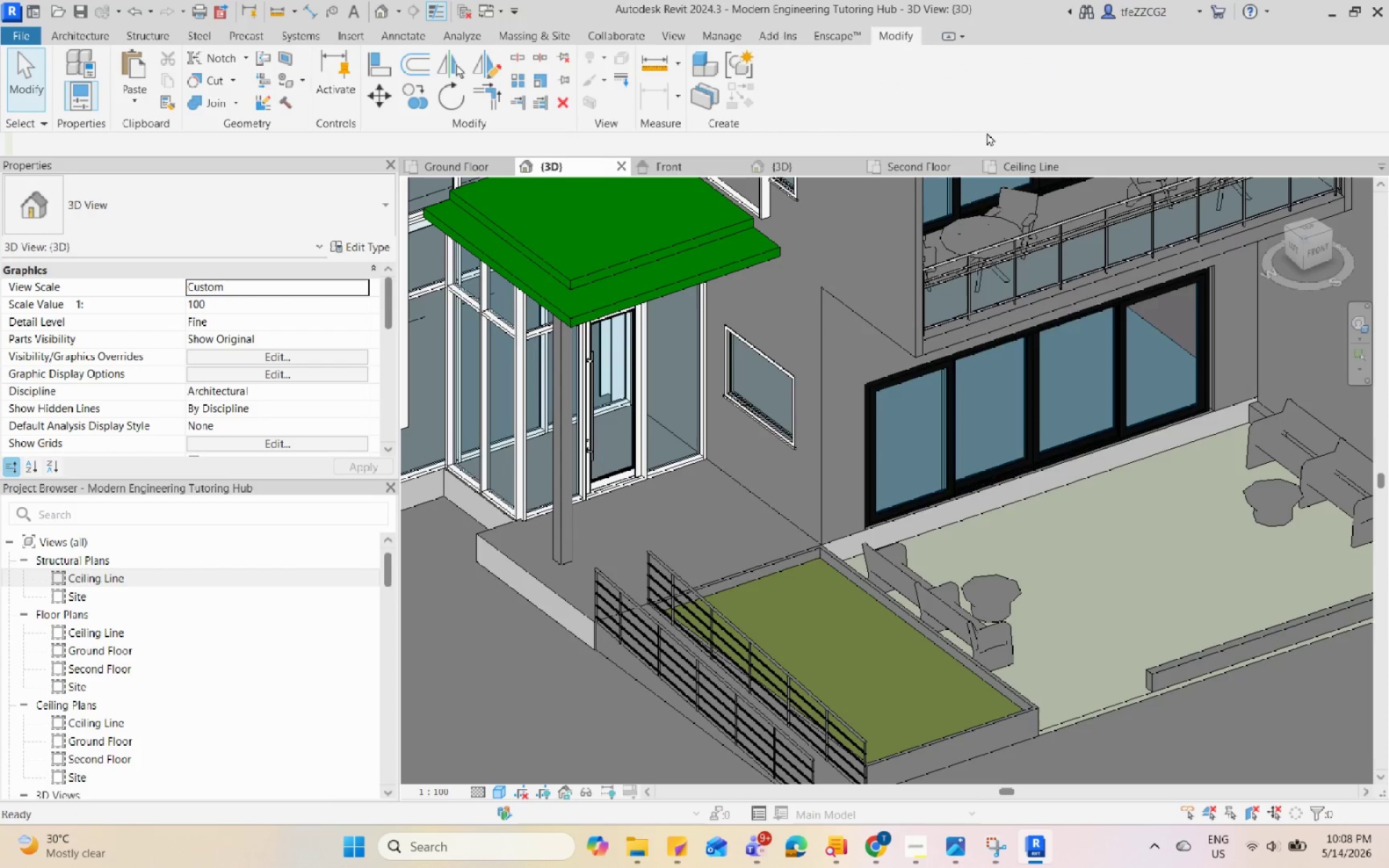 
key(Escape)
 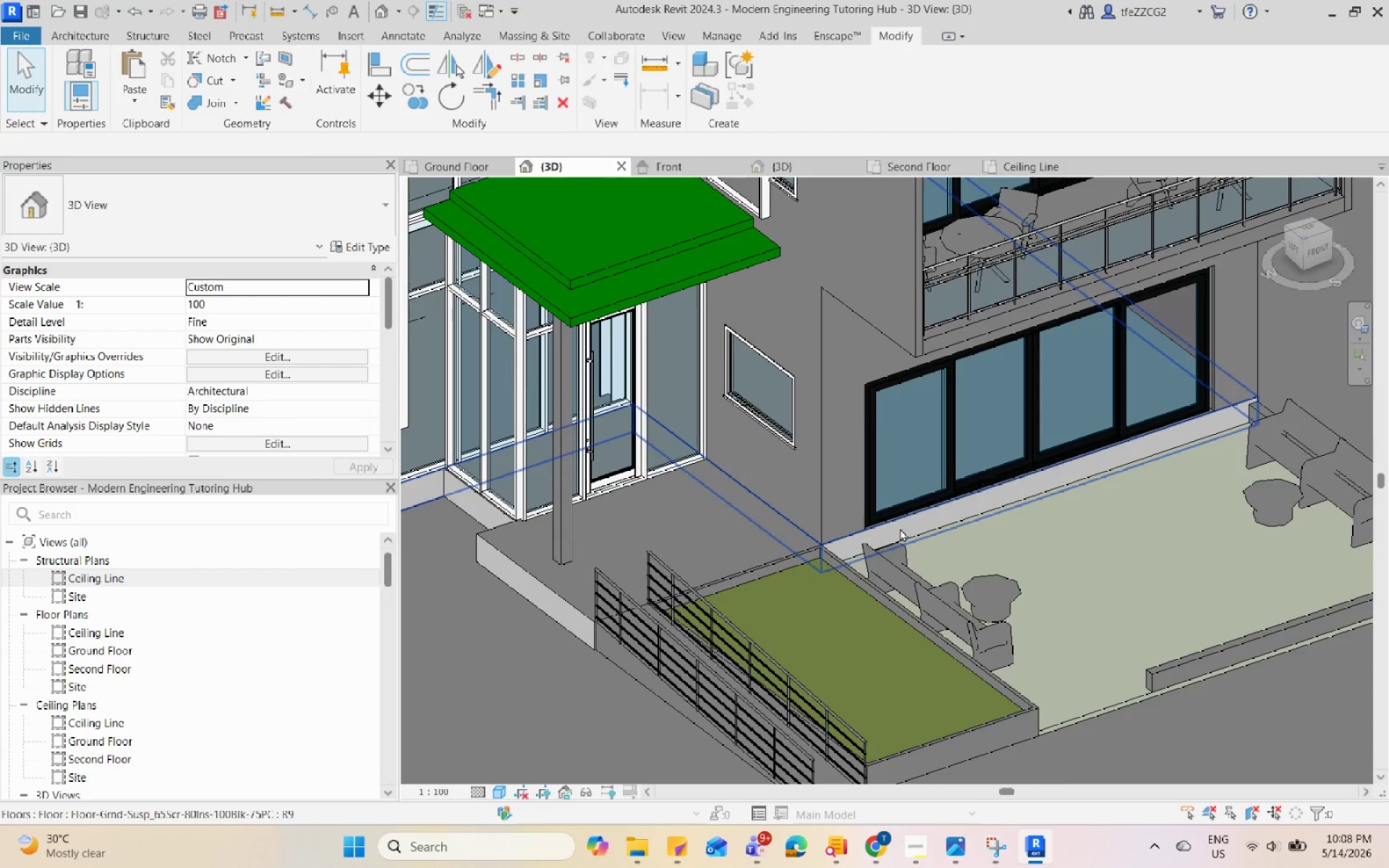 
scroll: coordinate [889, 545], scroll_direction: down, amount: 6.0
 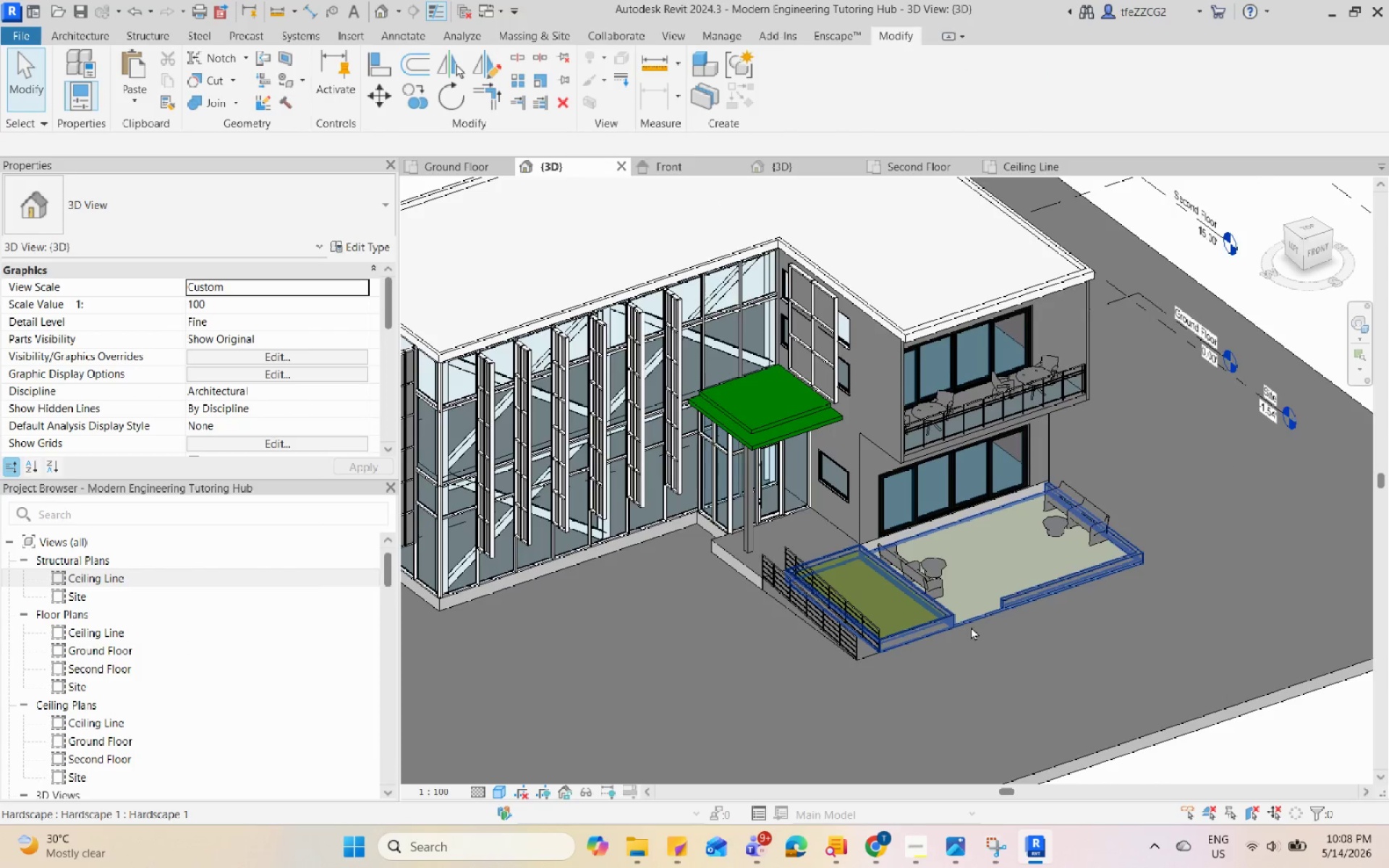 
scroll: coordinate [971, 626], scroll_direction: up, amount: 4.0
 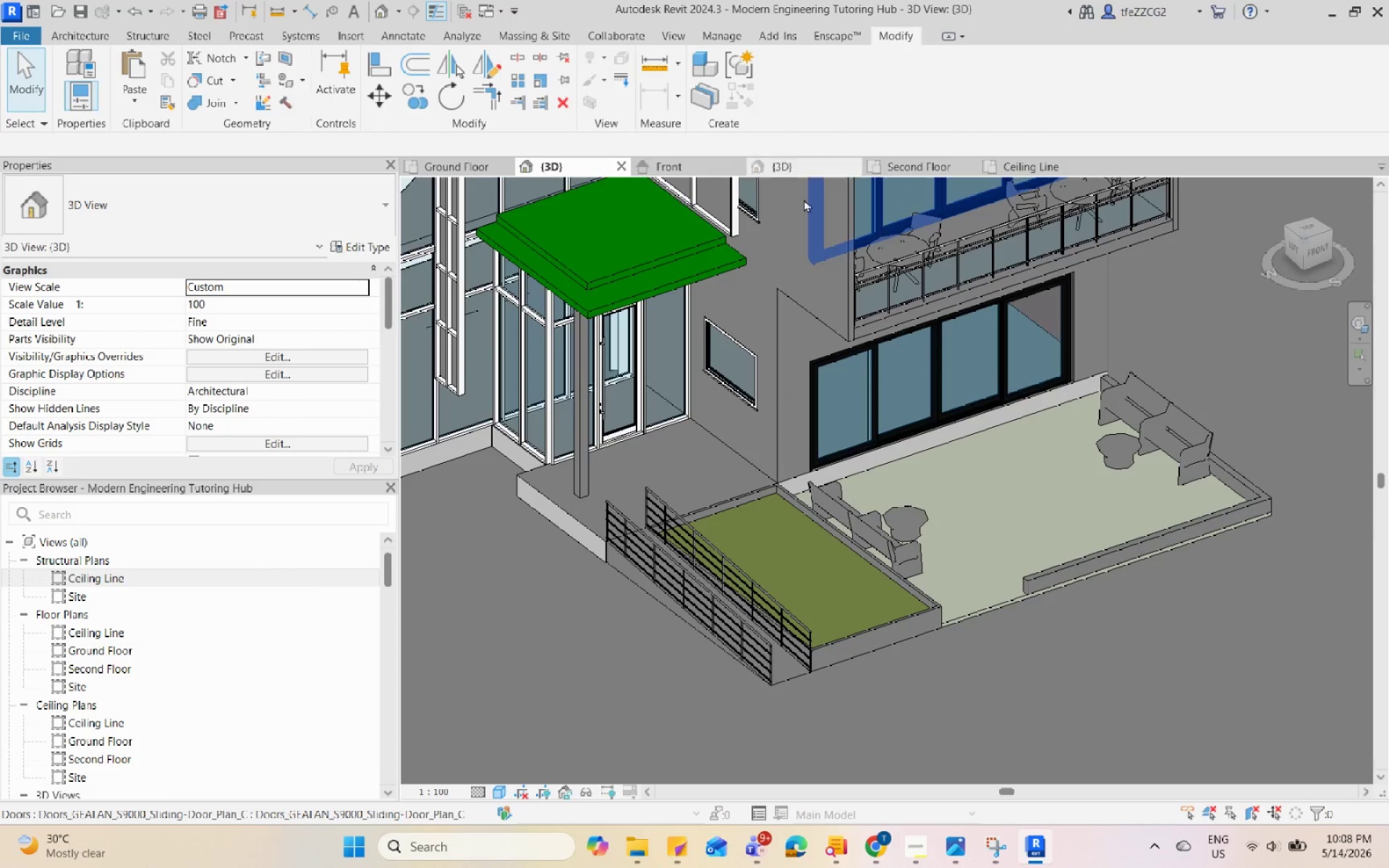 
scroll: coordinate [1128, 490], scroll_direction: down, amount: 7.0
 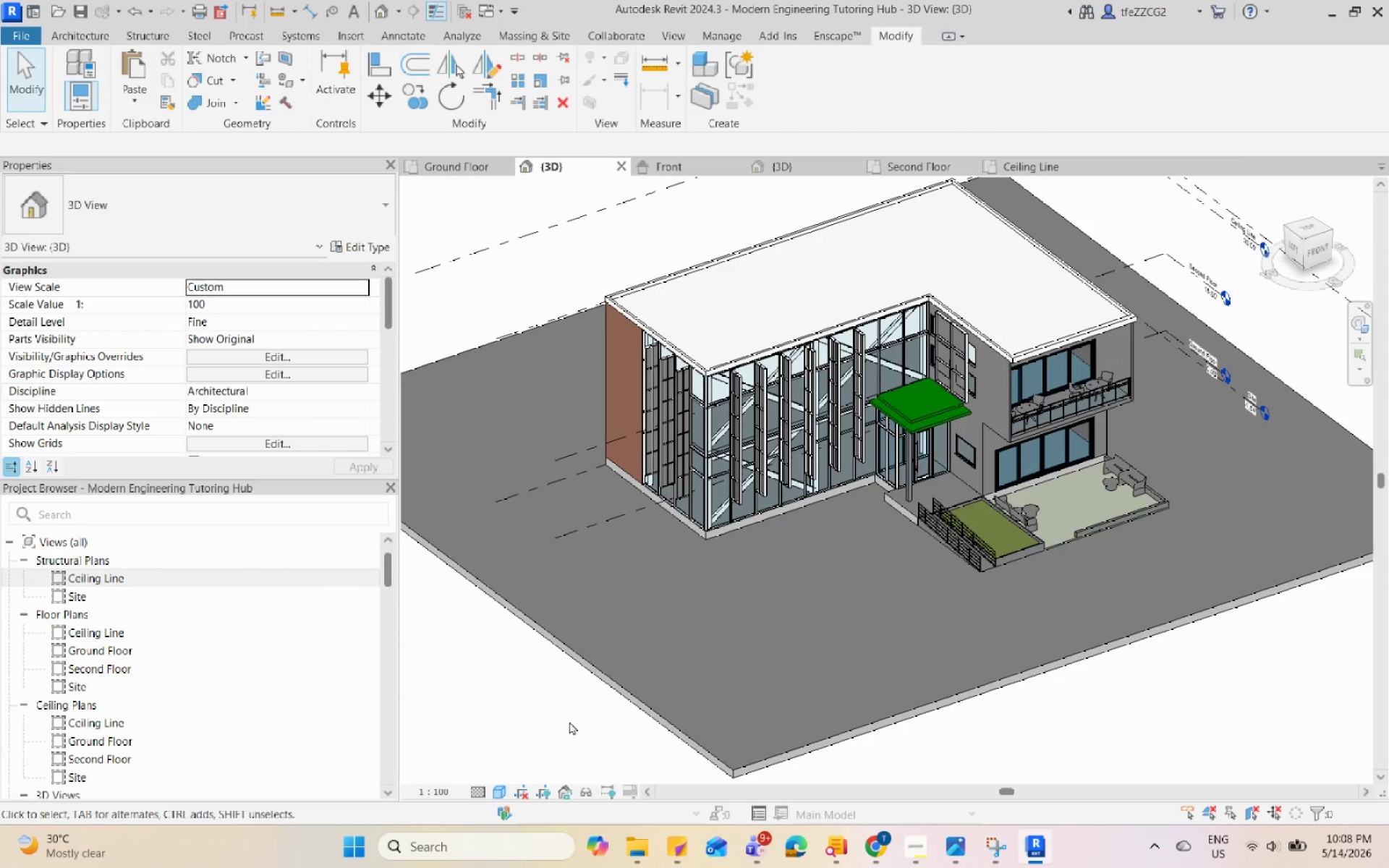 
left_click([1044, 376])
 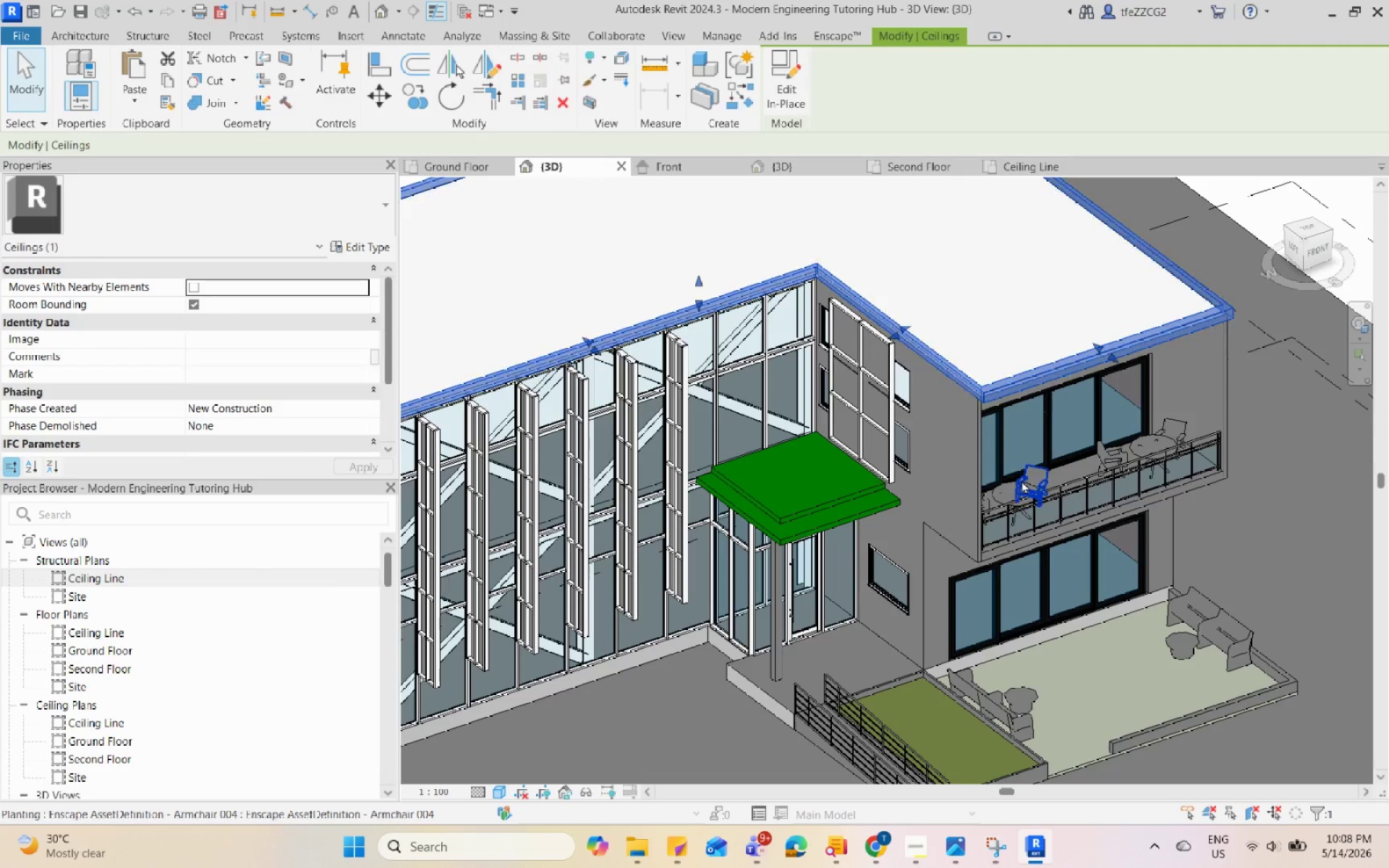 
scroll: coordinate [1044, 337], scroll_direction: up, amount: 5.0
 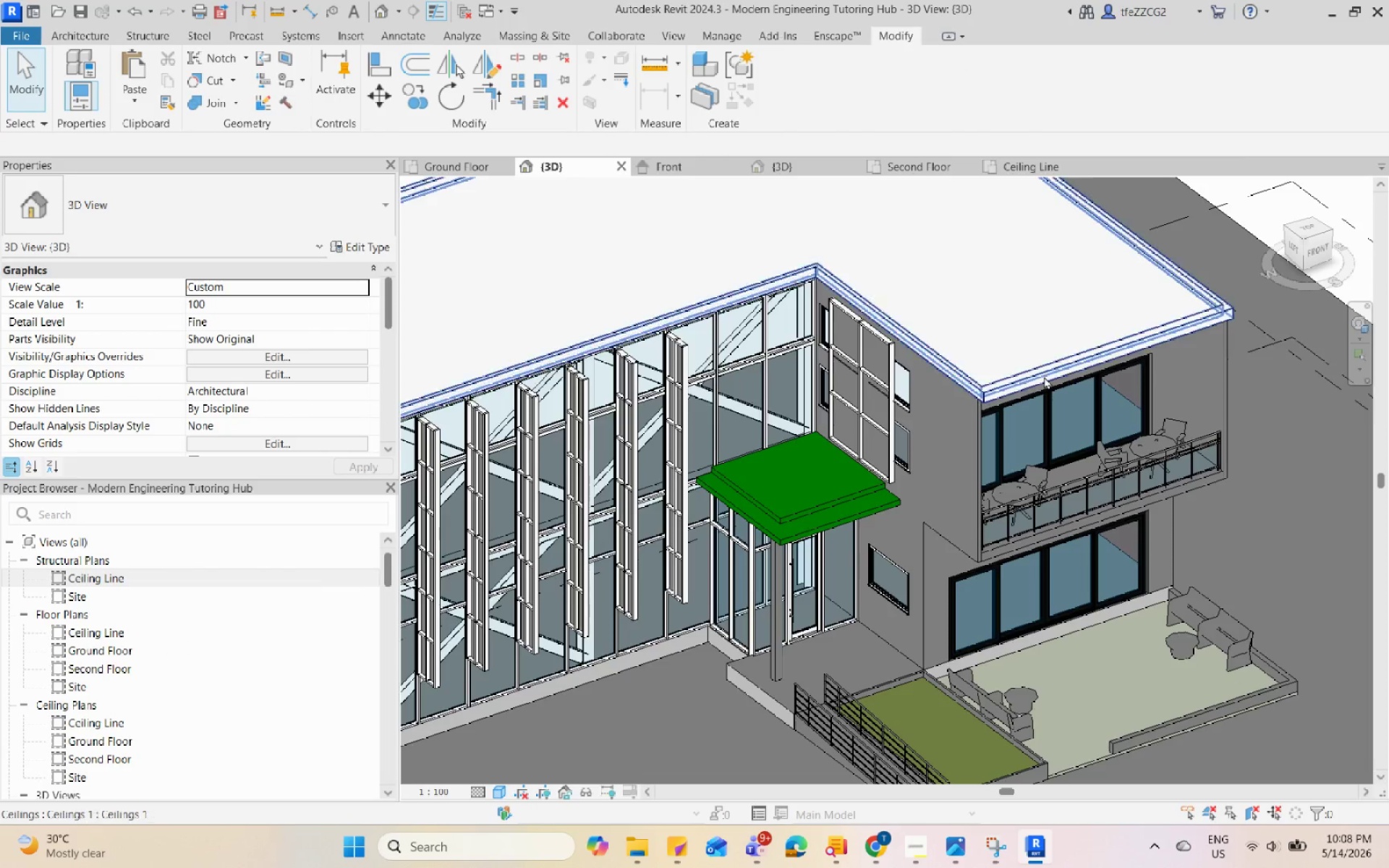 
hold_key(key=ShiftLeft, duration=1.19)
 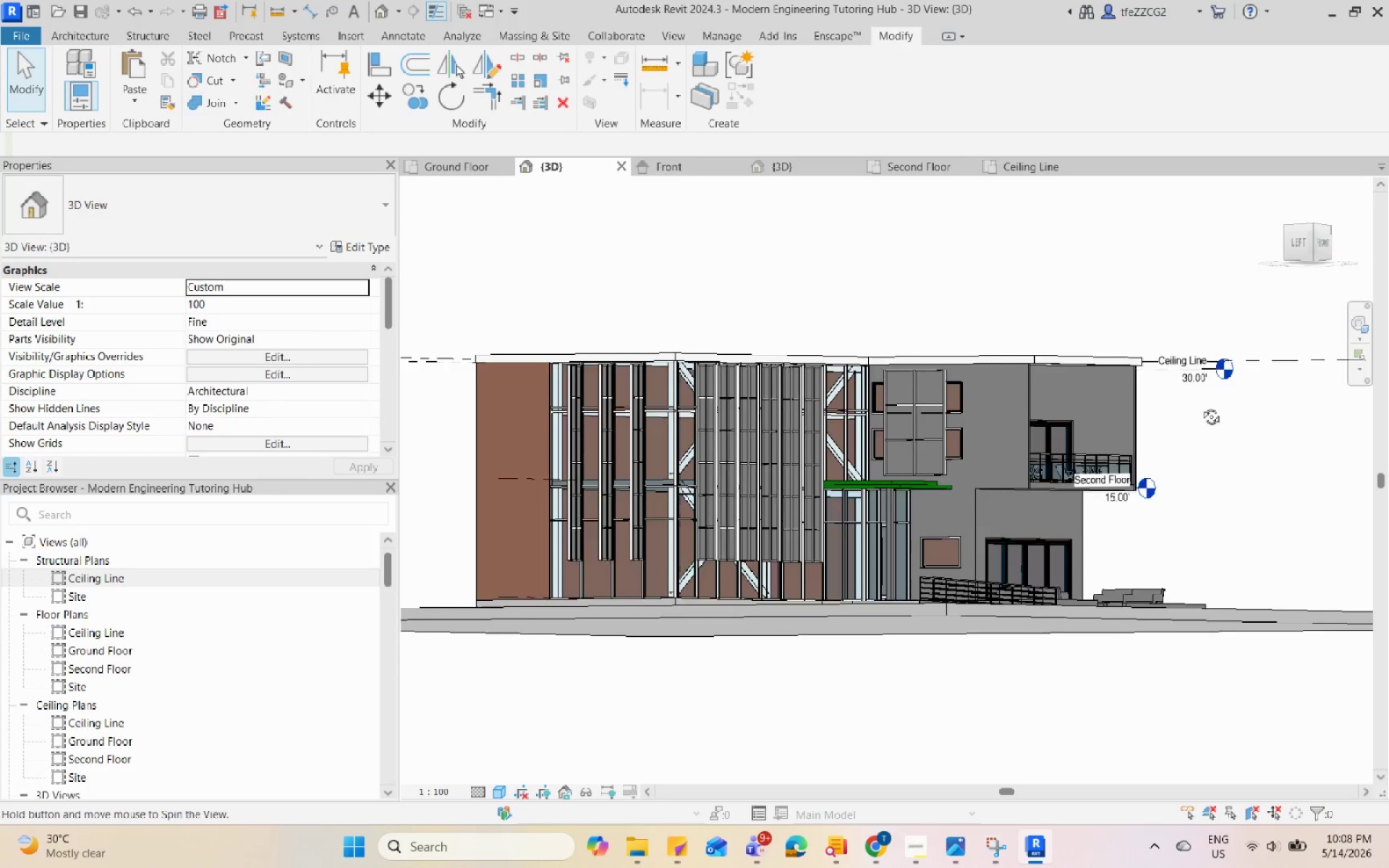 
scroll: coordinate [1019, 488], scroll_direction: down, amount: 3.0
 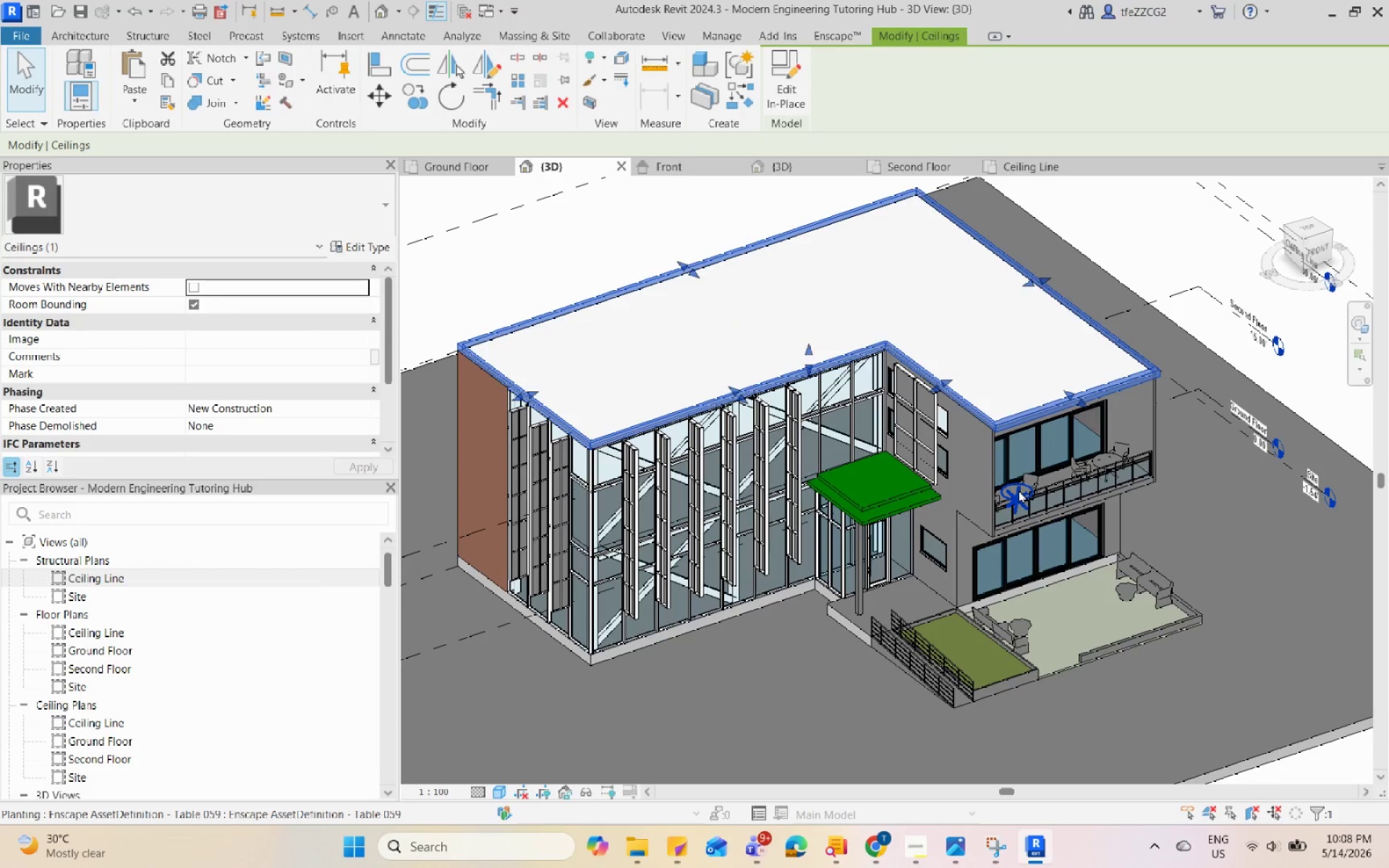 
middle_click([1100, 321])
 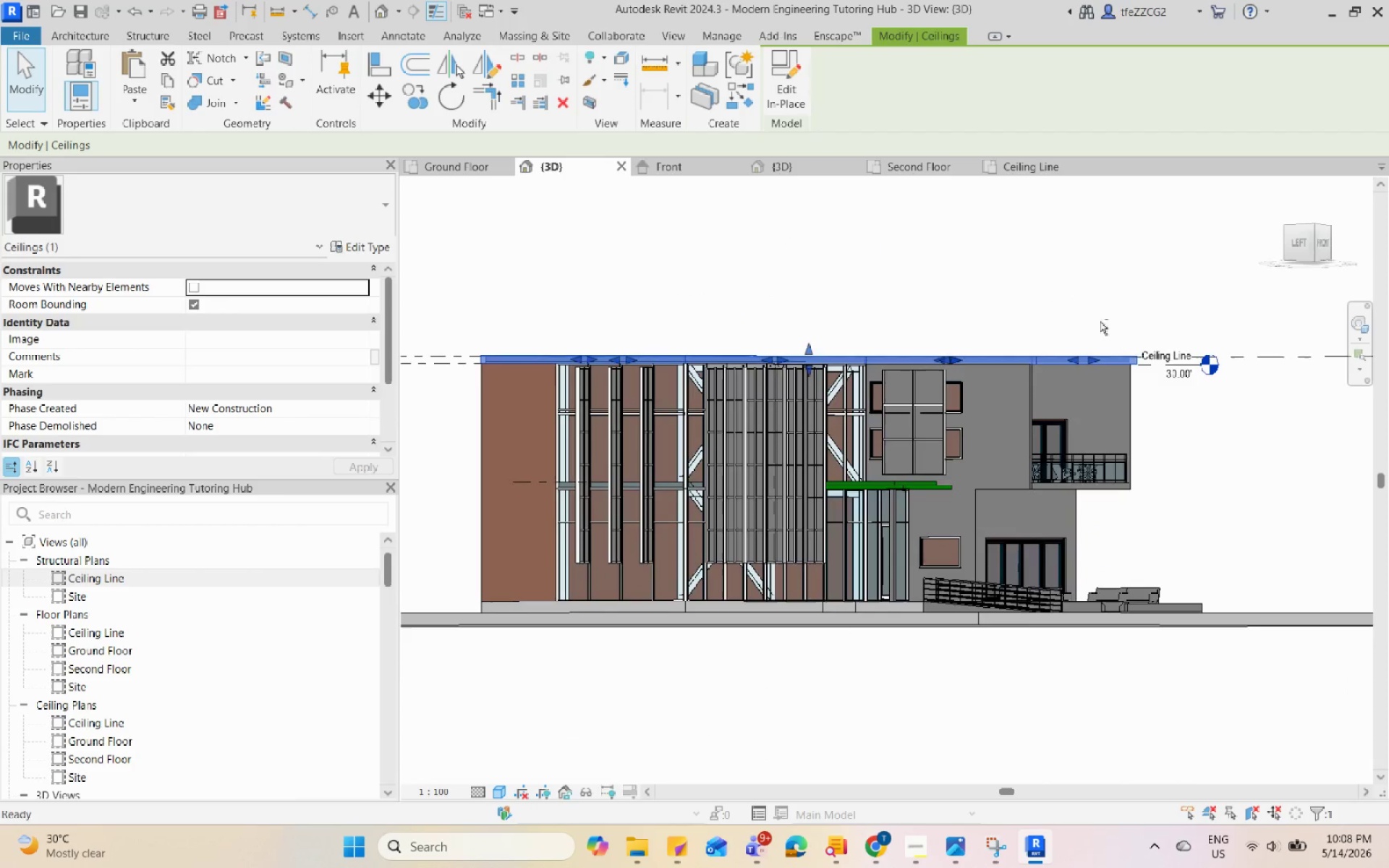 
left_click([1145, 310])
 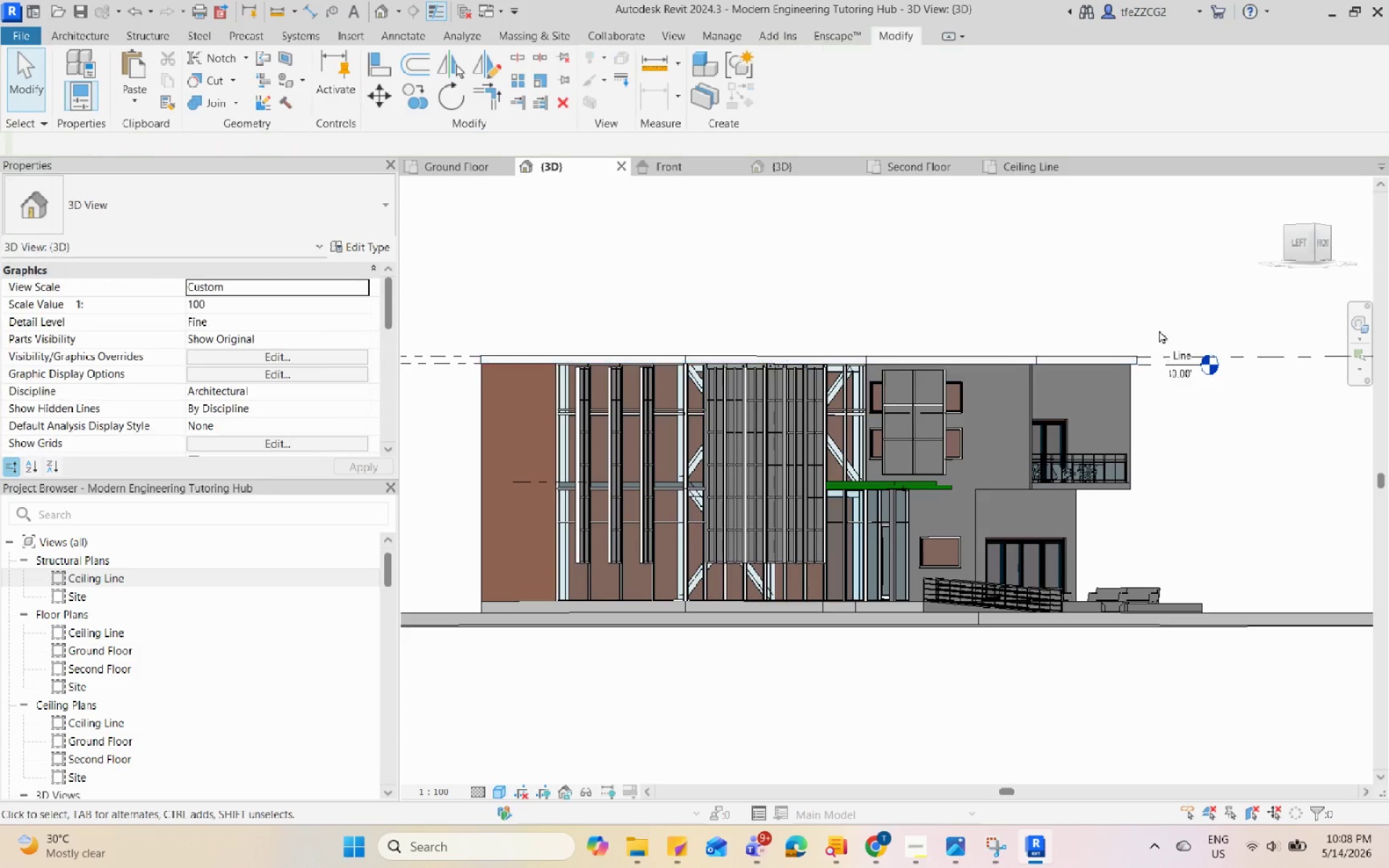 
hold_key(key=ShiftLeft, duration=2.92)
 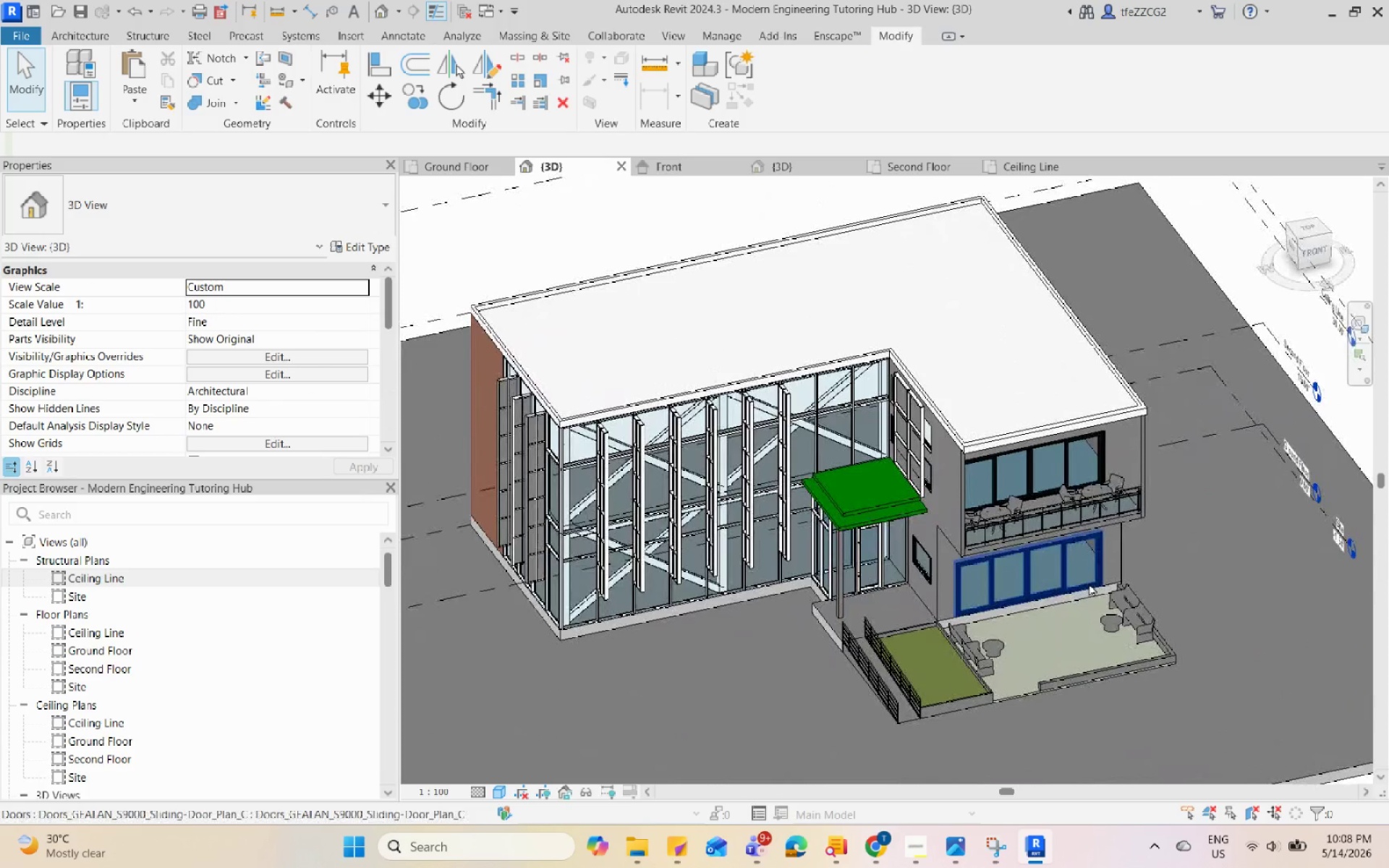 
scroll: coordinate [1100, 321], scroll_direction: up, amount: 1.0
 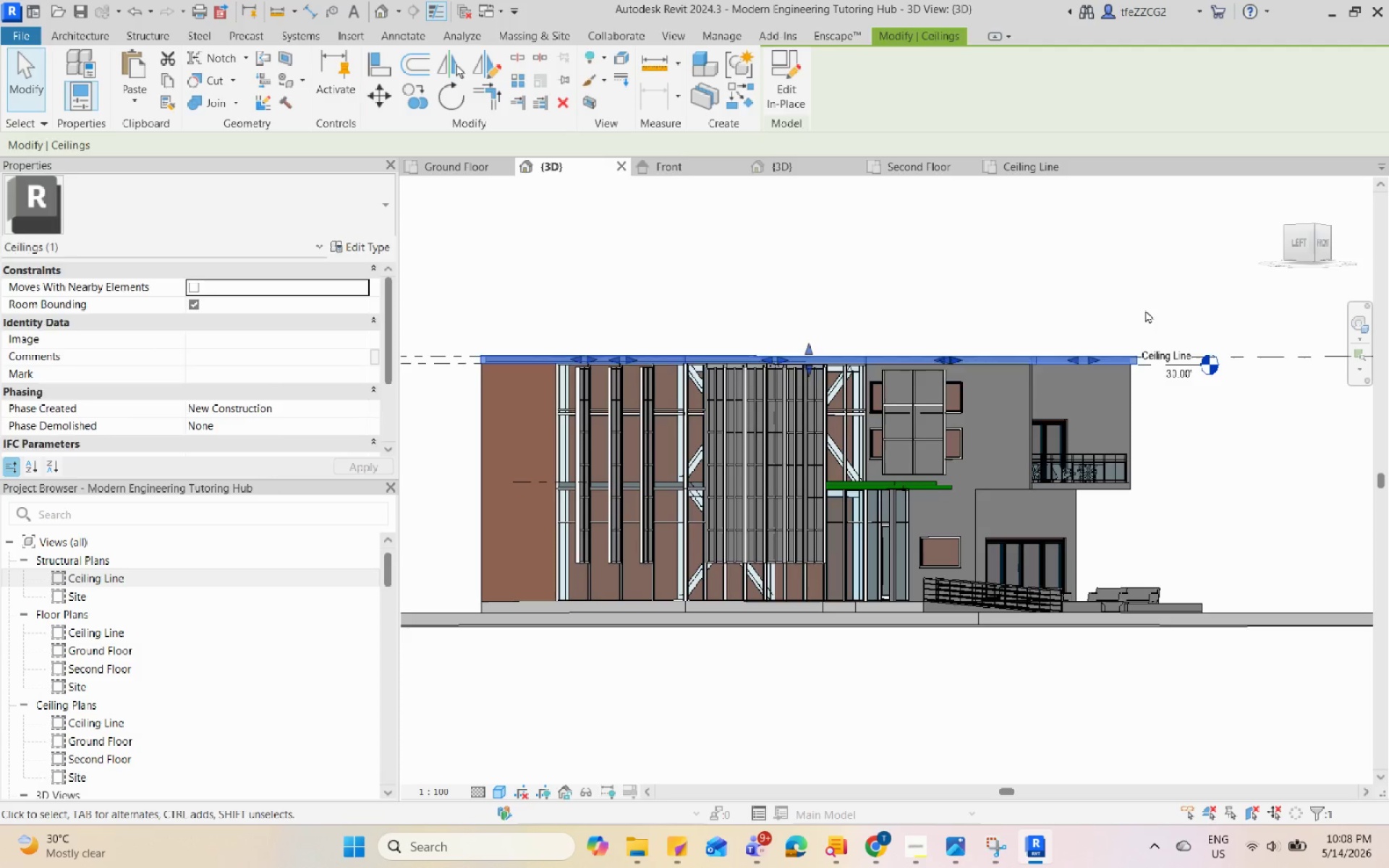 
key(Control+S)
 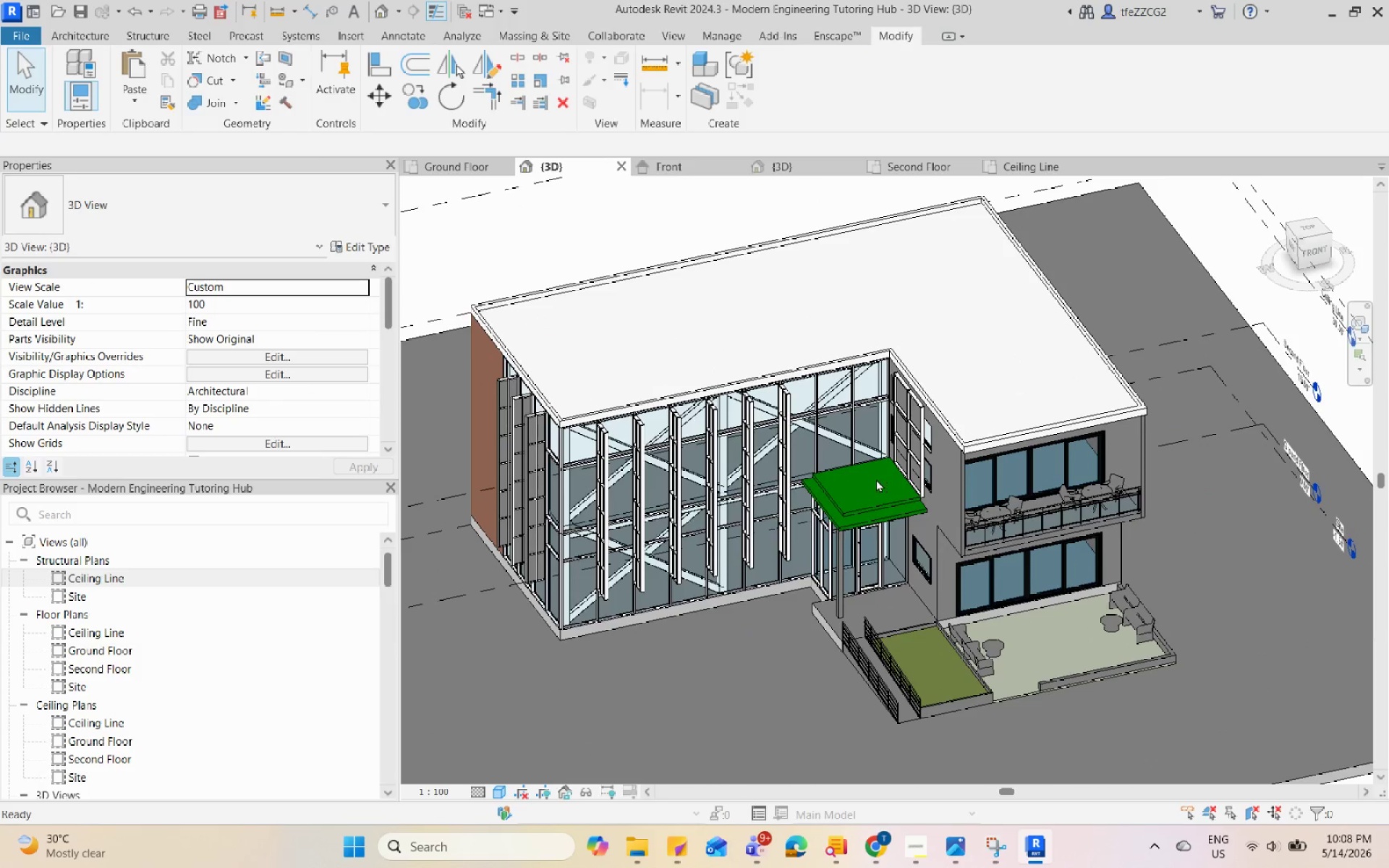 
scroll: coordinate [876, 479], scroll_direction: up, amount: 5.0
 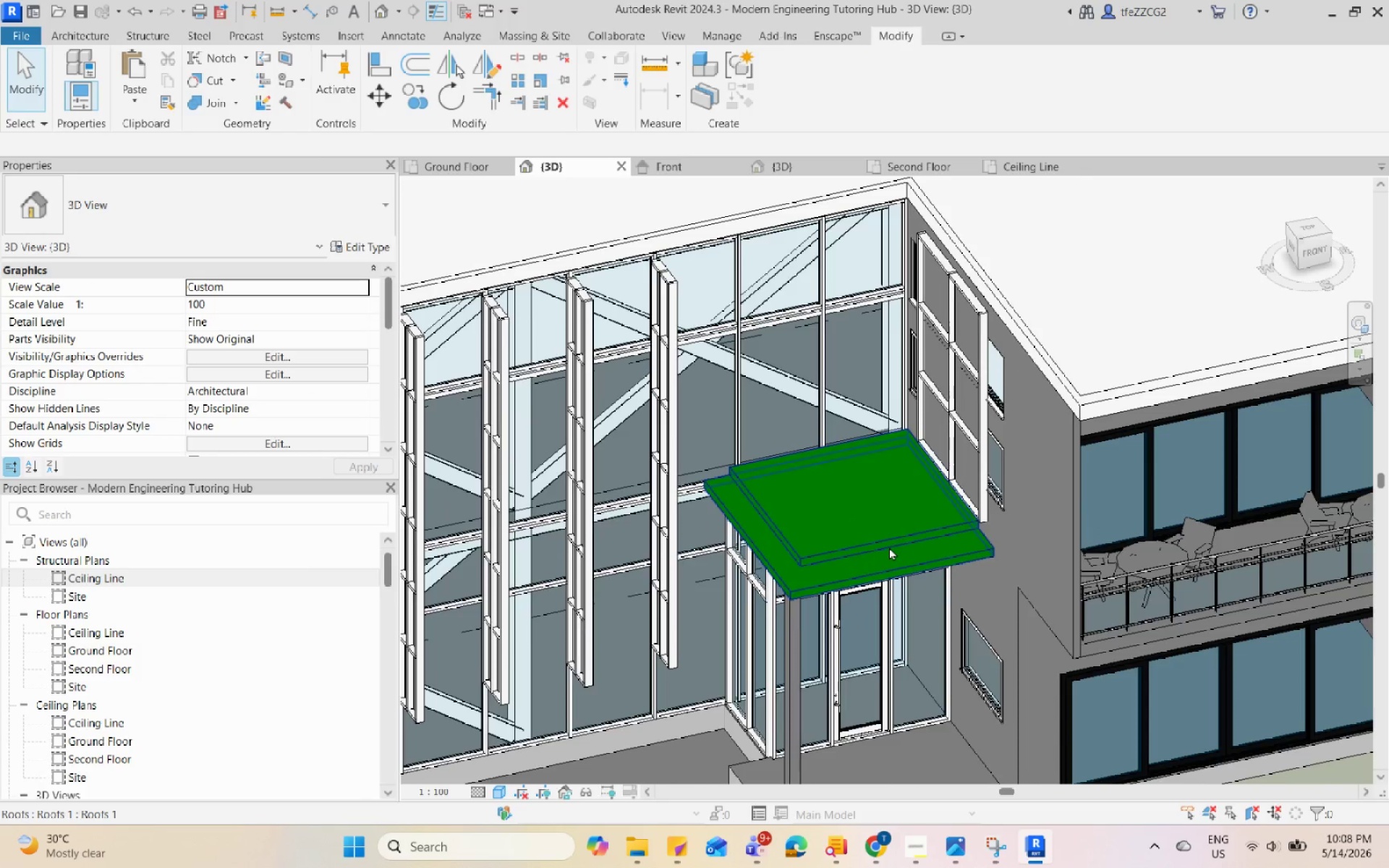 
left_click([889, 547])
 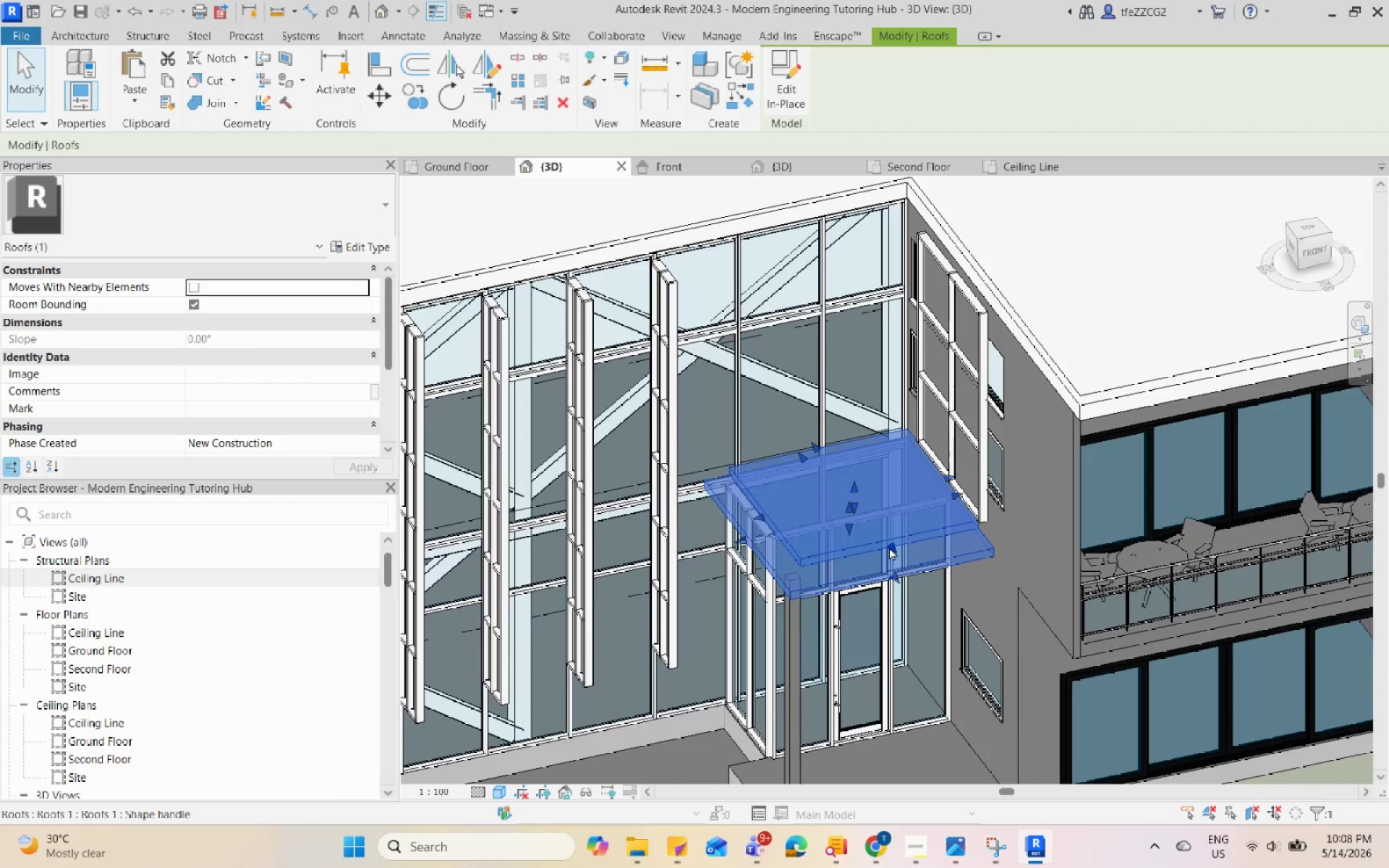 
scroll: coordinate [889, 547], scroll_direction: down, amount: 2.0
 